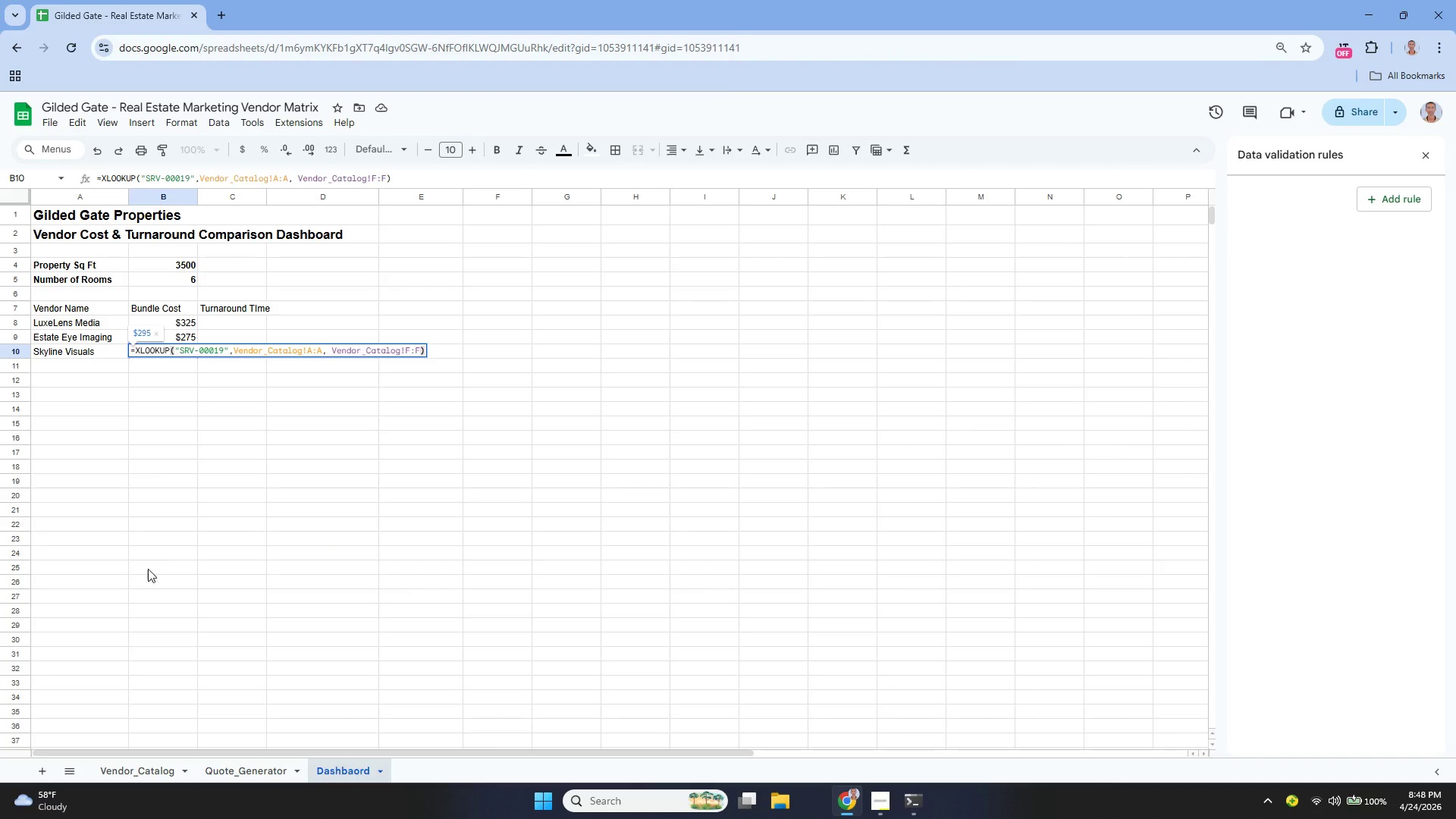 
left_click([133, 766])
 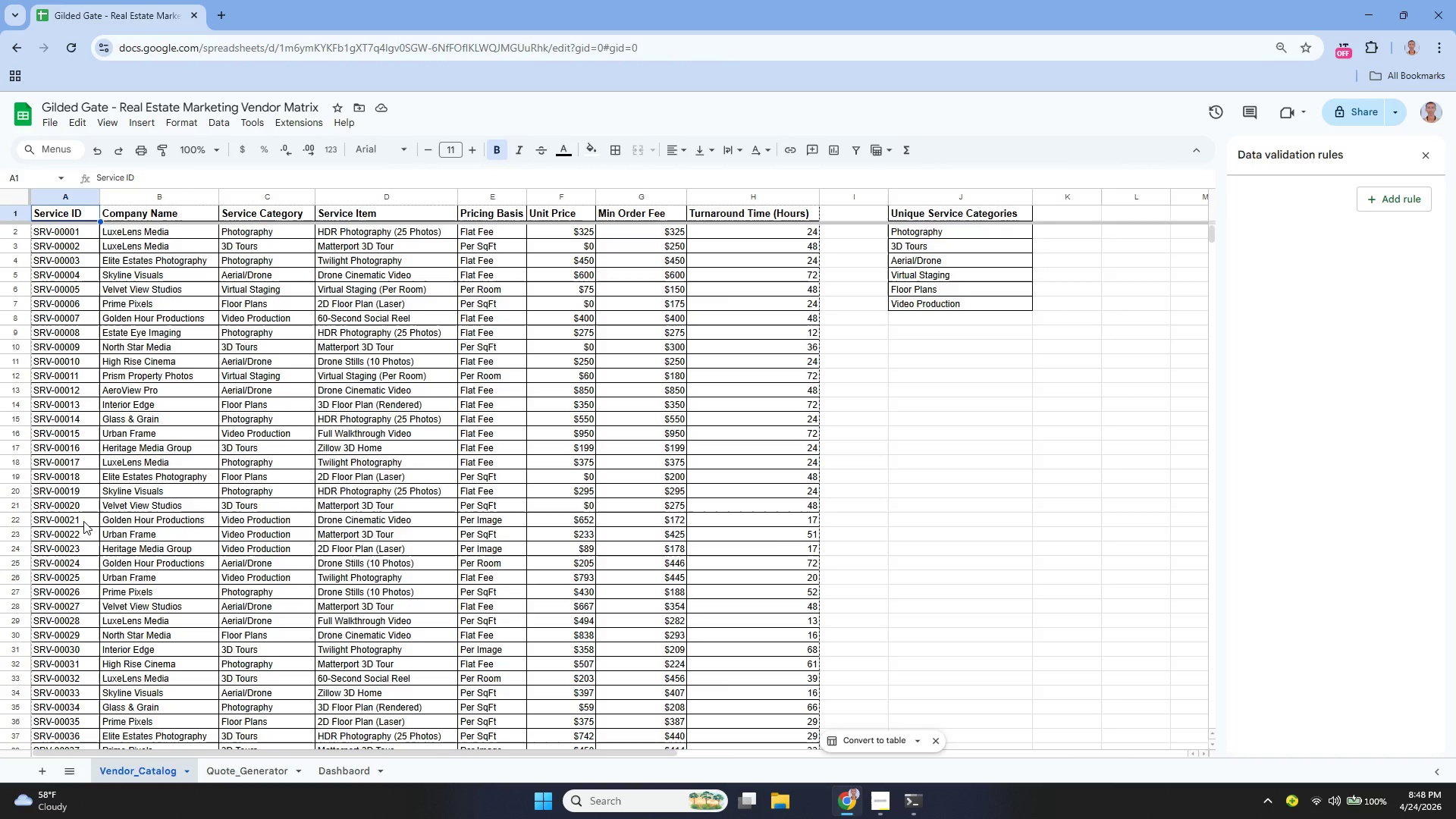 
wait(7.91)
 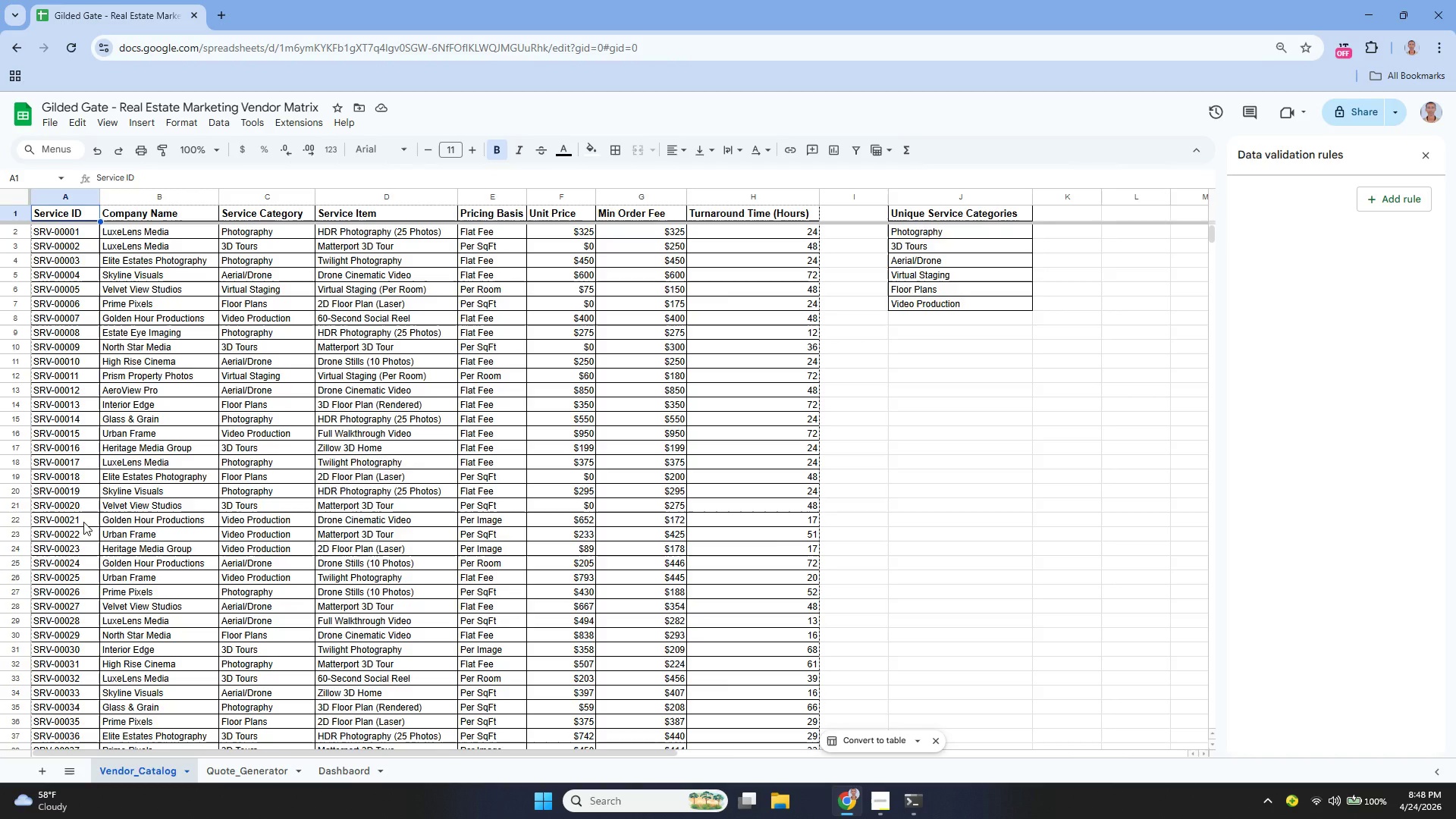 
left_click([87, 487])
 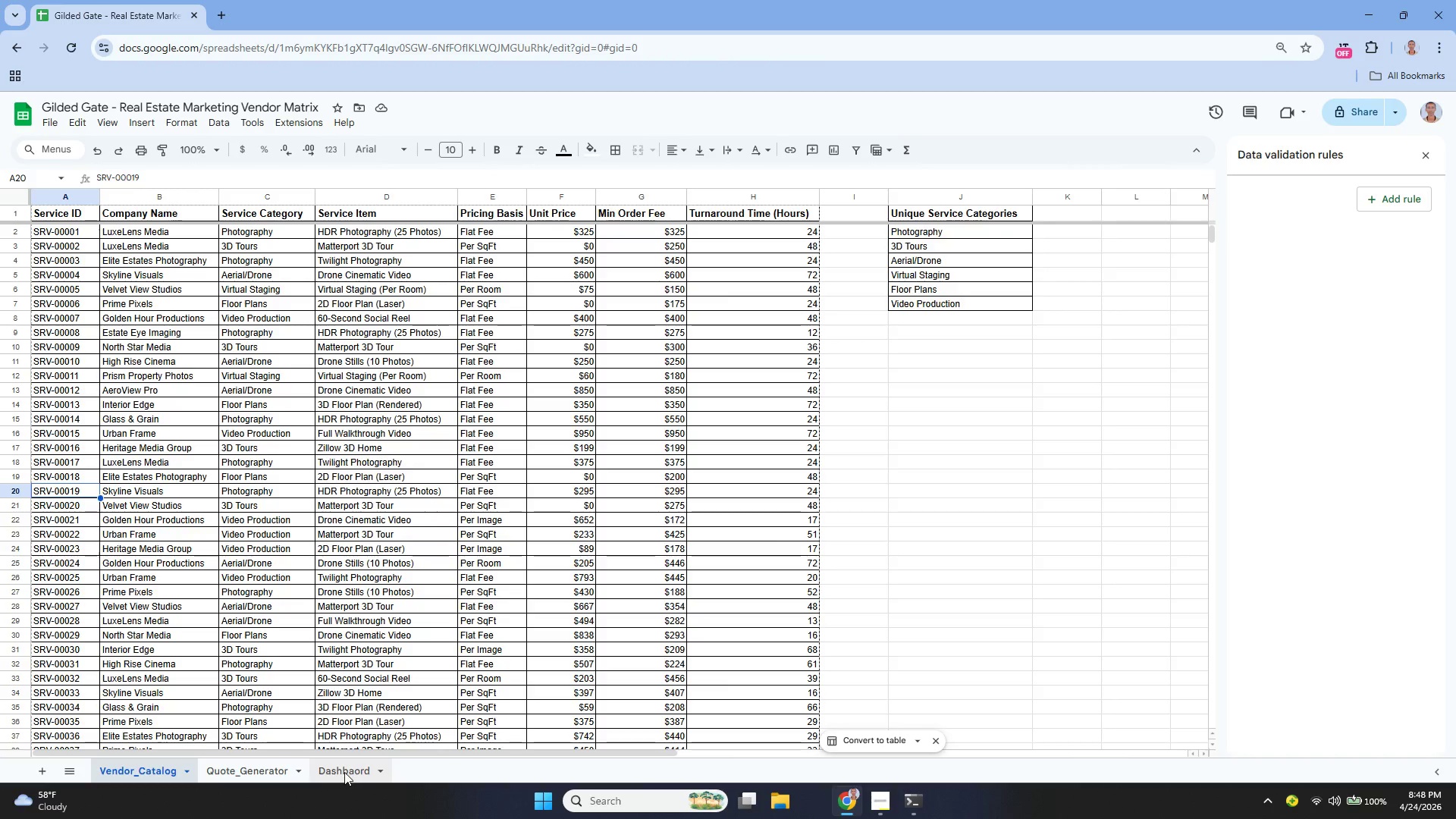 
left_click([344, 770])
 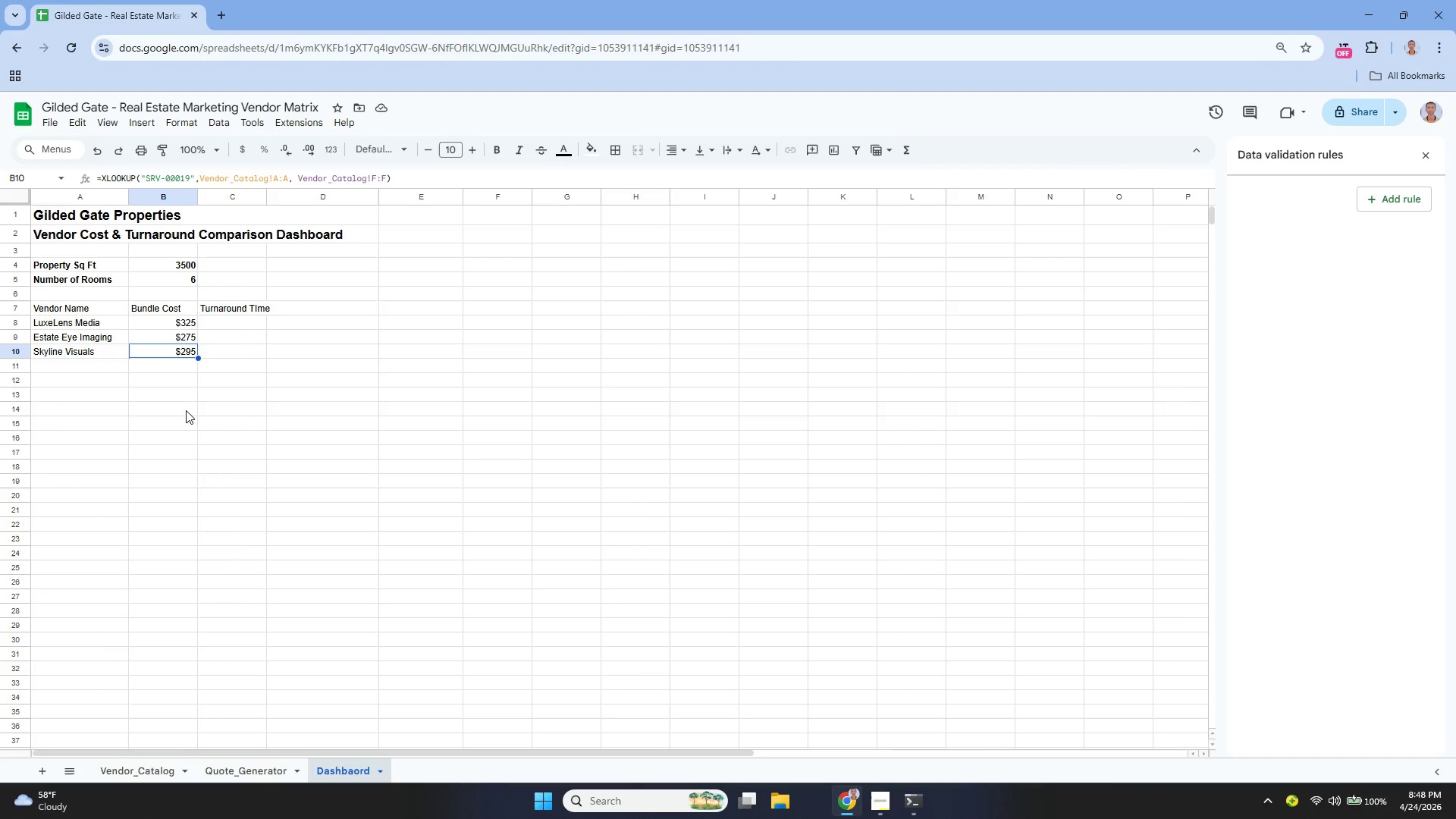 
double_click([171, 339])
 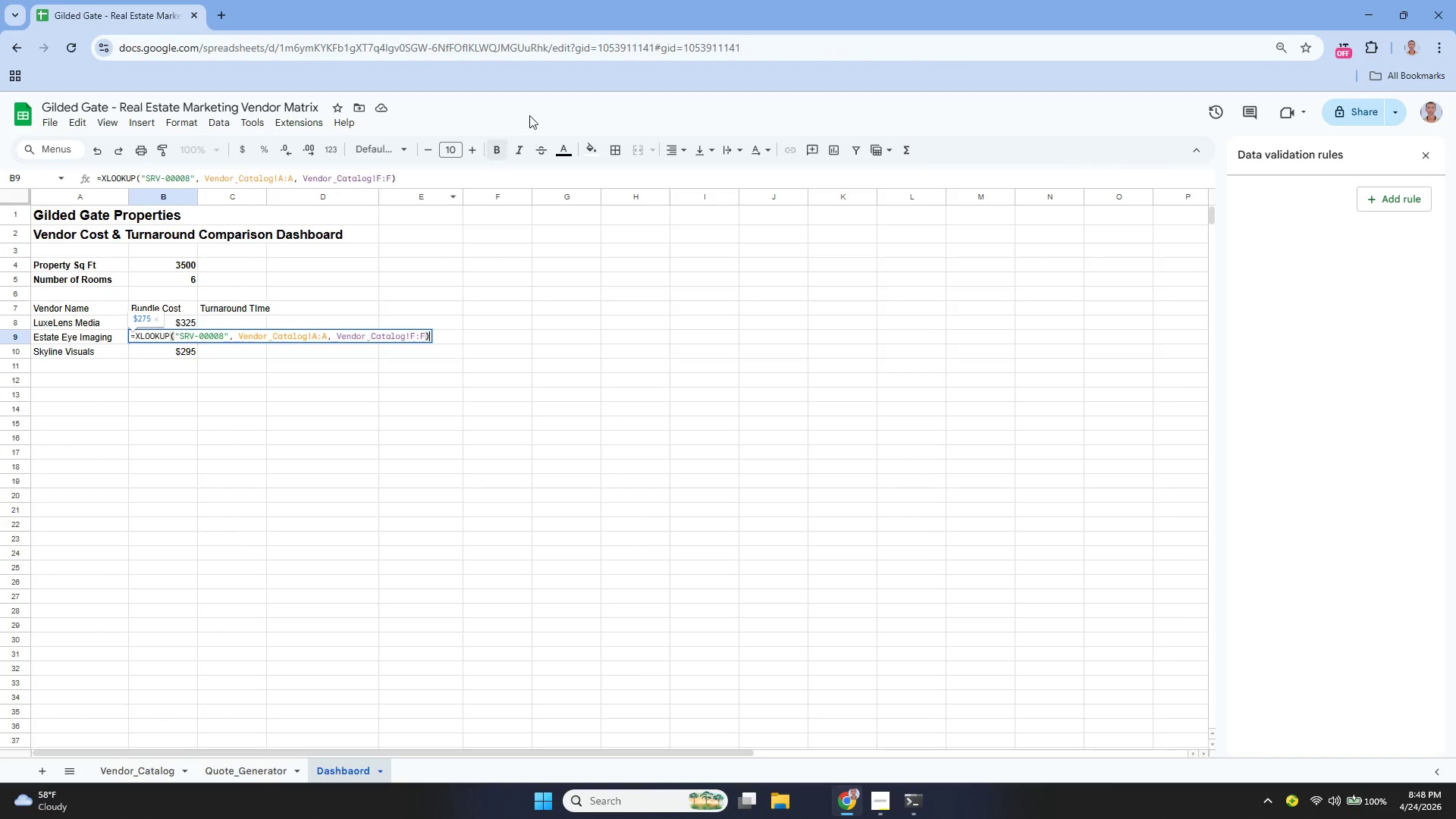 
wait(8.5)
 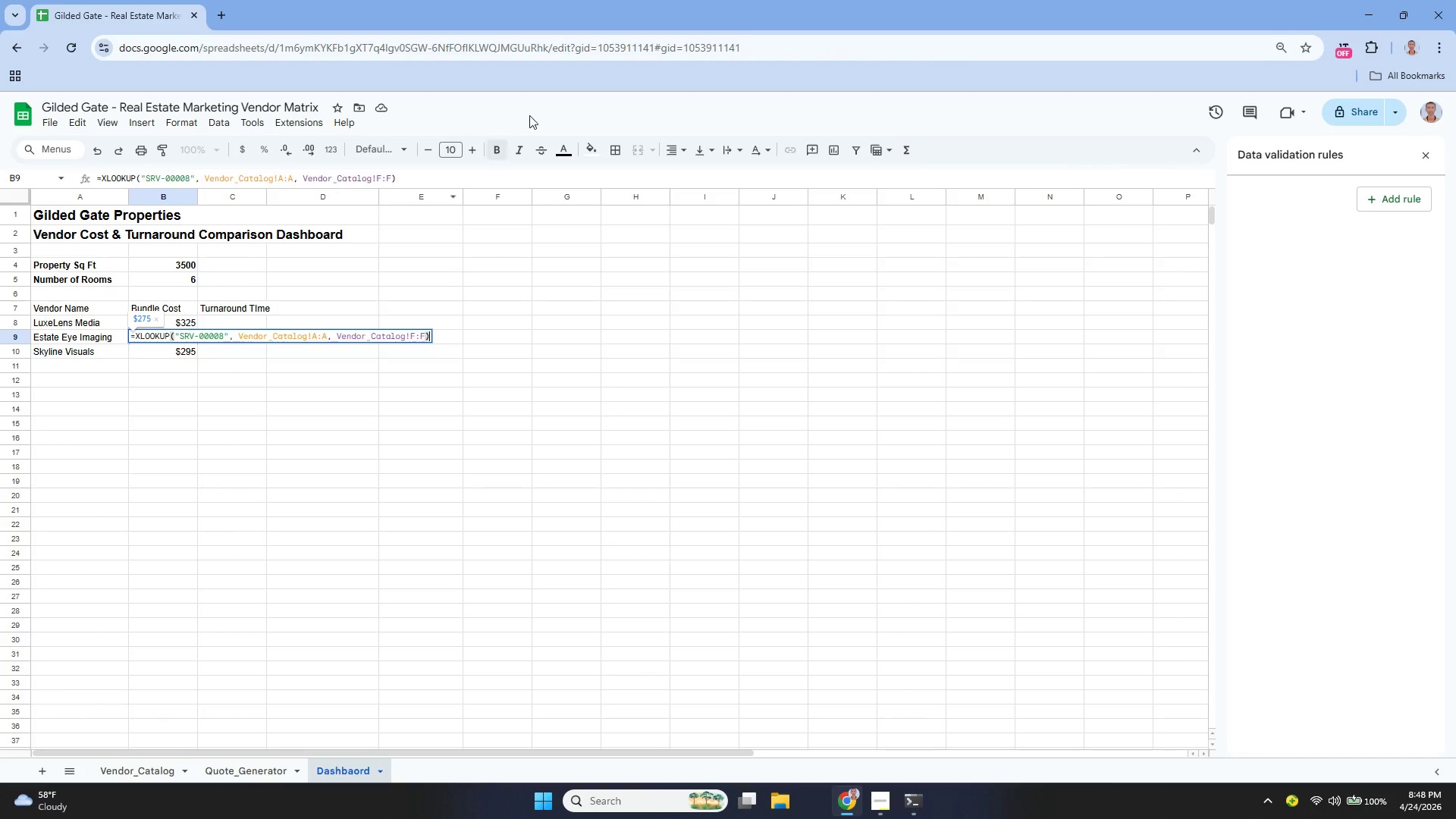 
left_click([148, 777])
 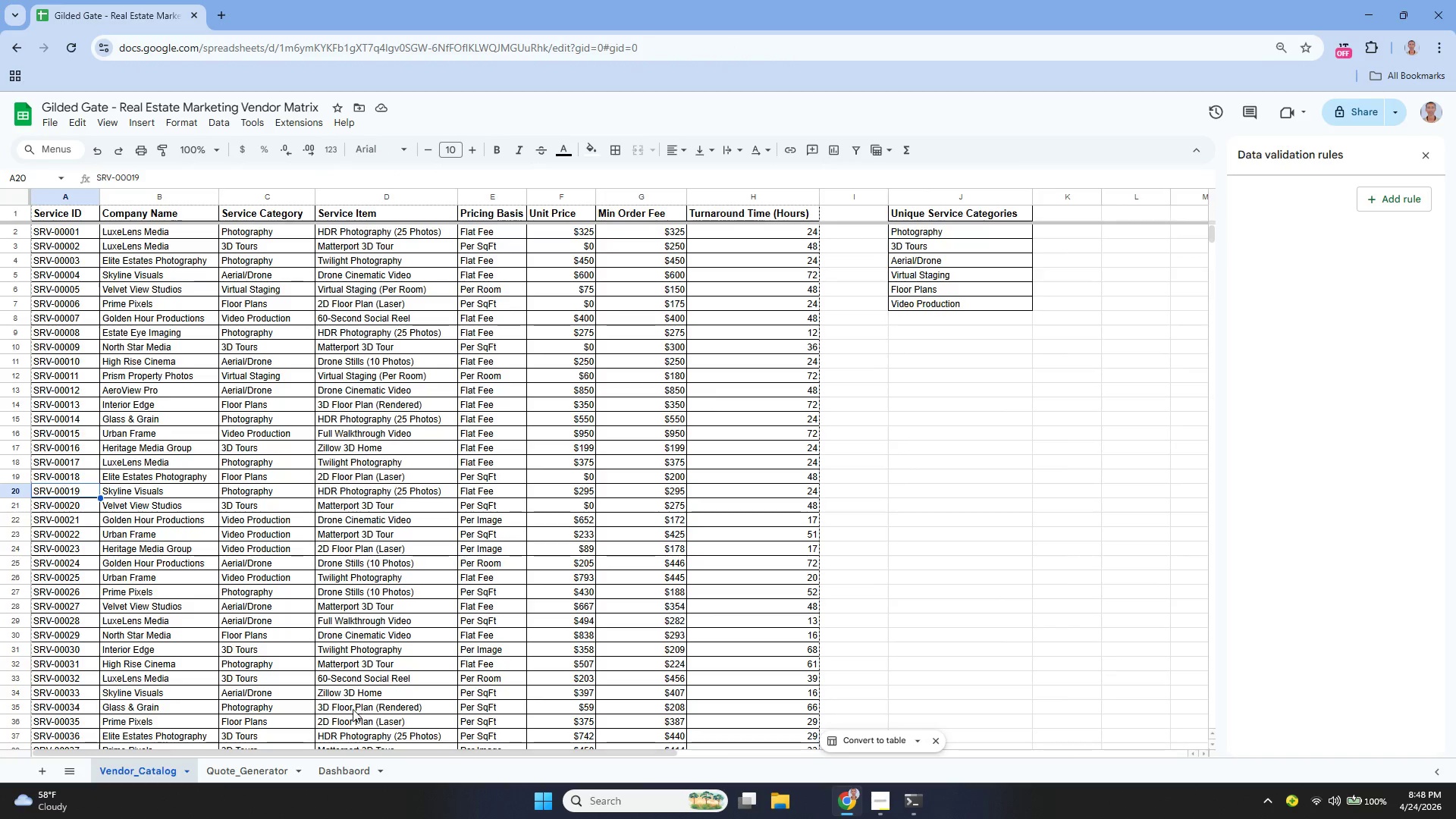 
left_click([333, 770])
 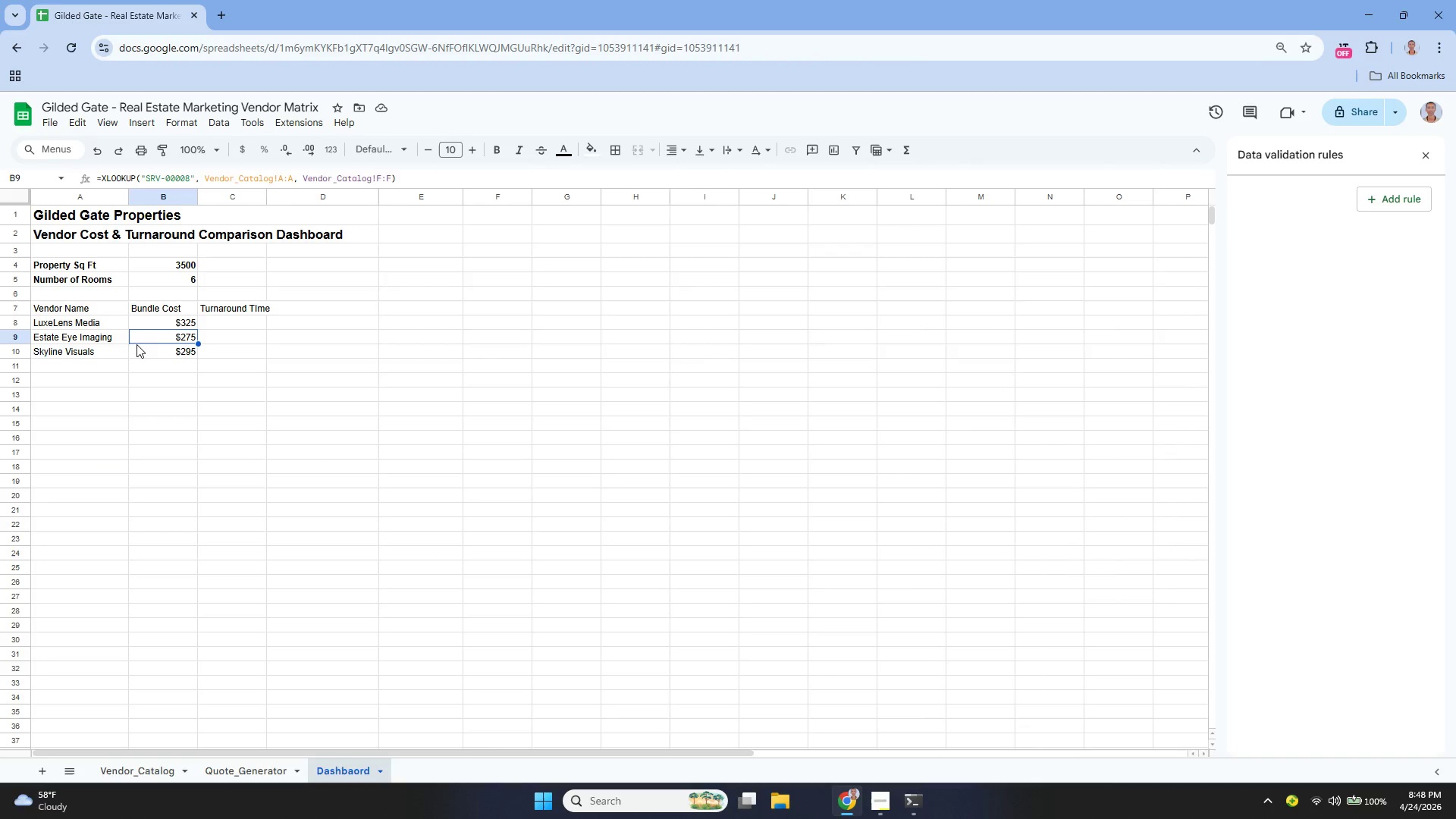 
double_click([149, 319])
 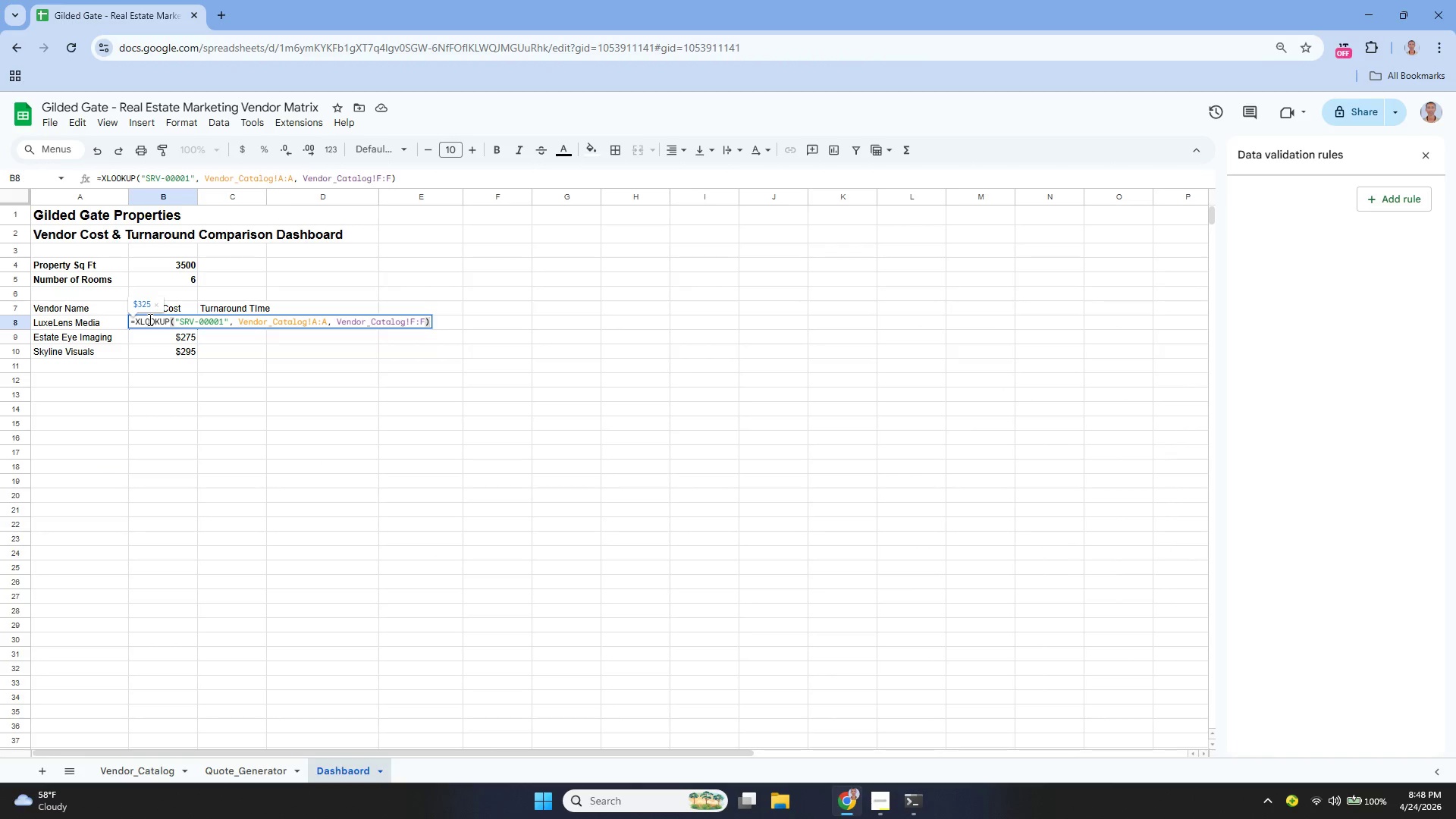 
key(Enter)
 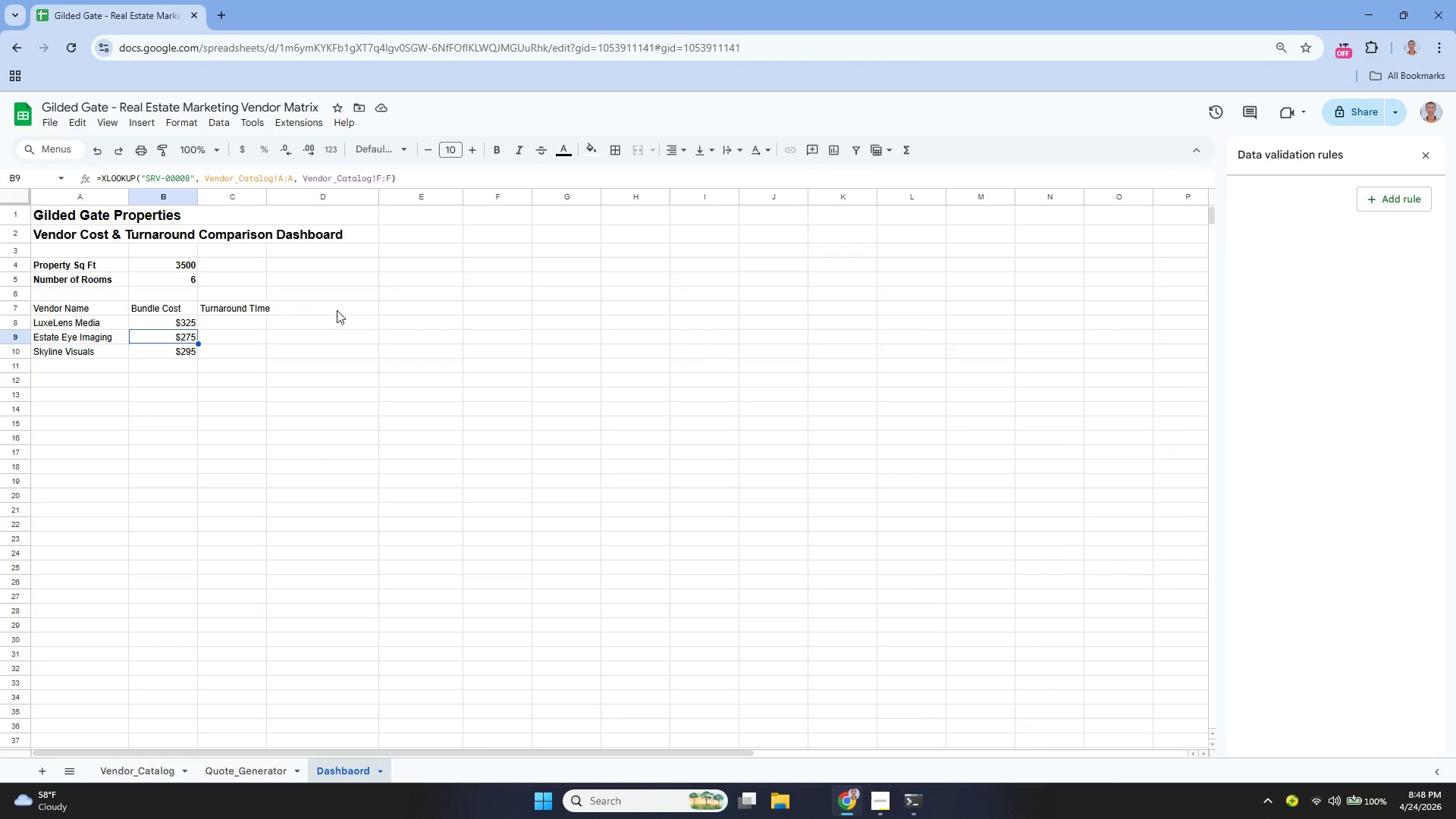 
wait(15.22)
 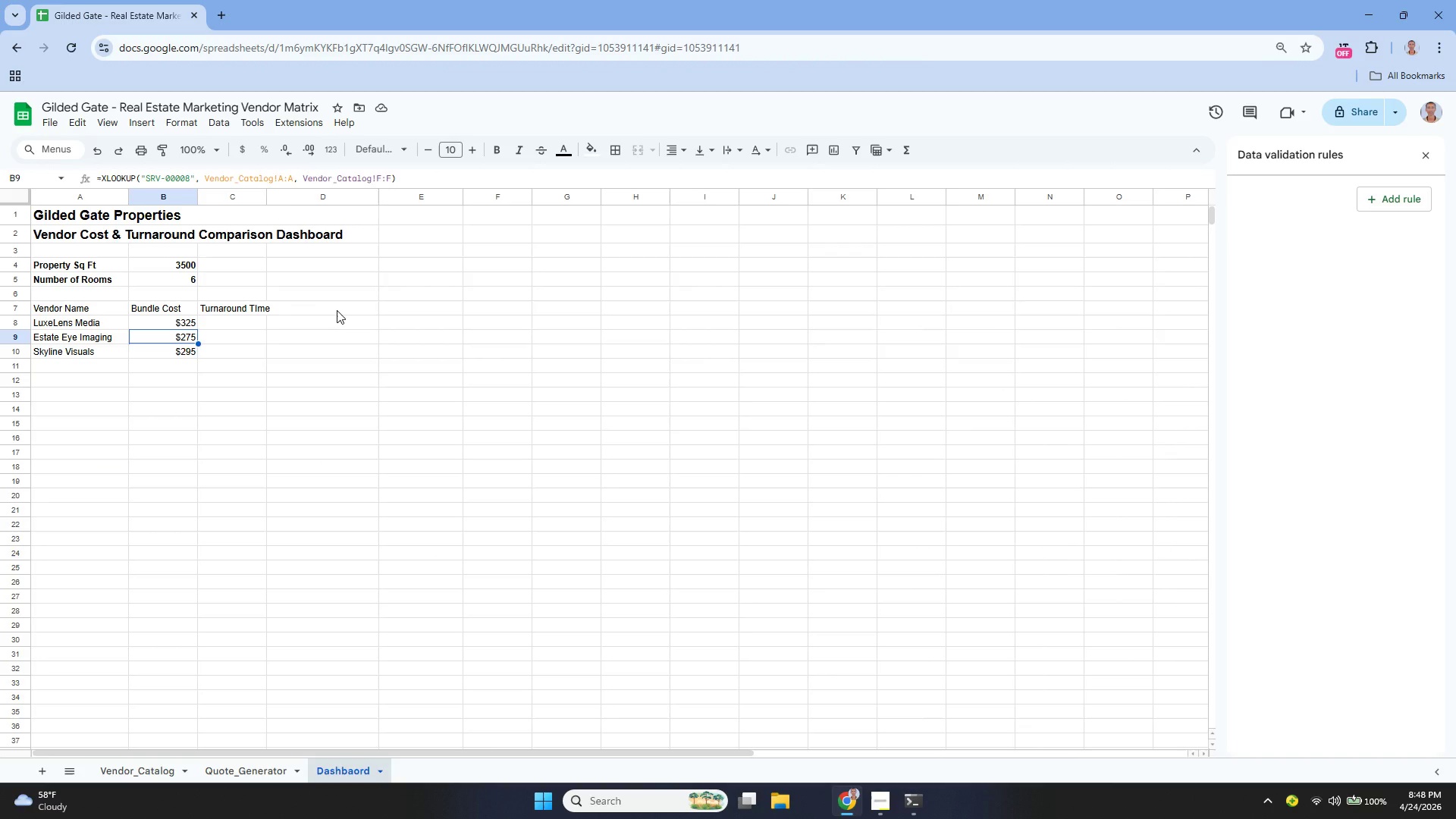 
left_click([215, 322])
 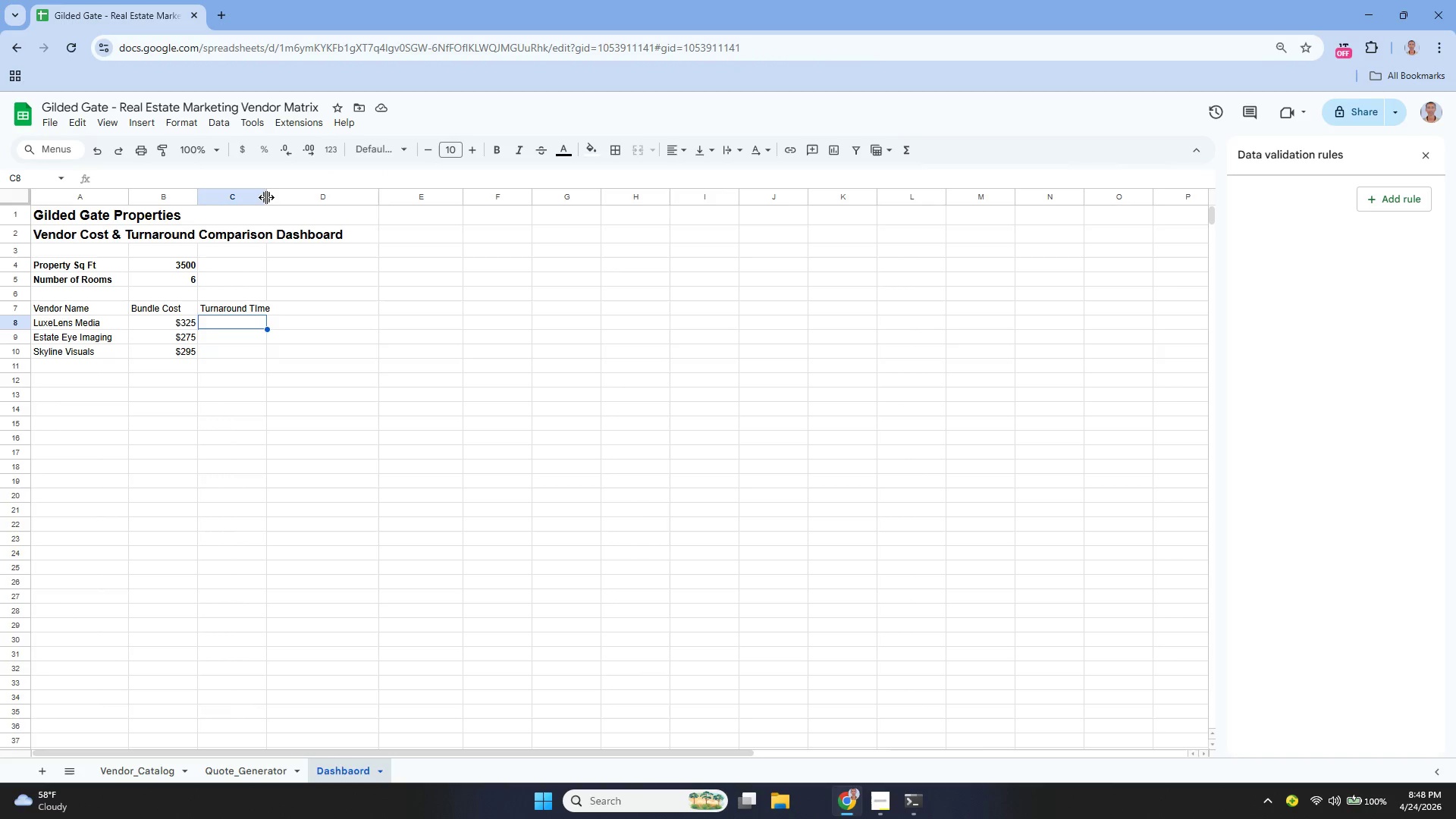 
left_click_drag(start_coordinate=[266, 197], to_coordinate=[288, 211])
 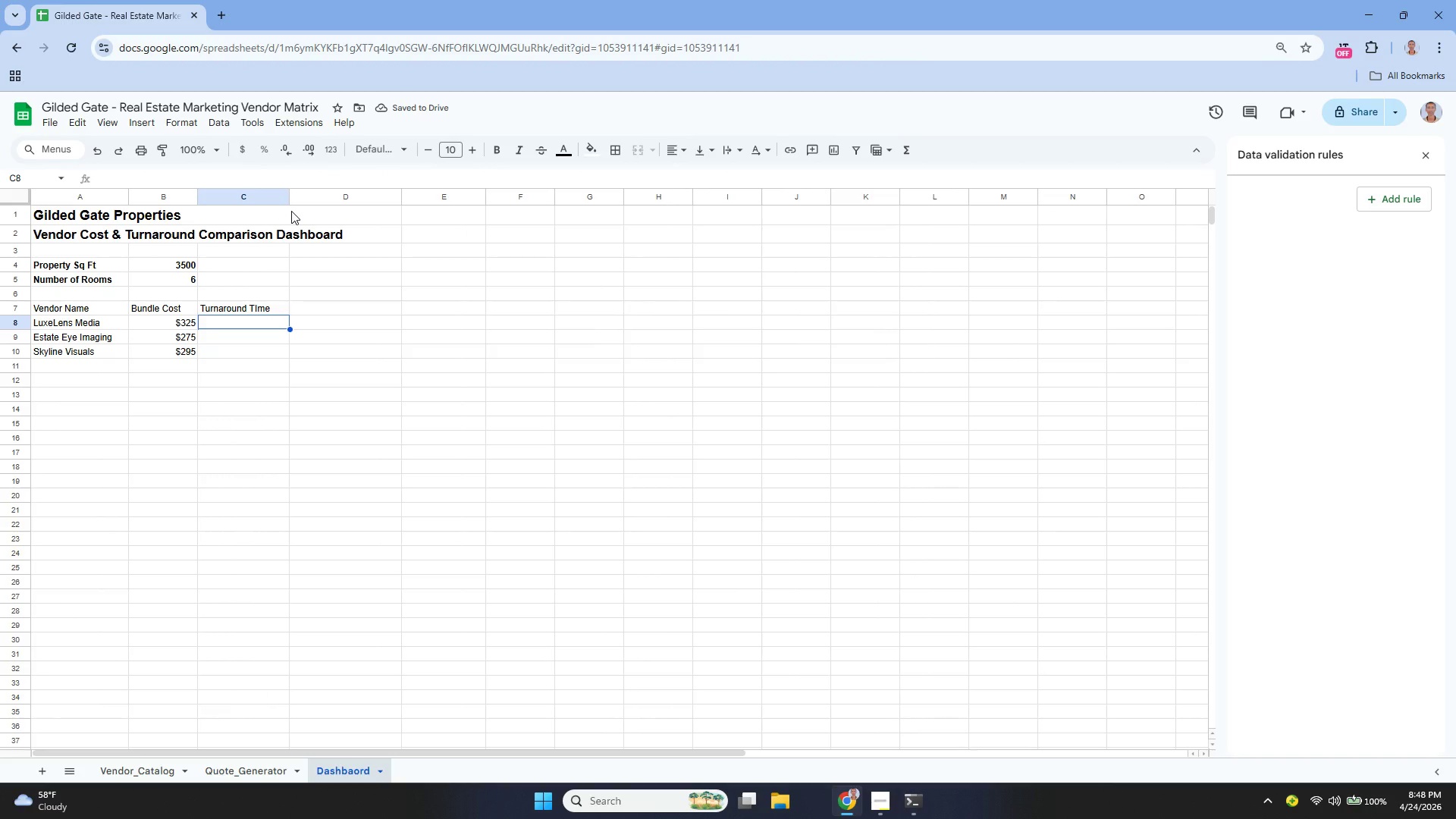 
key(Enter)
 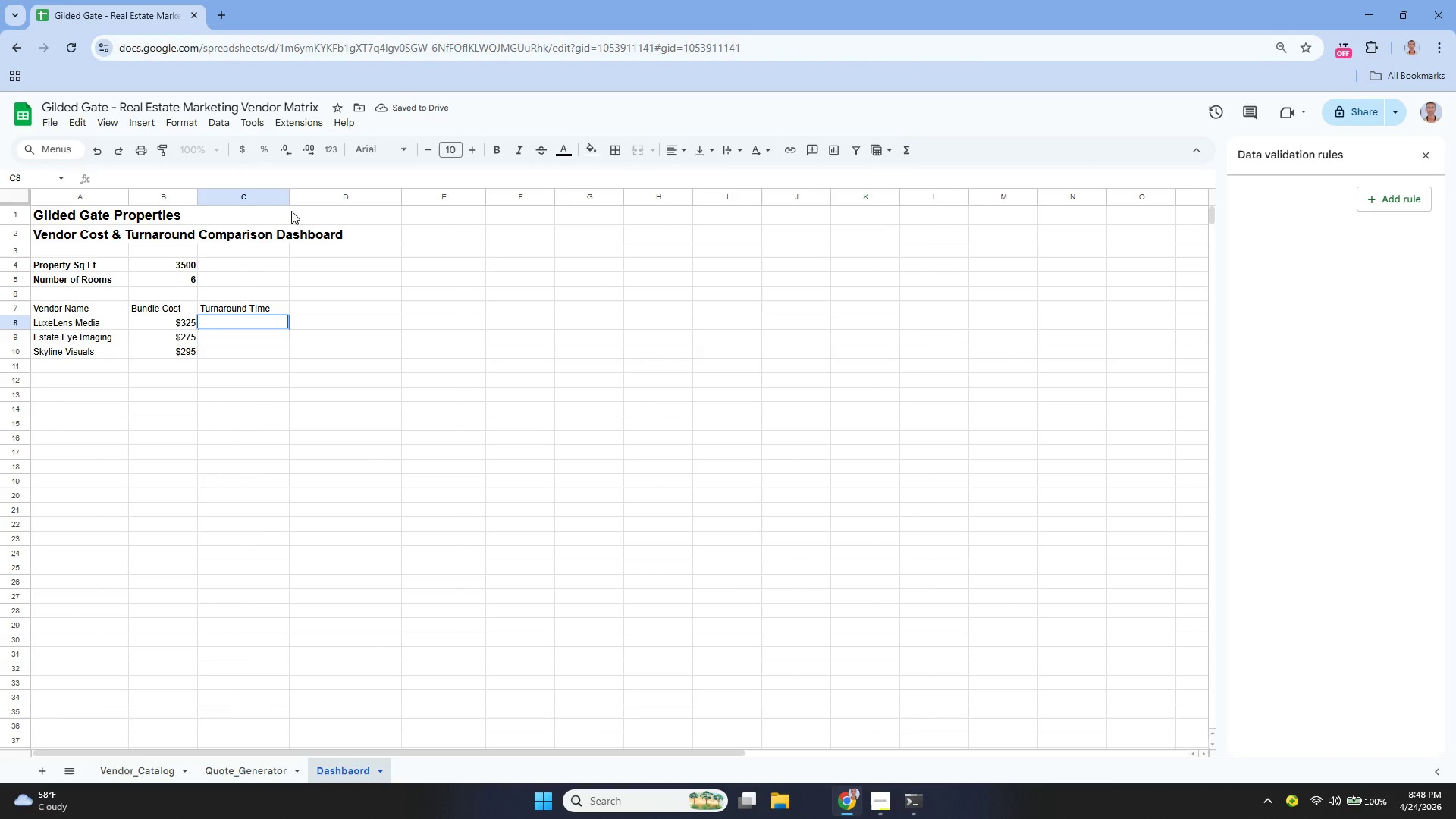 
type(=xlo)
 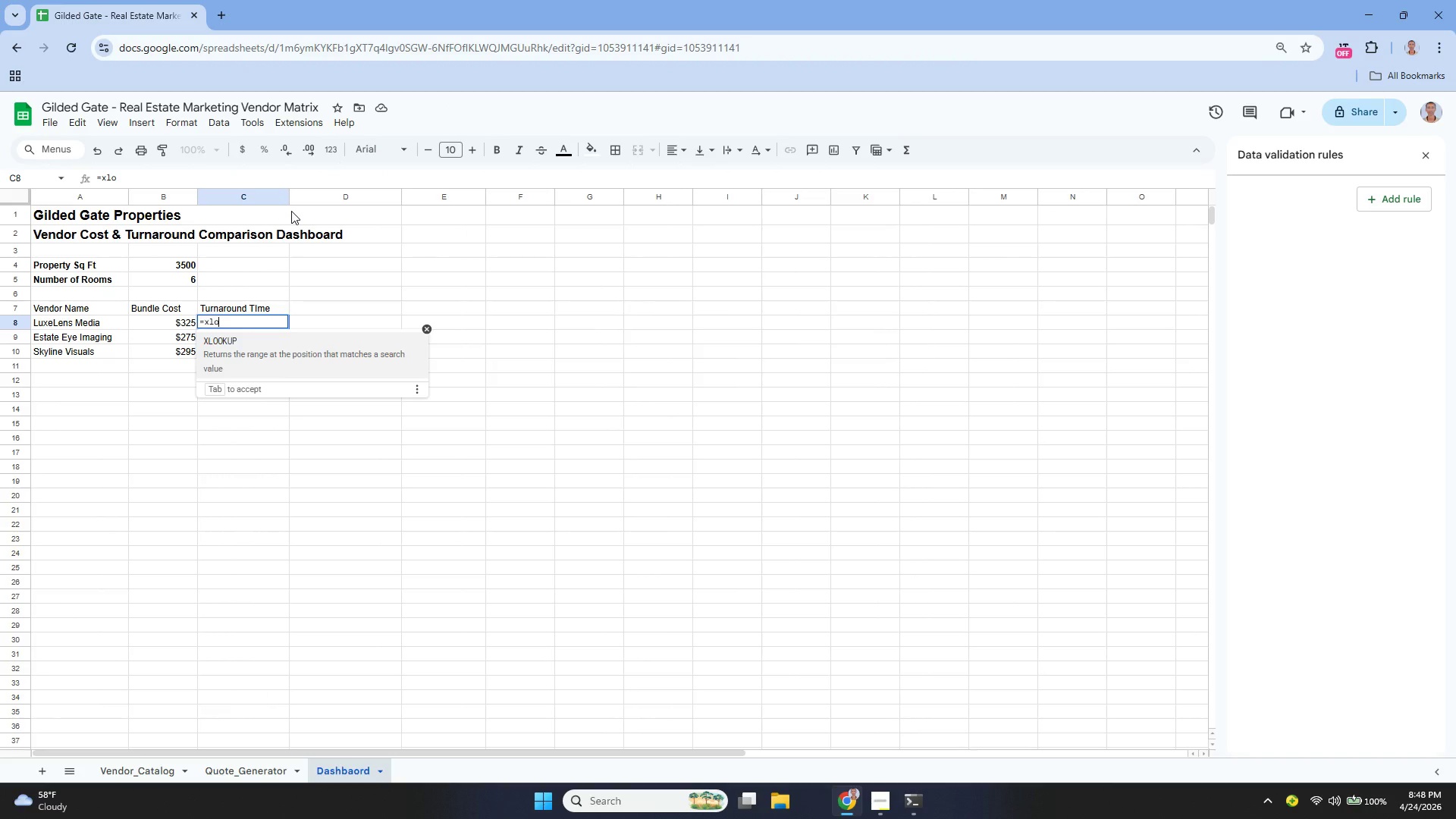 
key(Enter)
 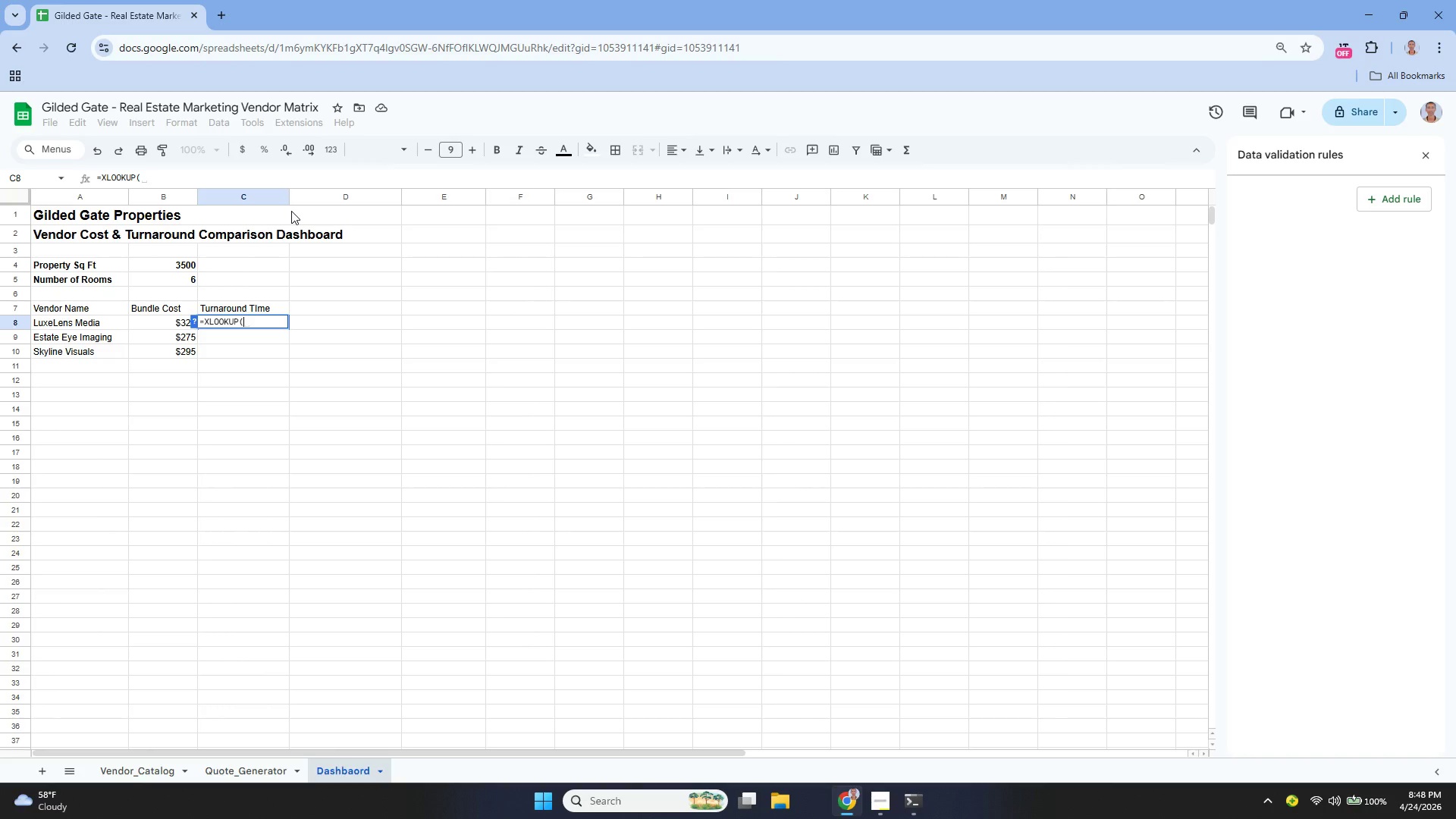 
key(Shift+Quote)
 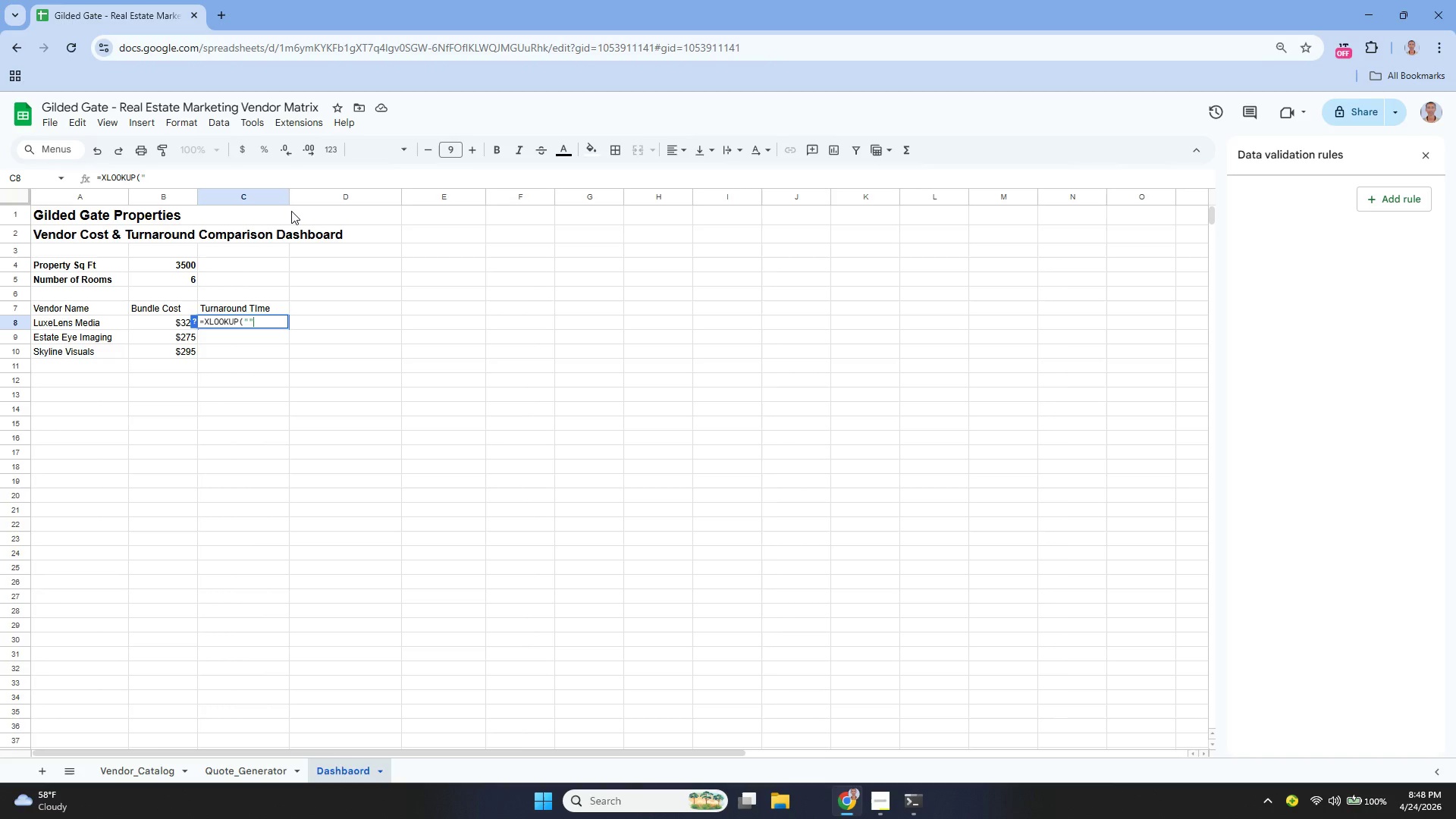 
key(Shift+Quote)
 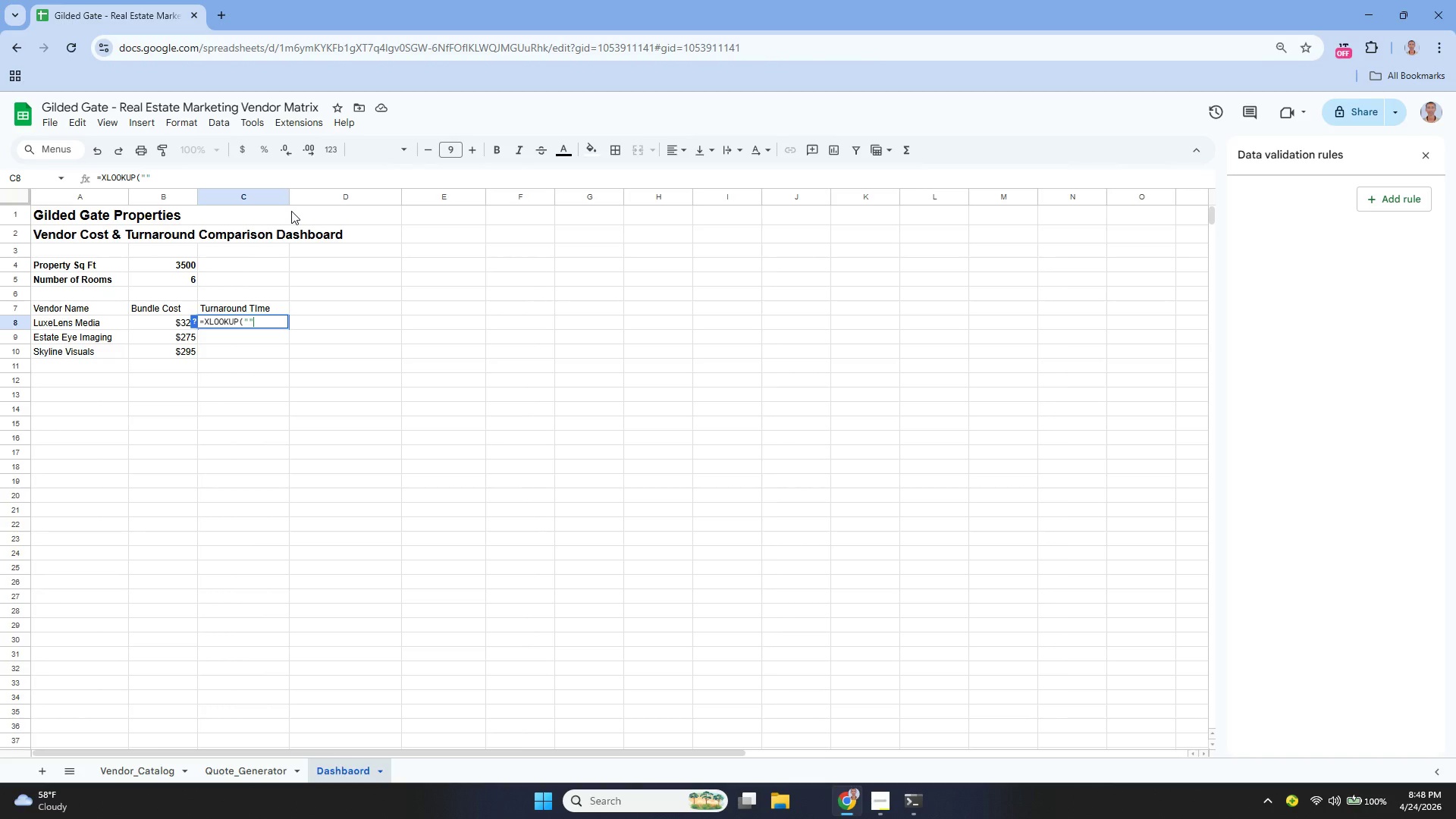 
key(ArrowLeft)
 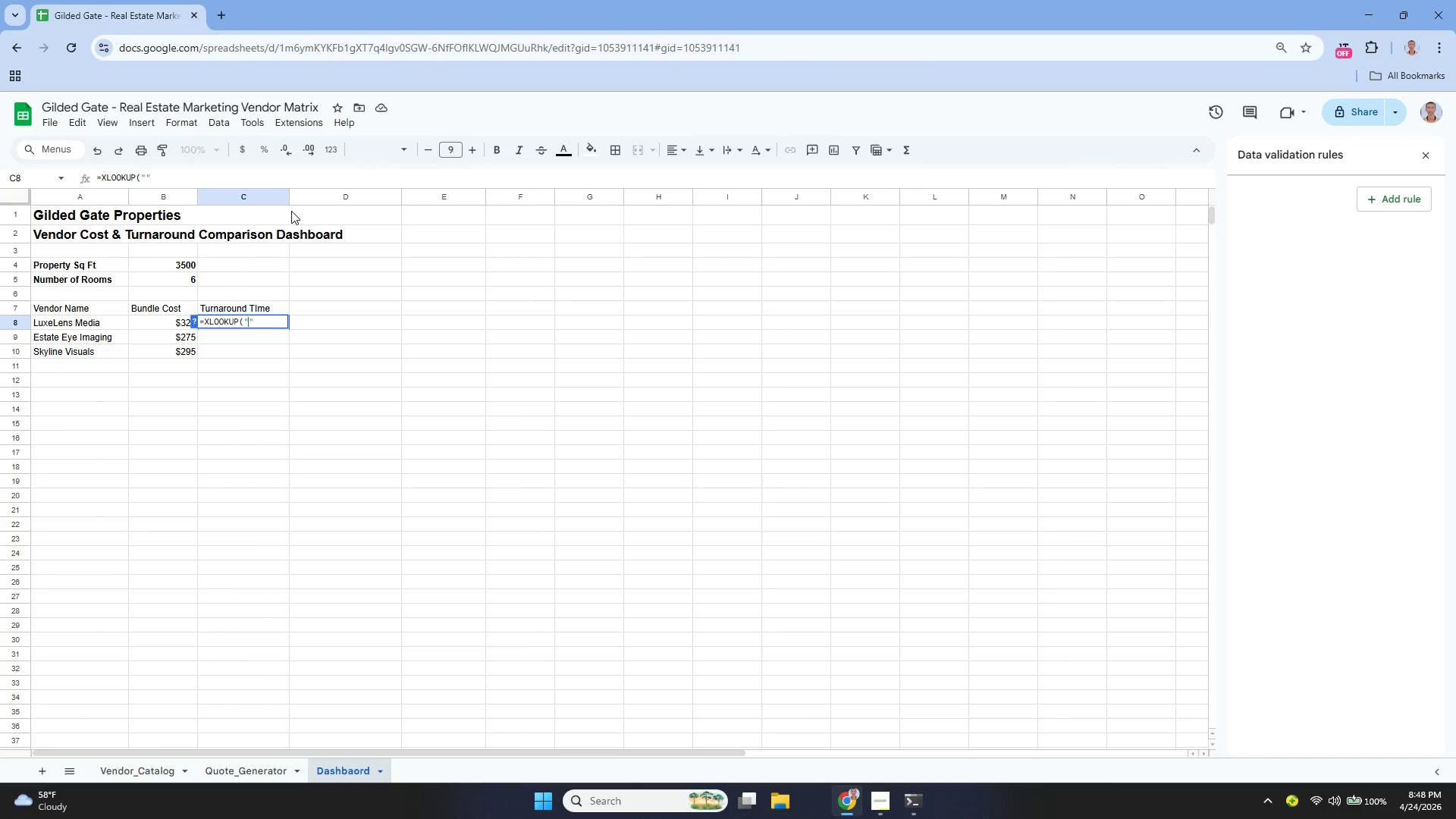 
type(SRV-000001)
 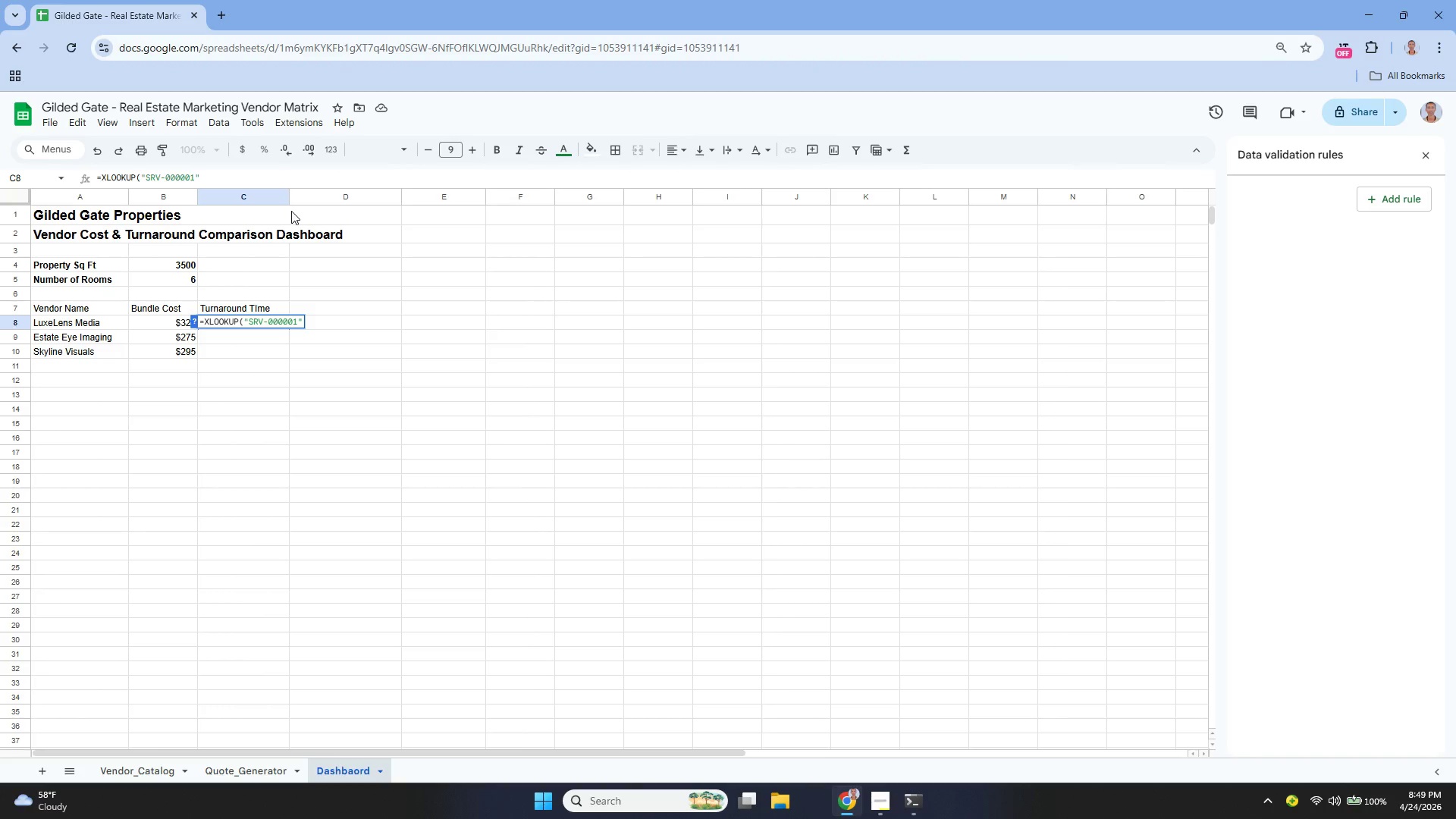 
key(ArrowRight)
 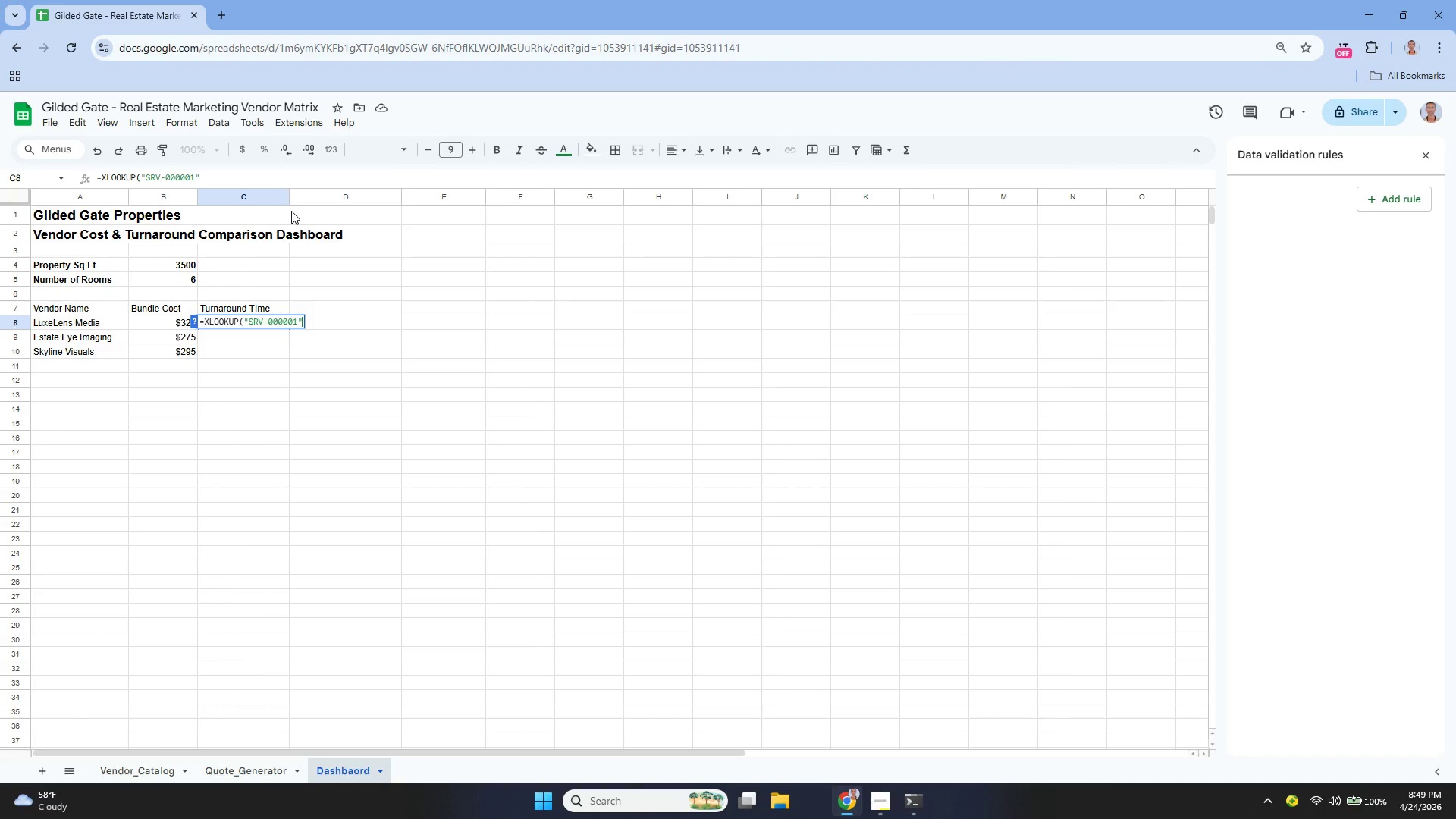 
type(, Vendor_Catalog!A:A, Vendor_Catalog!H:H))
 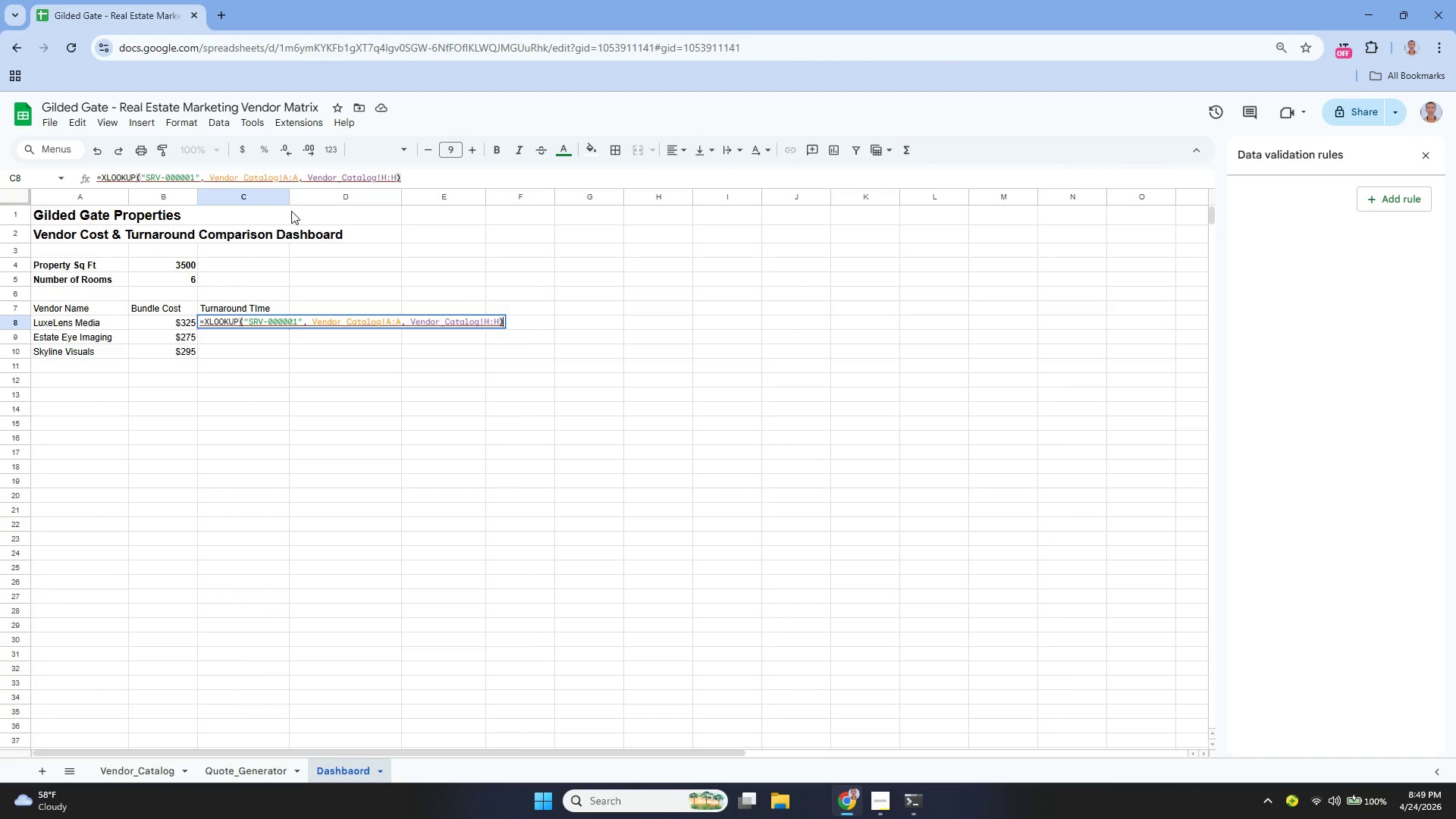 
wait(11.42)
 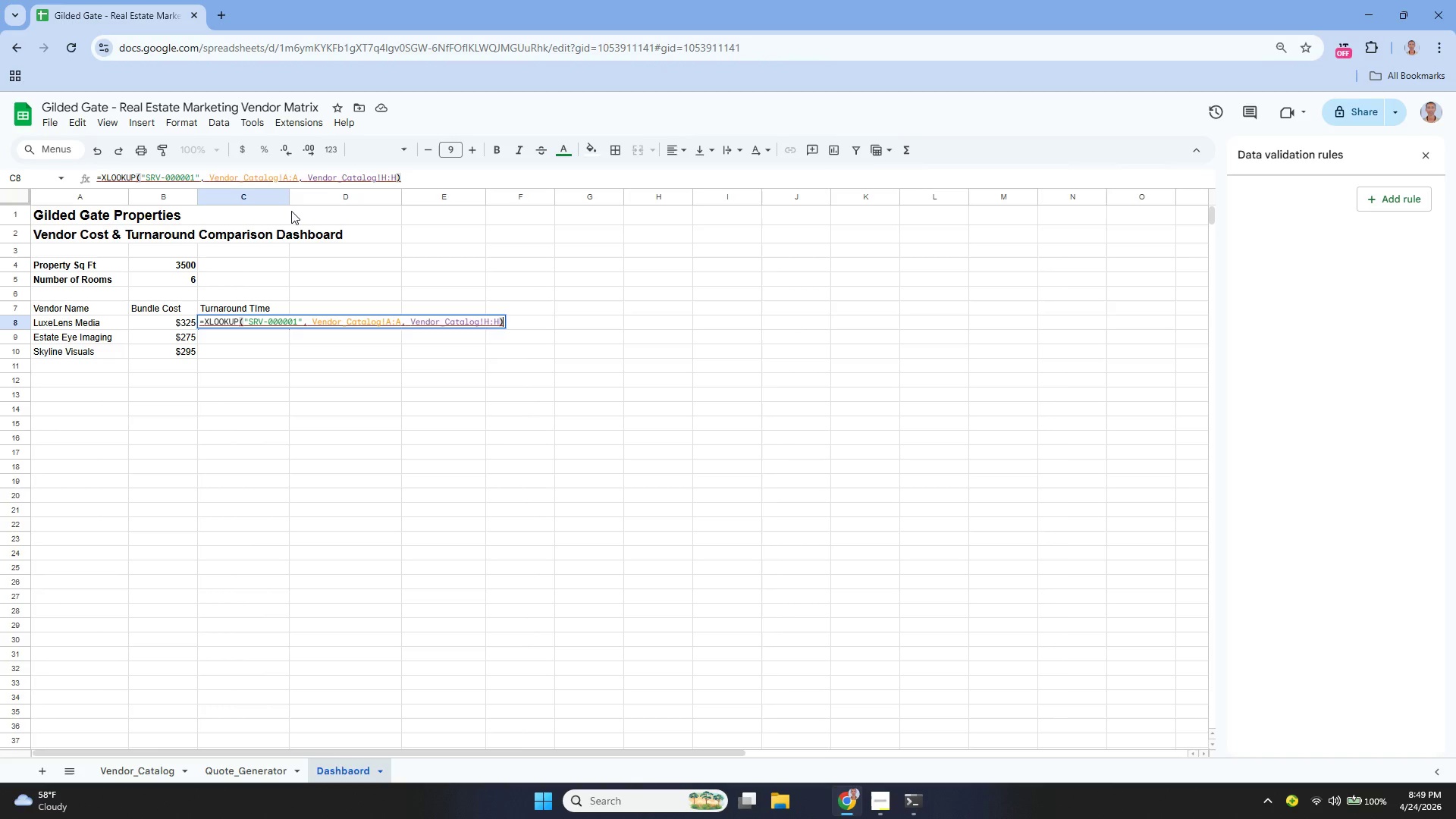 
hold_key(key=ArrowLeft, duration=1.5)
 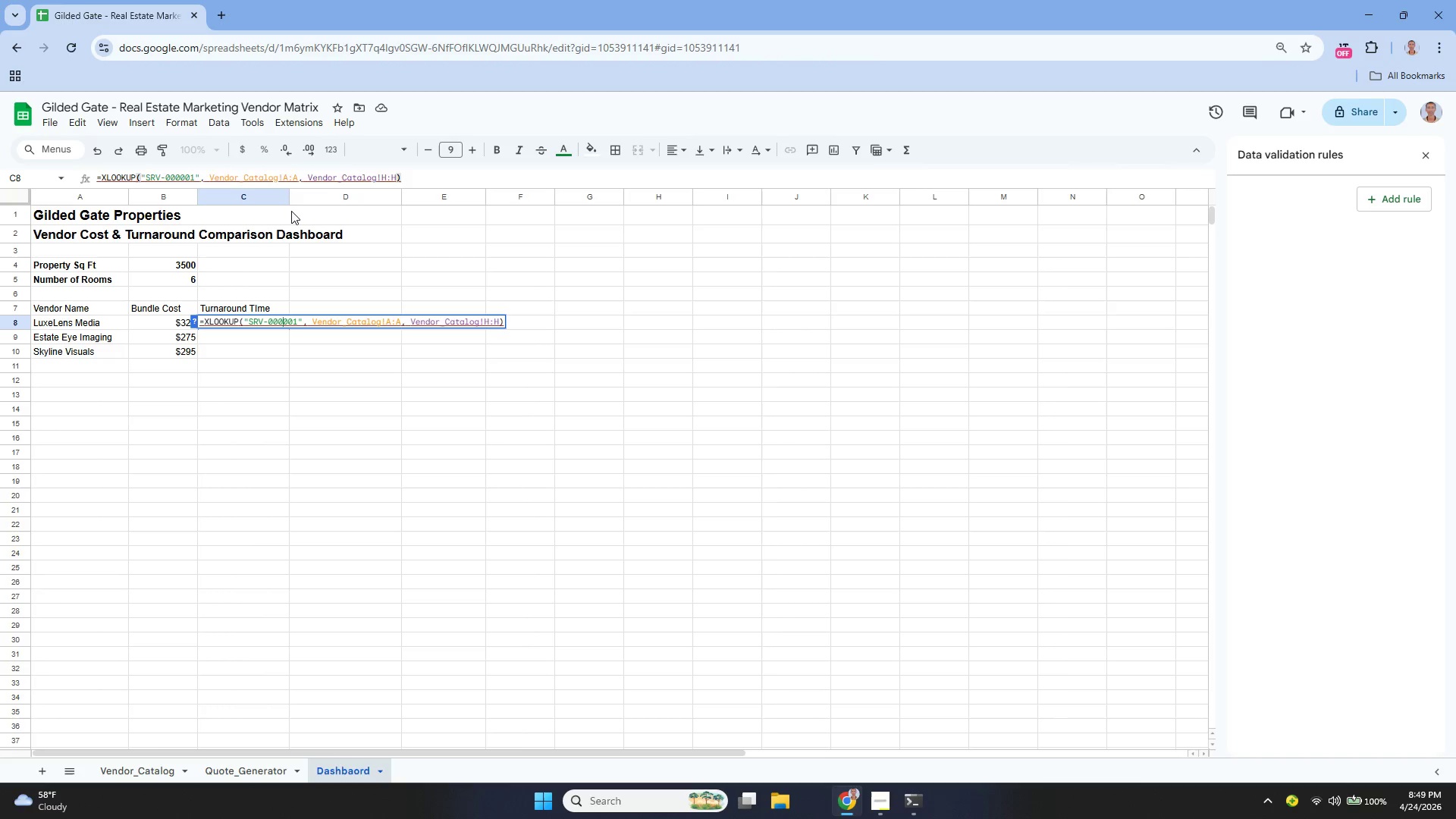 
hold_key(key=ArrowLeft, duration=0.38)
 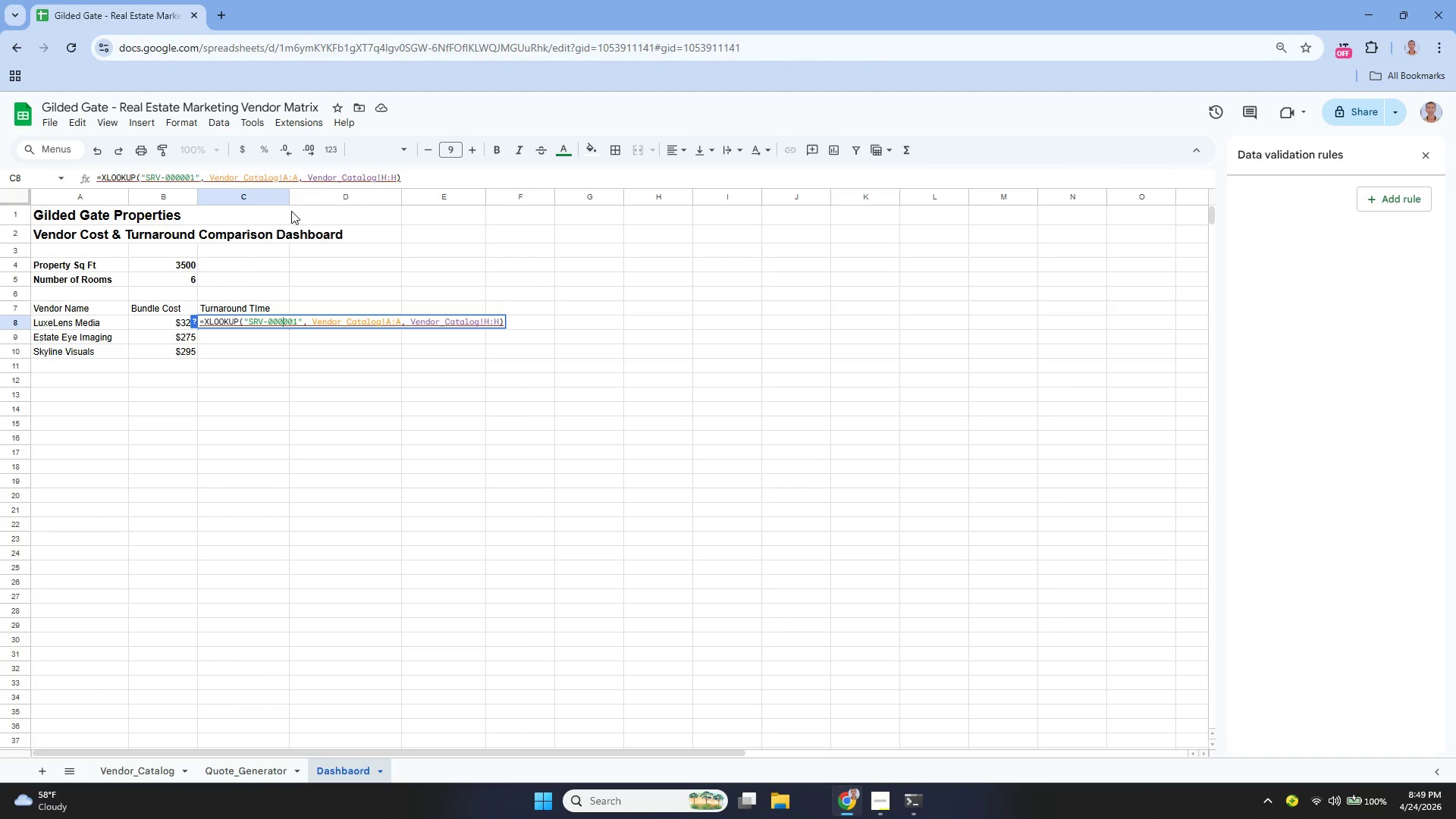 
key(Backspace)
 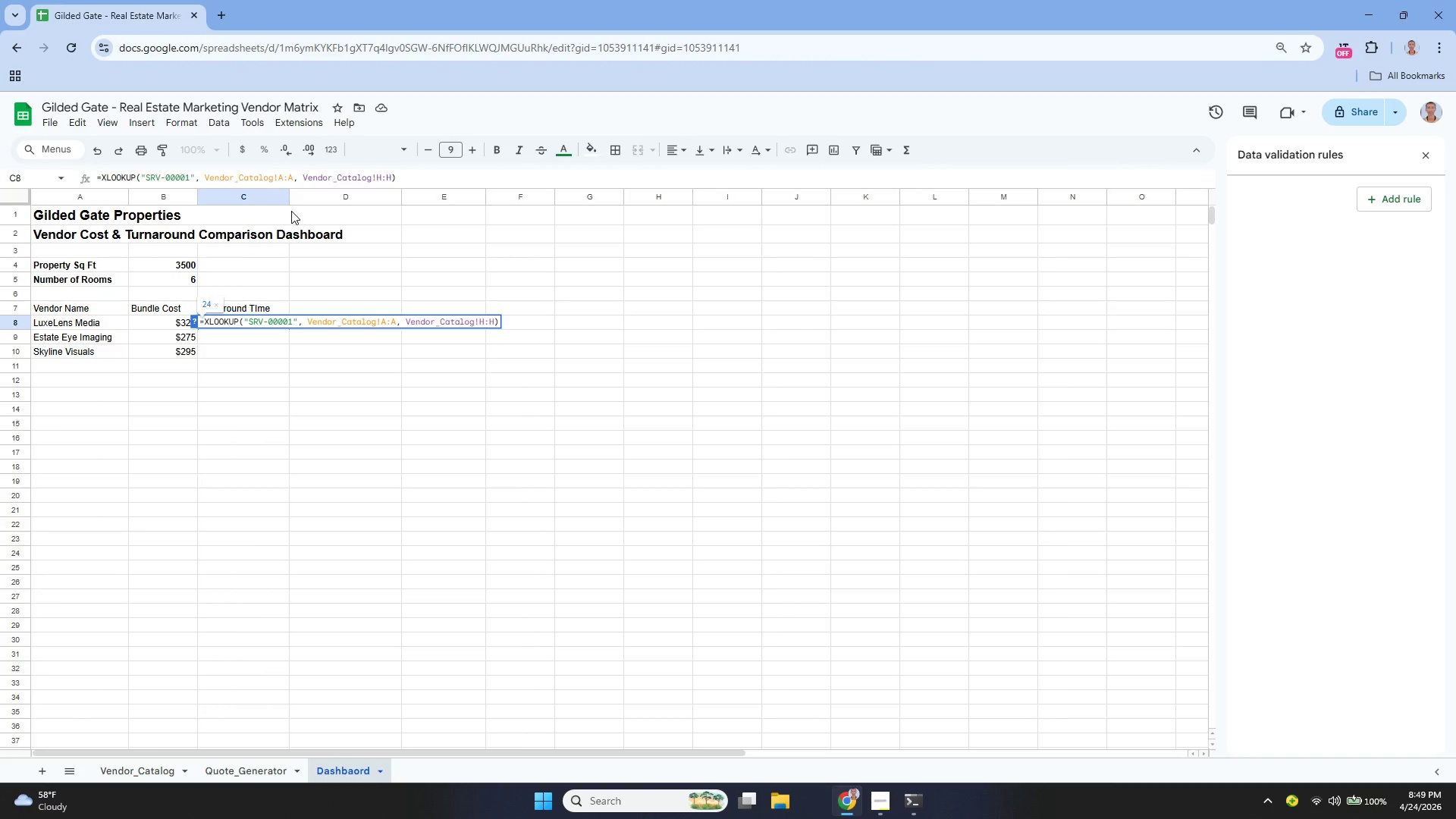 
key(Enter)
 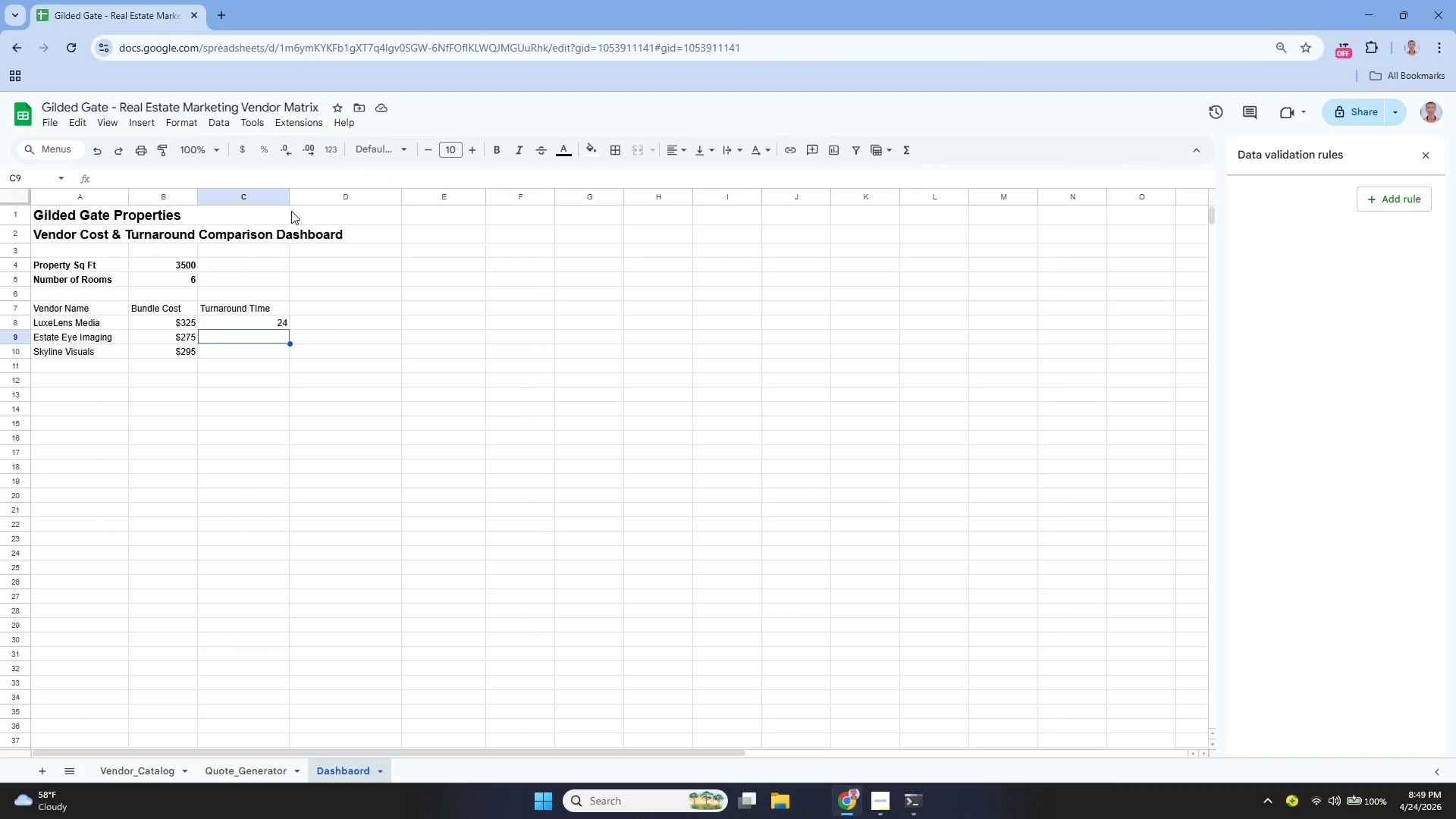 
wait(7.42)
 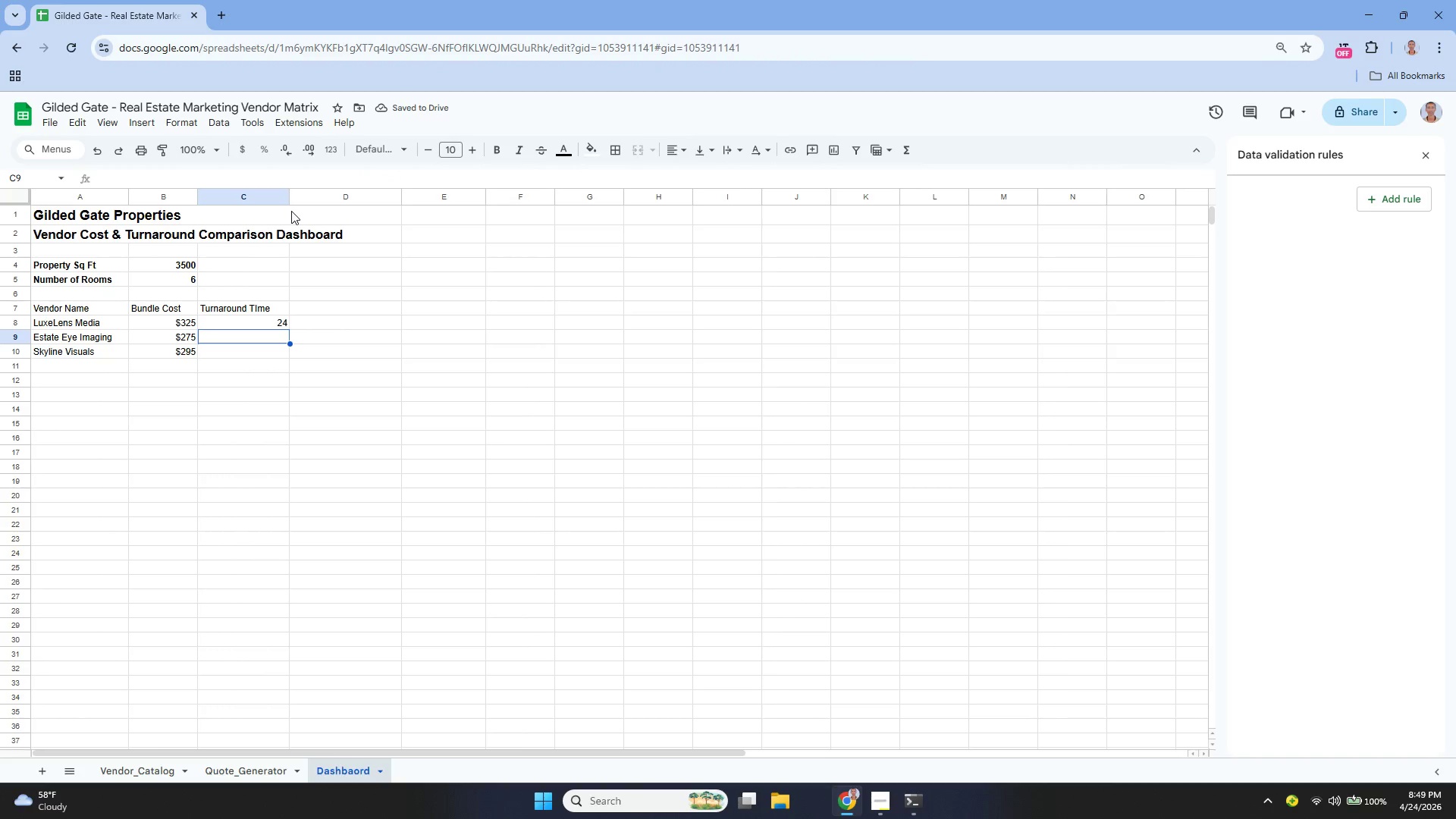 
key(ArrowUp)
 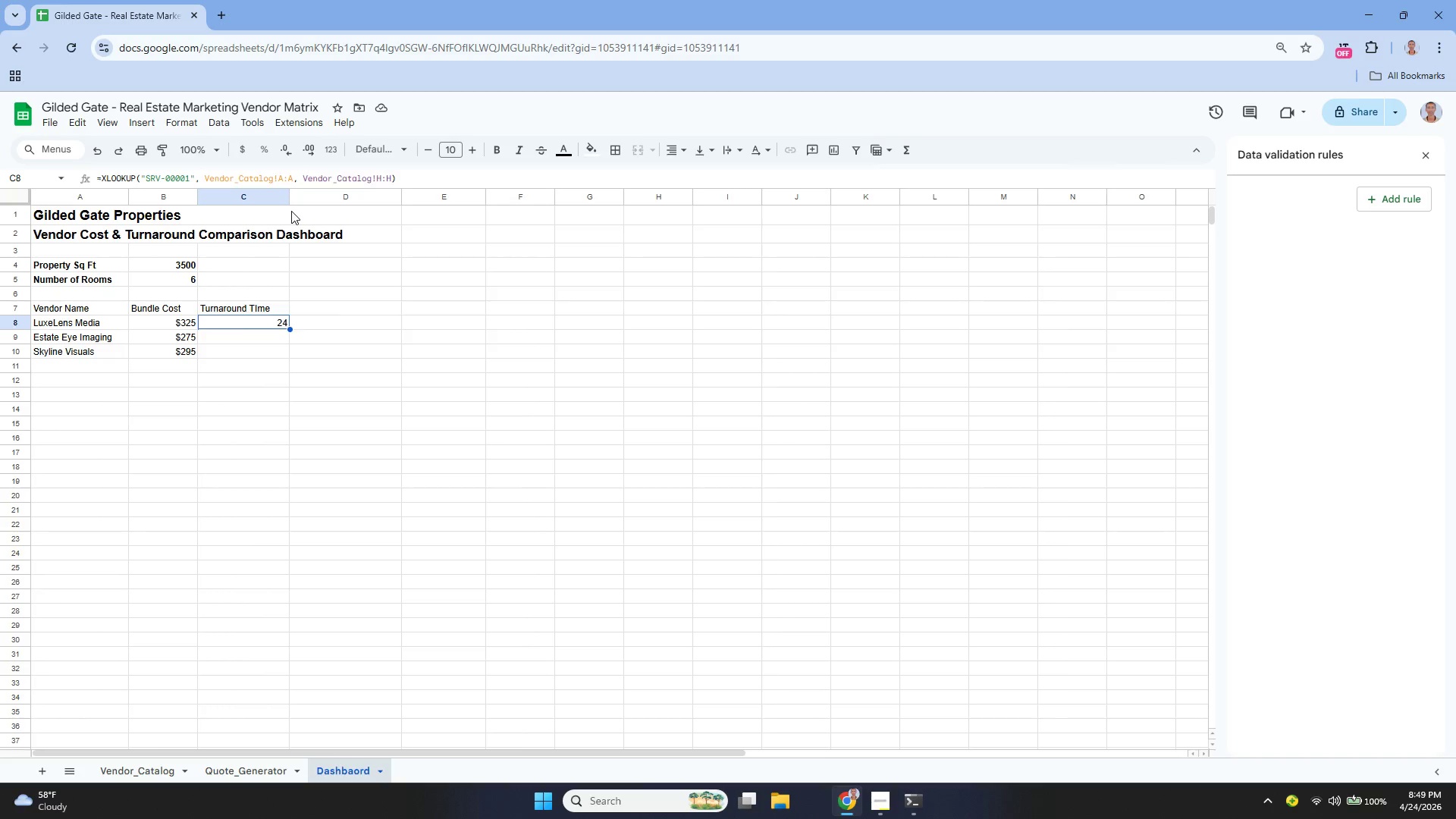 
key(Enter)
 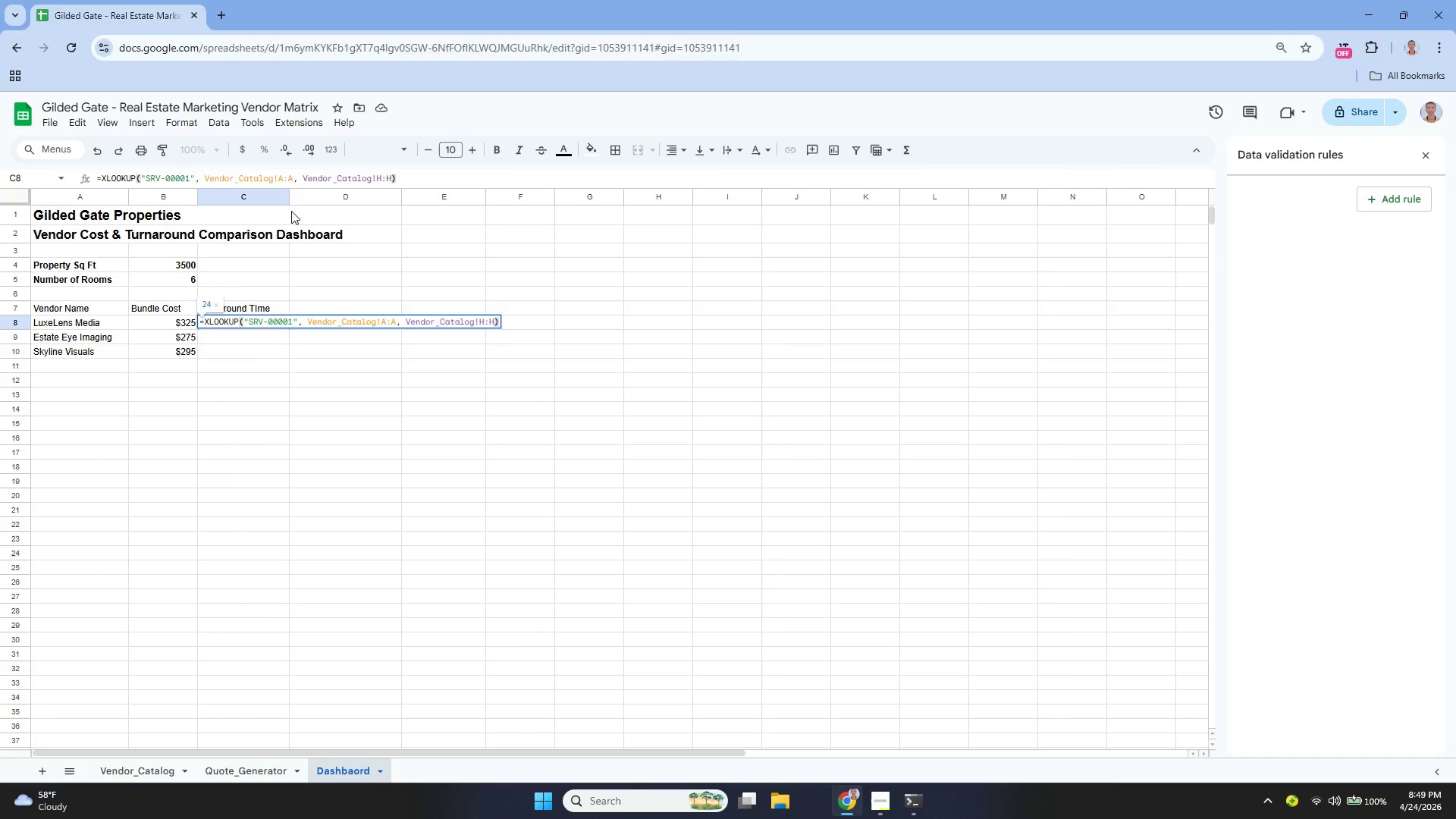 
key(Enter)
 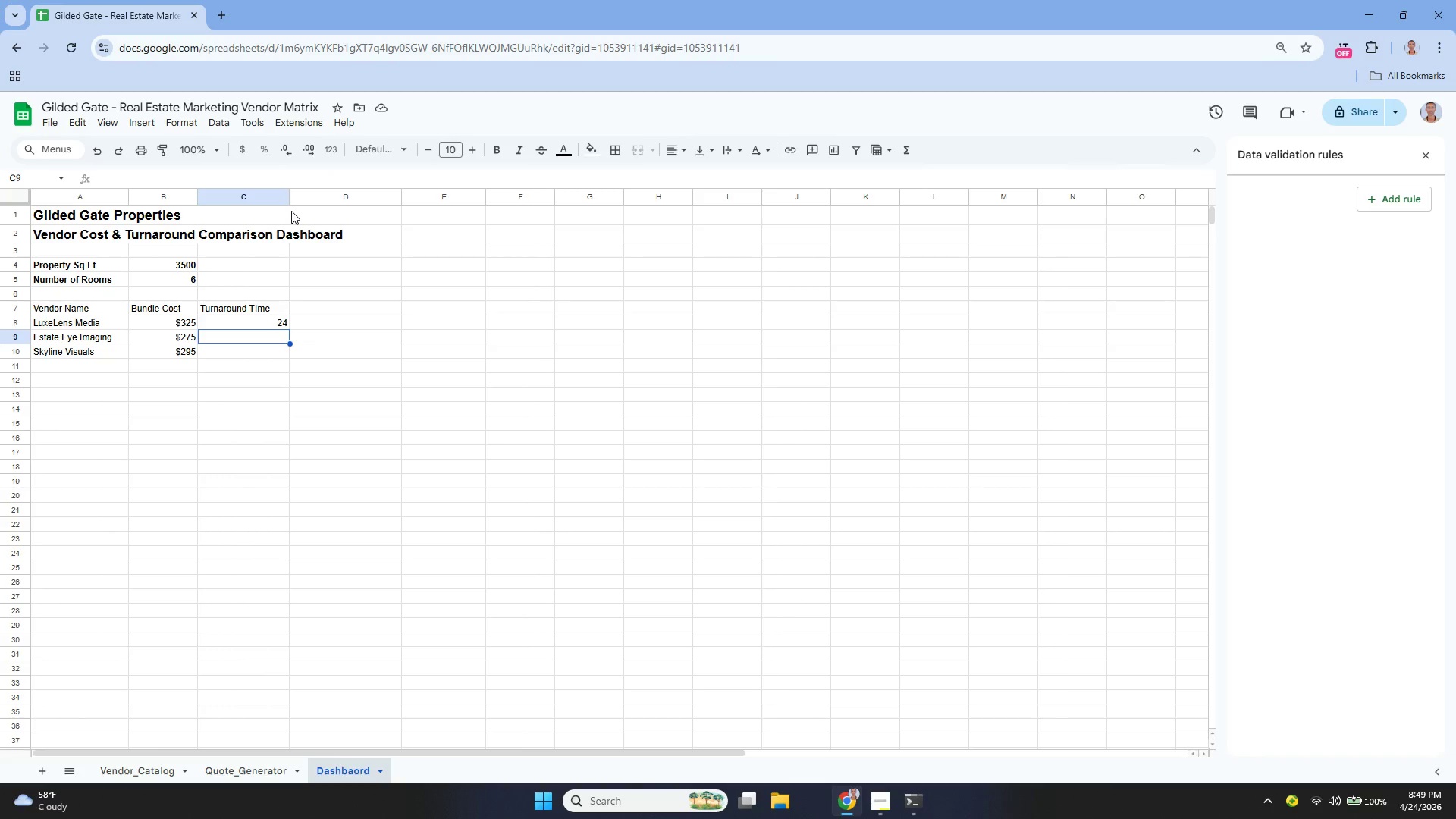 
key(ArrowLeft)
 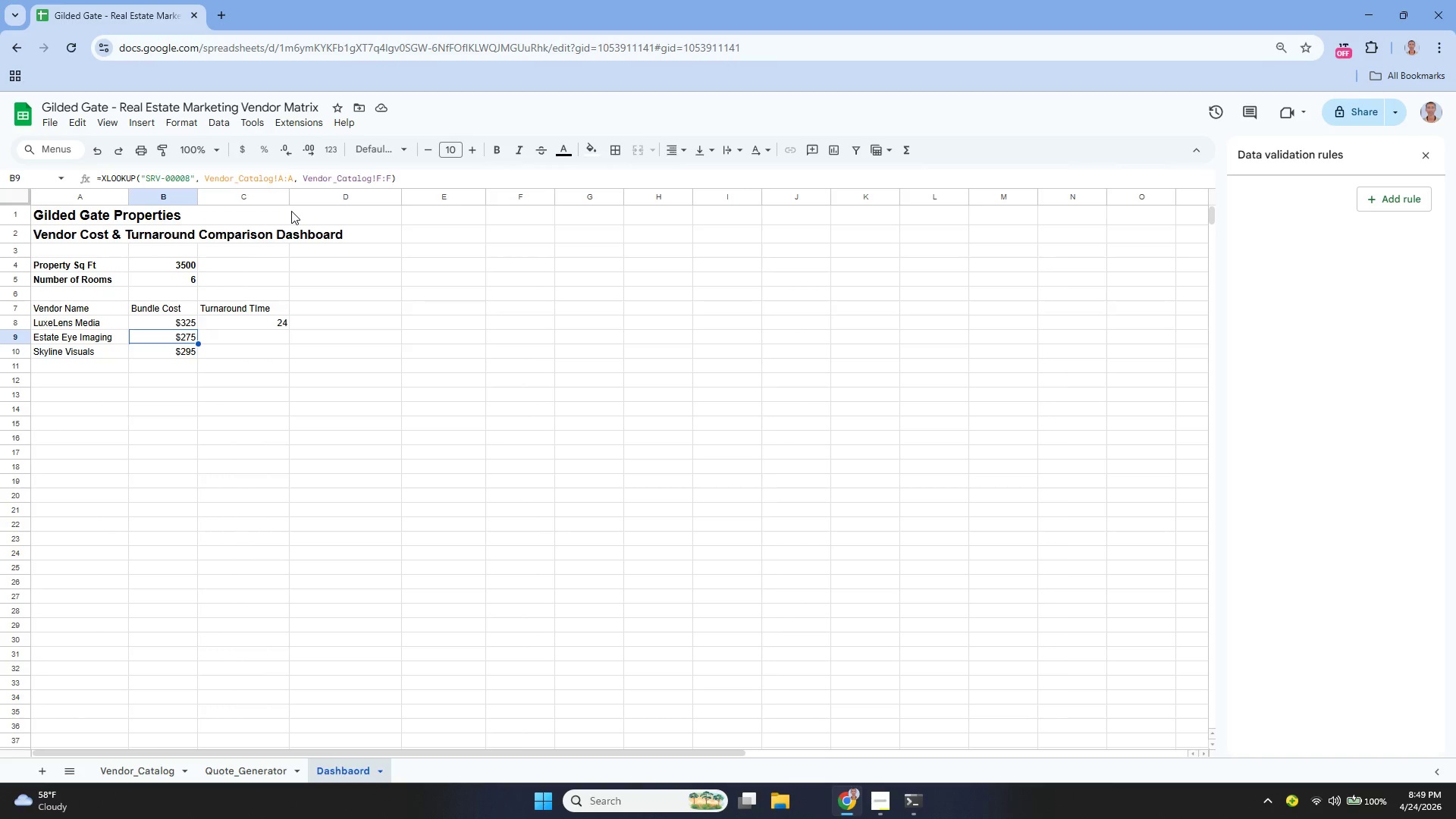 
key(Enter)
 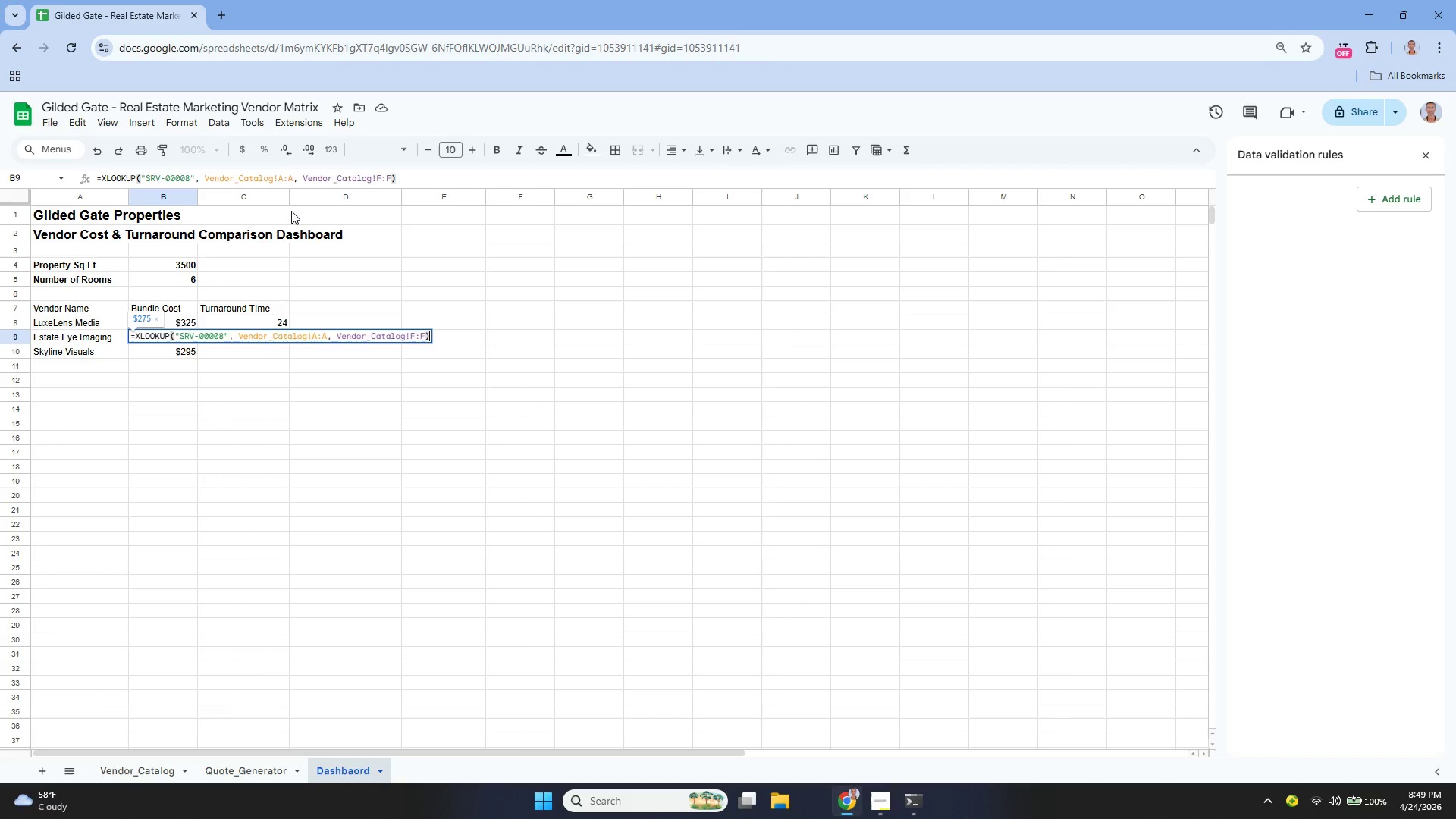 
key(Enter)
 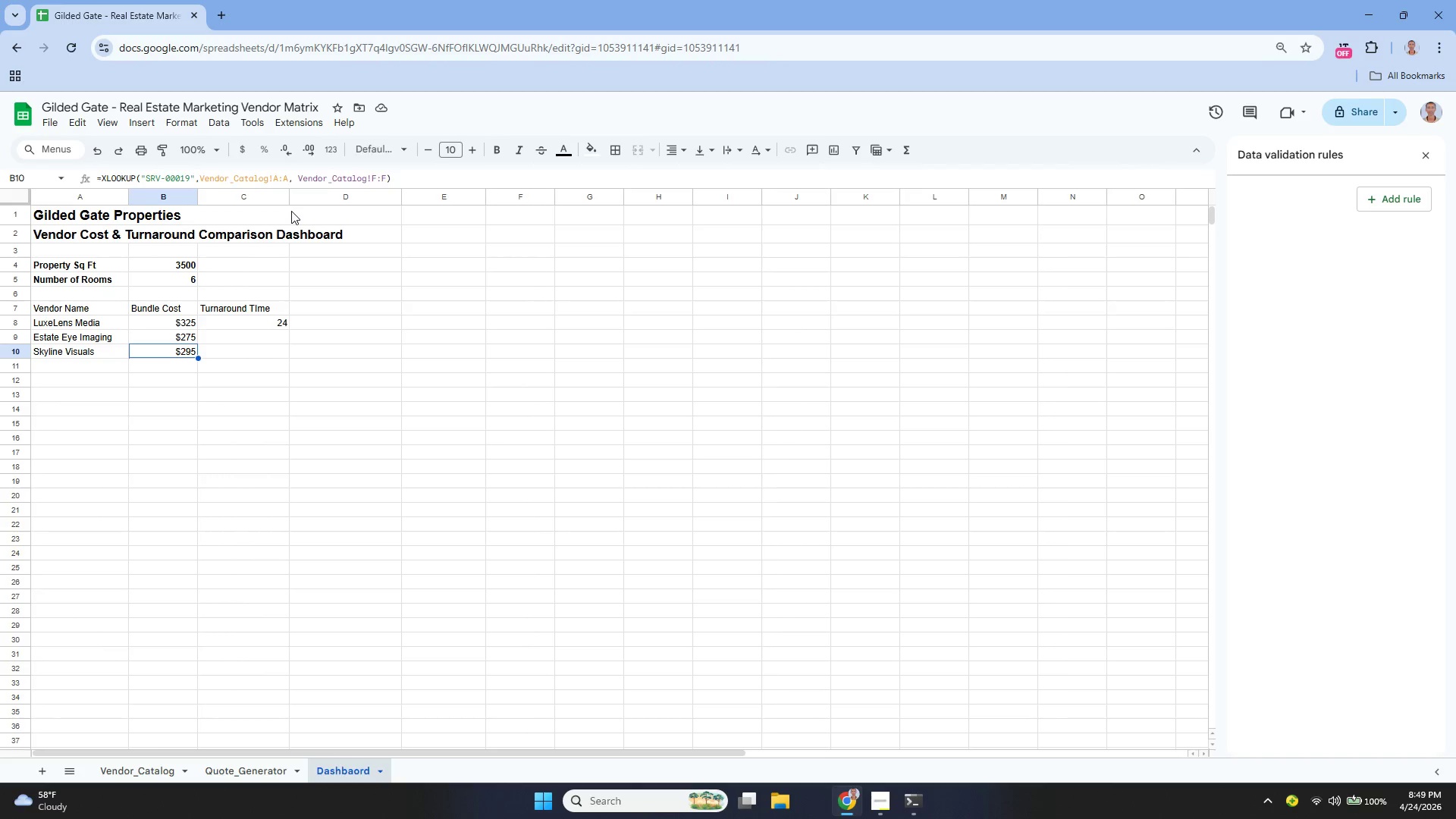 
key(ArrowUp)
 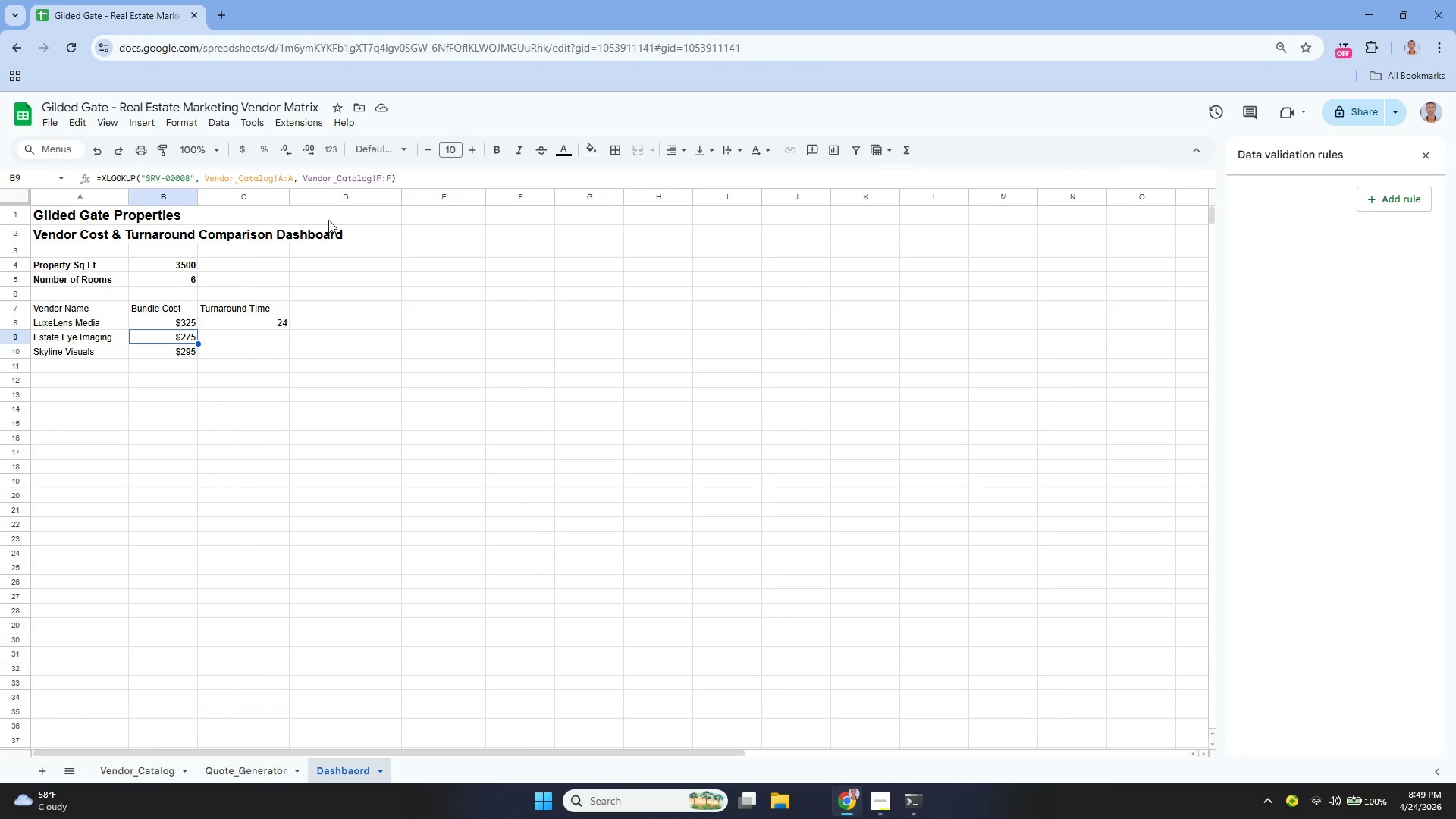 
key(ArrowUp)
 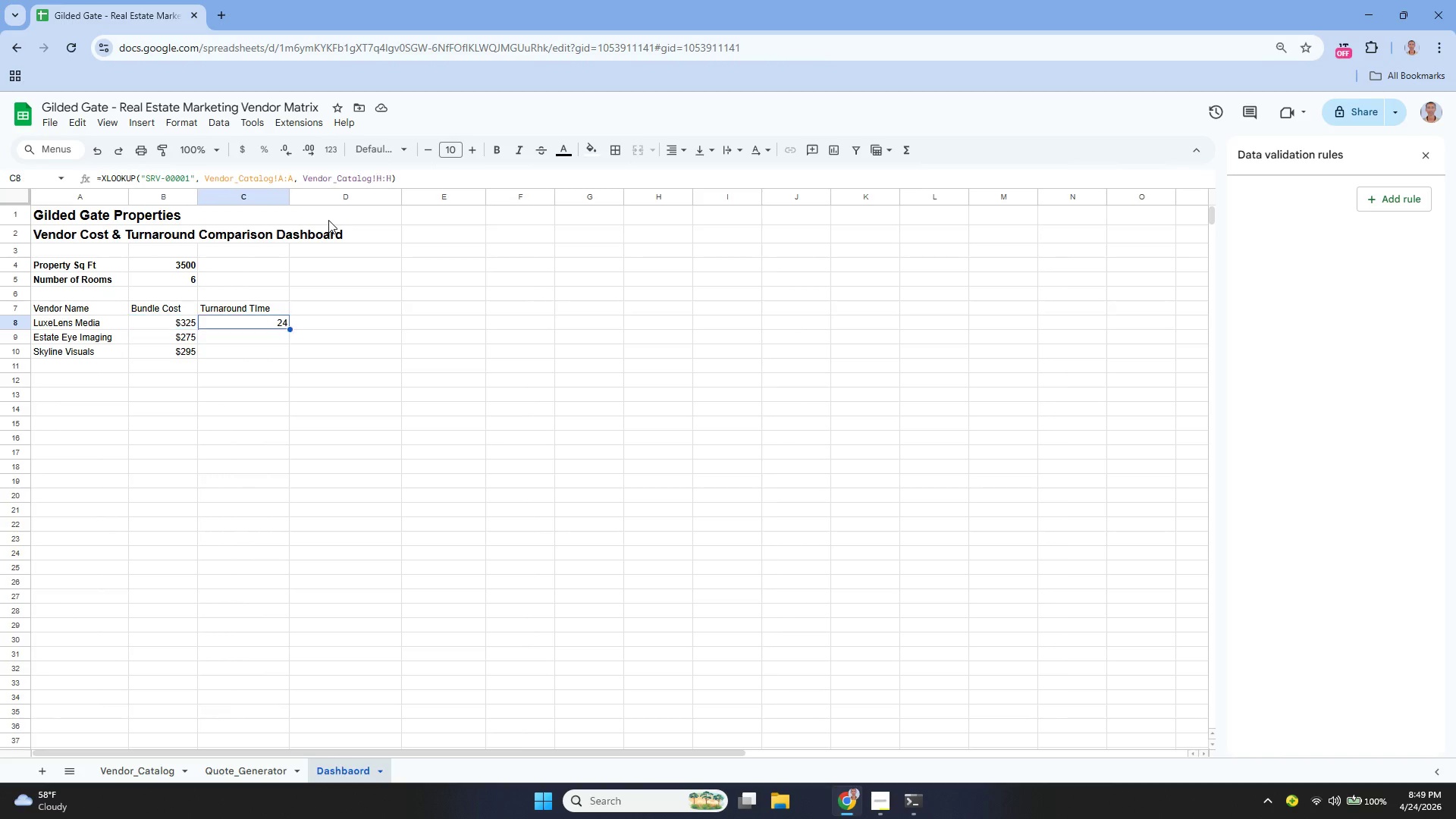 
key(ArrowRight)
 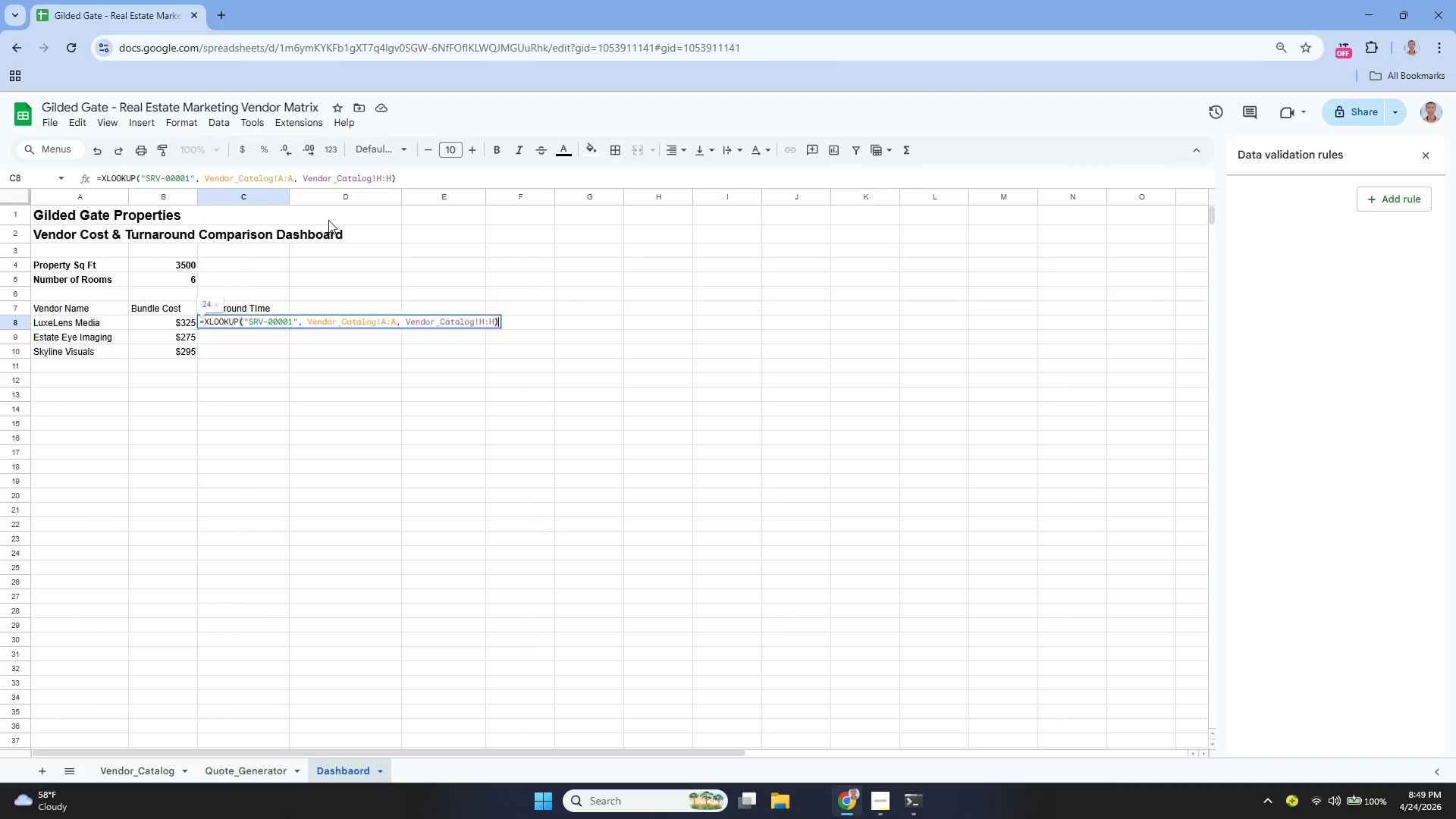 
key(Enter)
 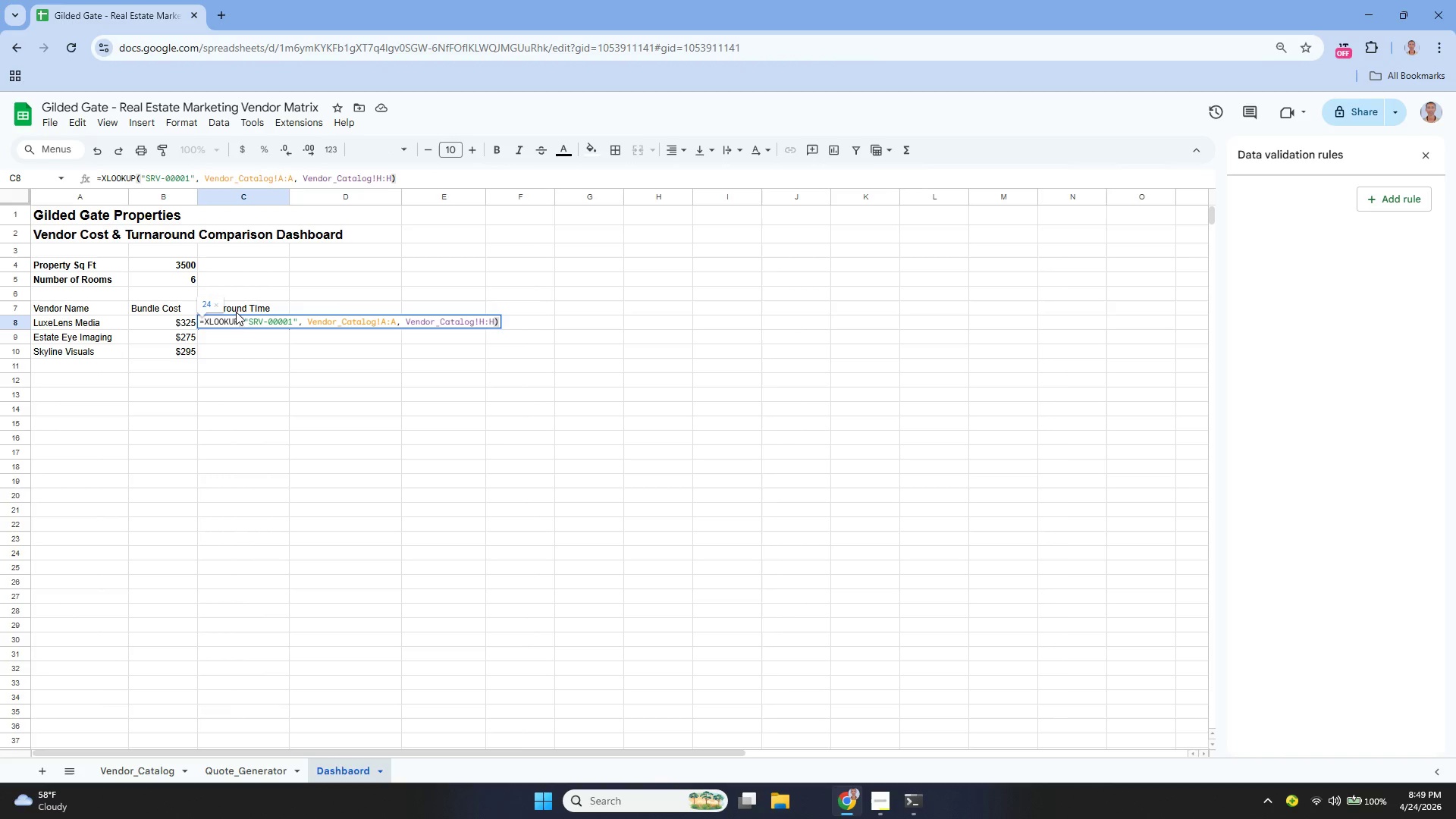 
left_click([218, 340])
 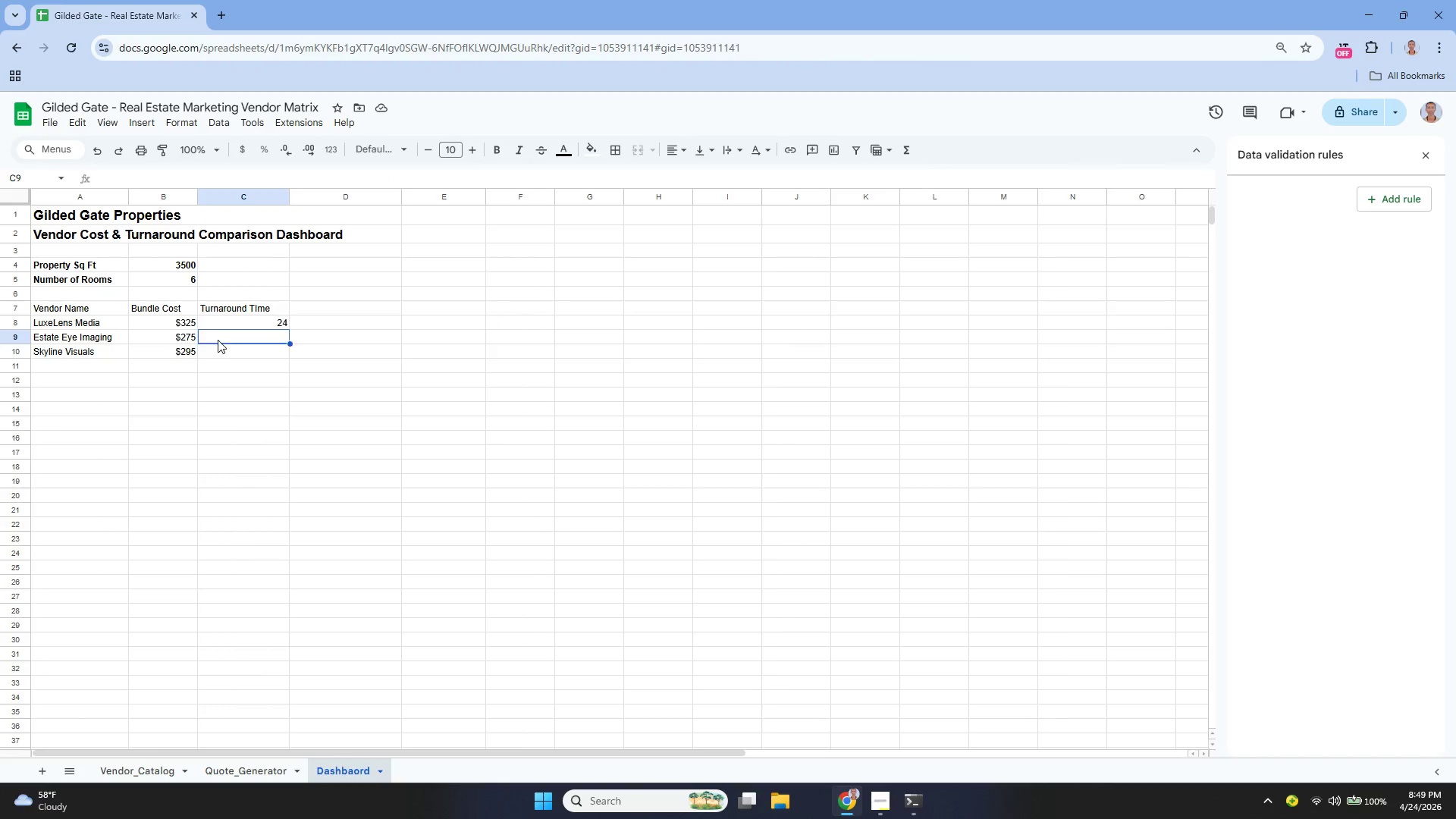 
key(Enter)
 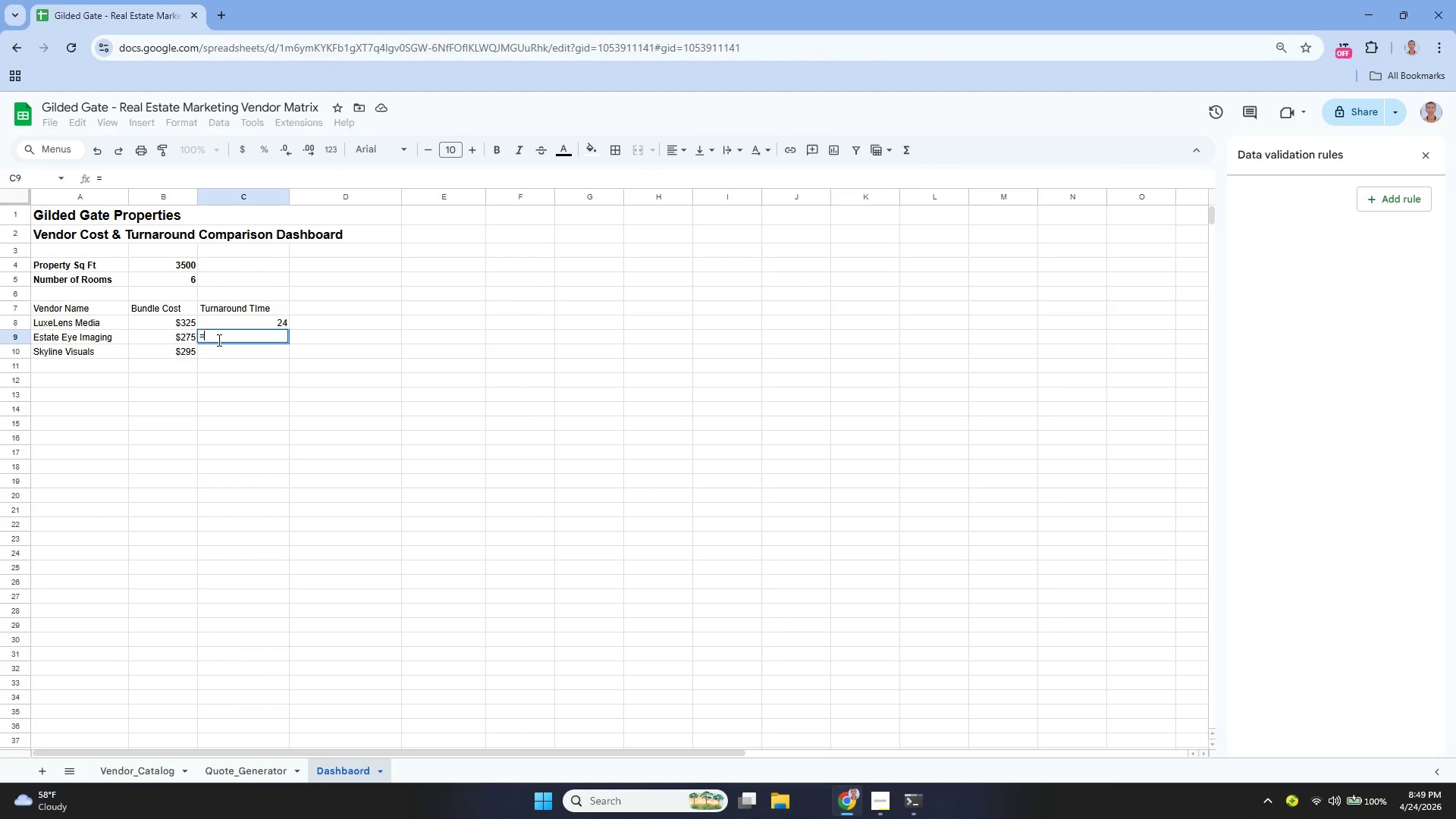 
type(=xk)
key(Backspace)
type(lo)
 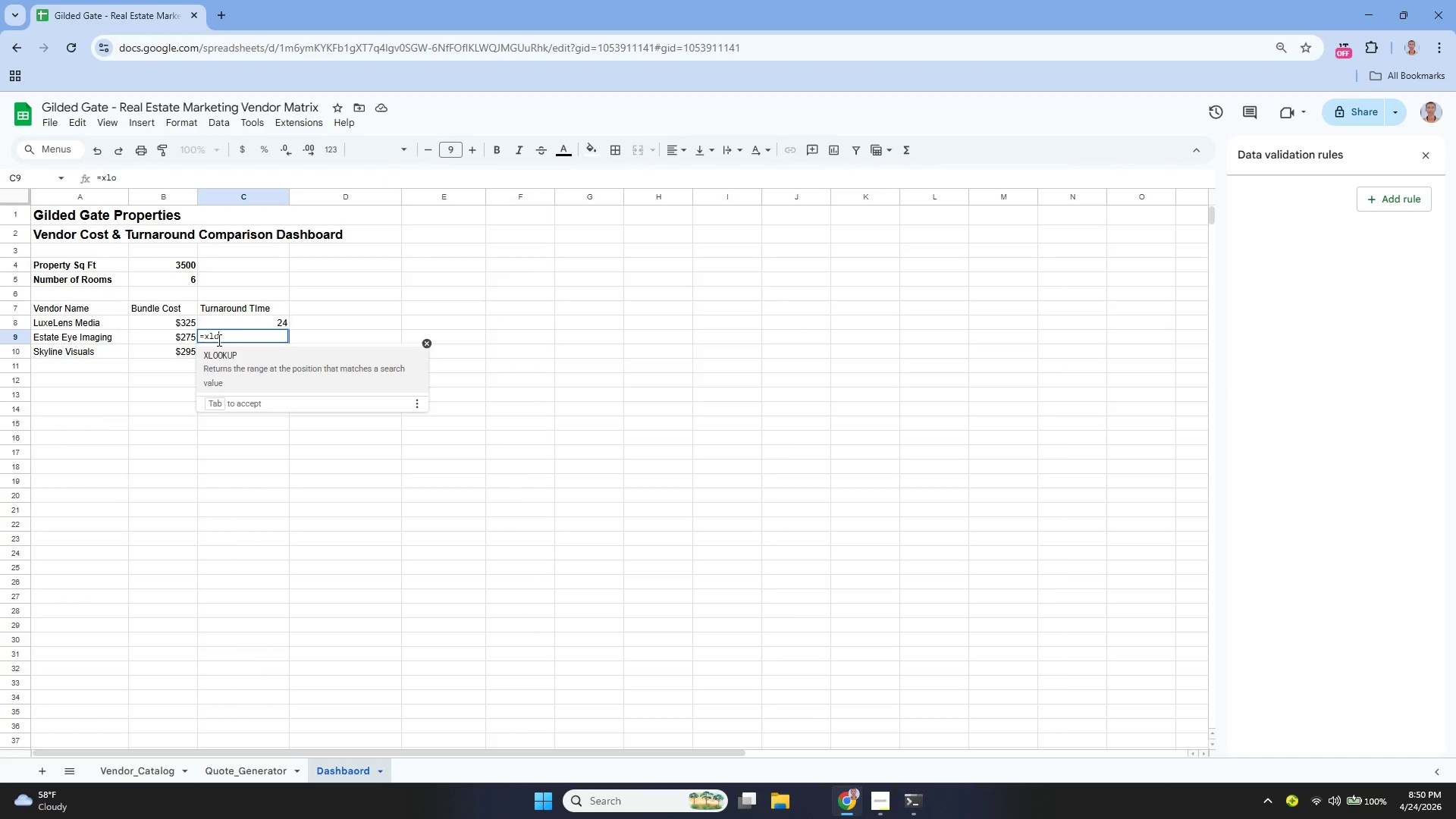 
key(Enter)
 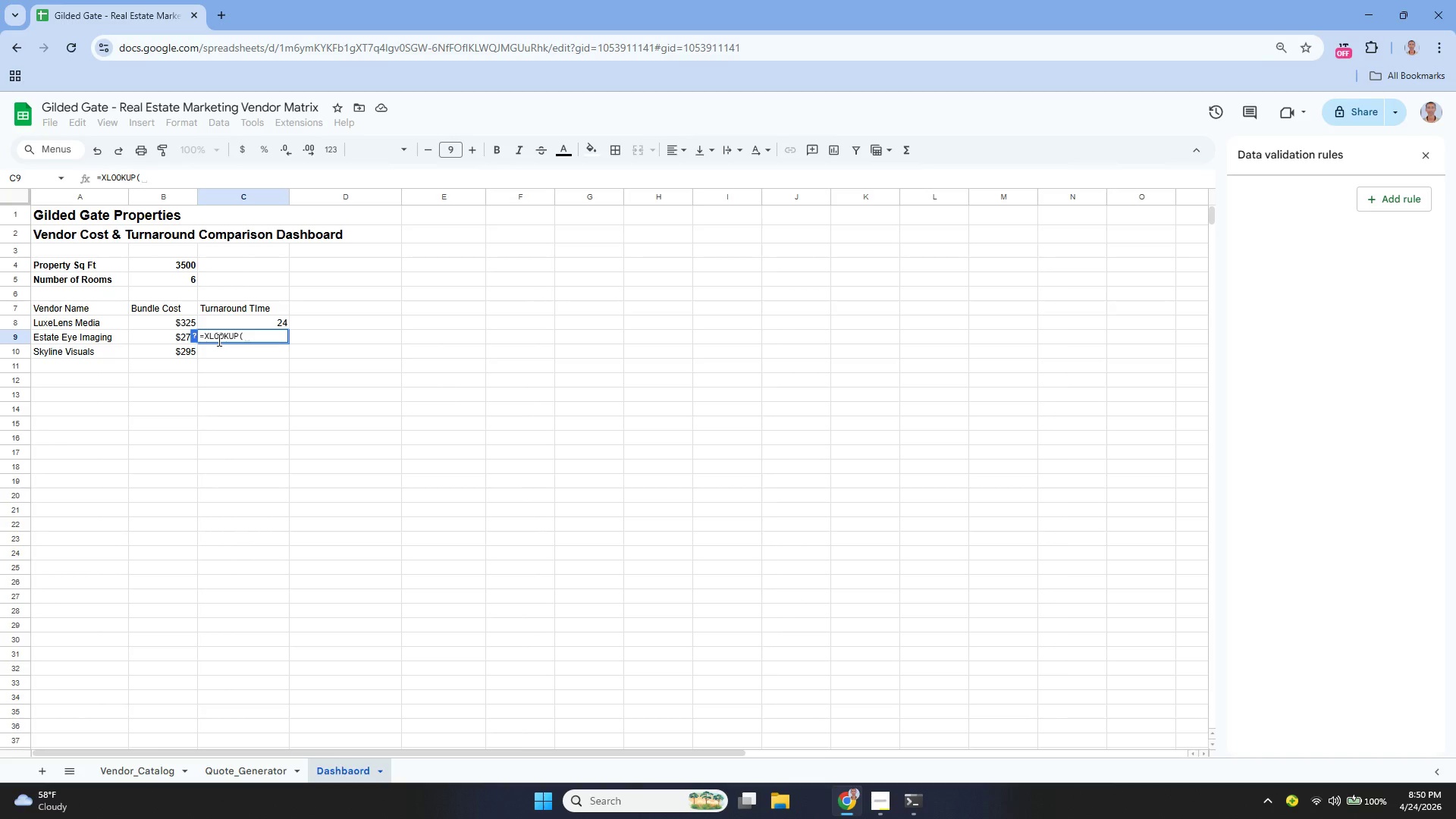 
key(Shift+Quote)
 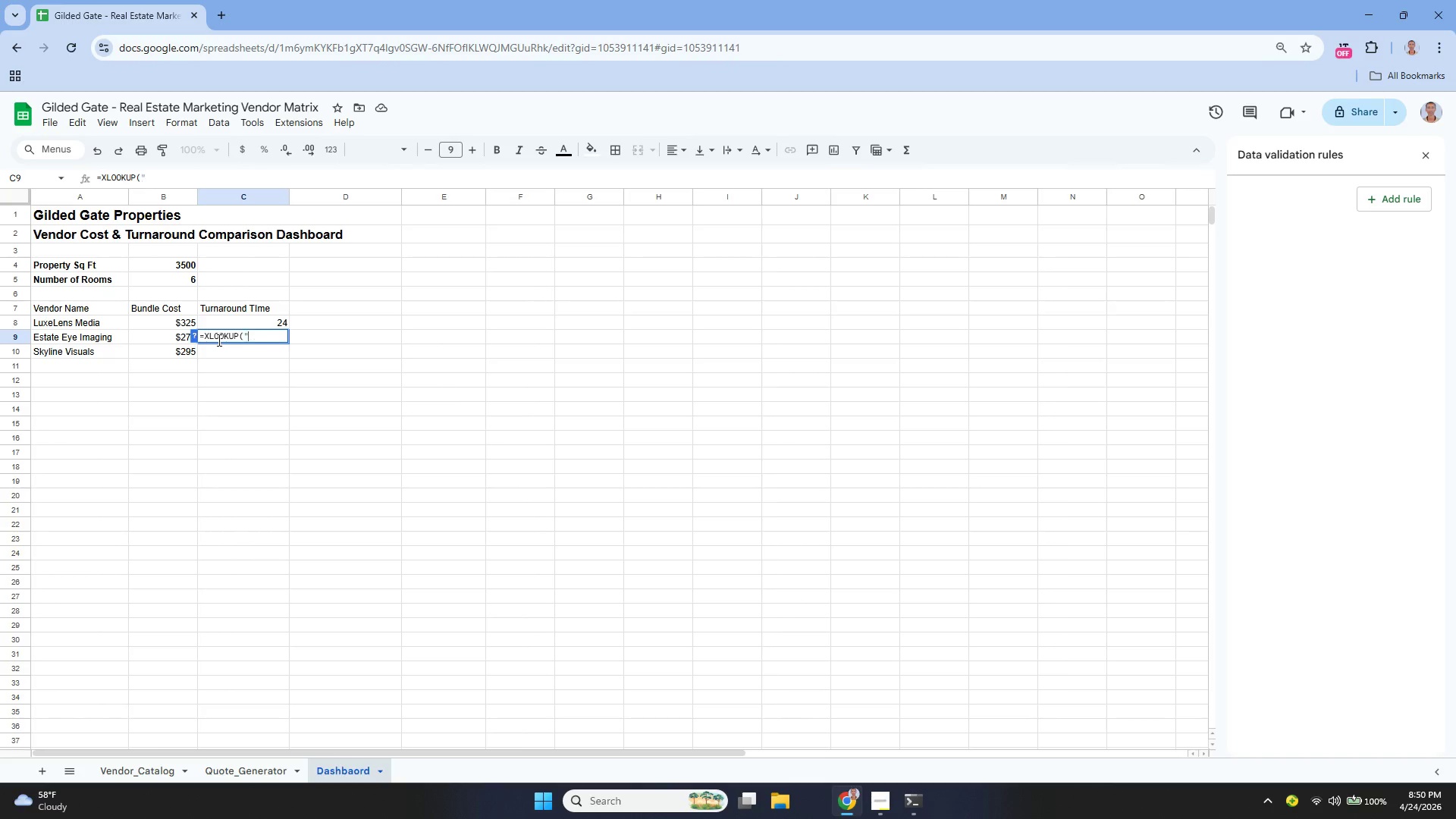 
key(Shift+Quote)
 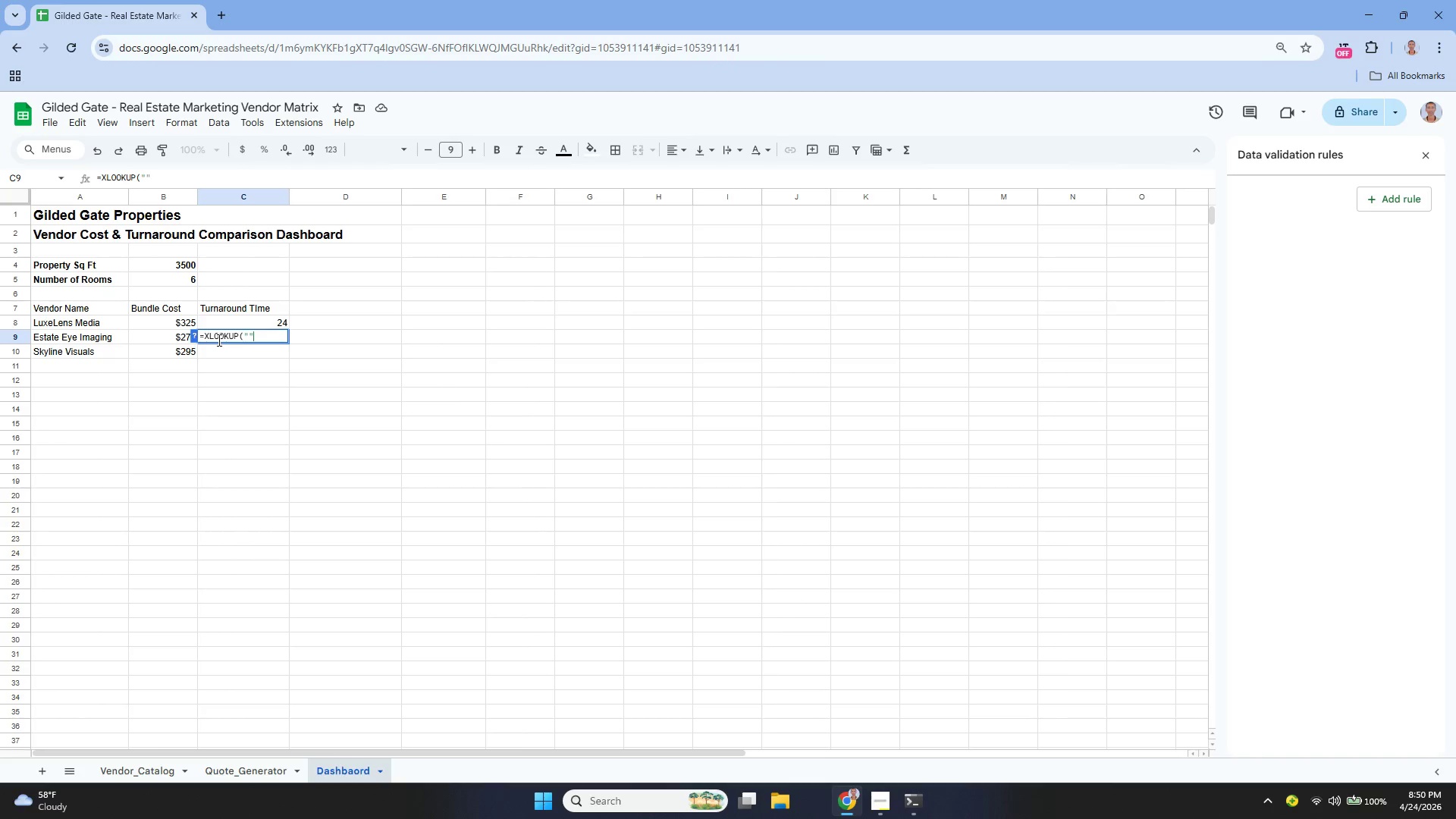 
key(ArrowLeft)
 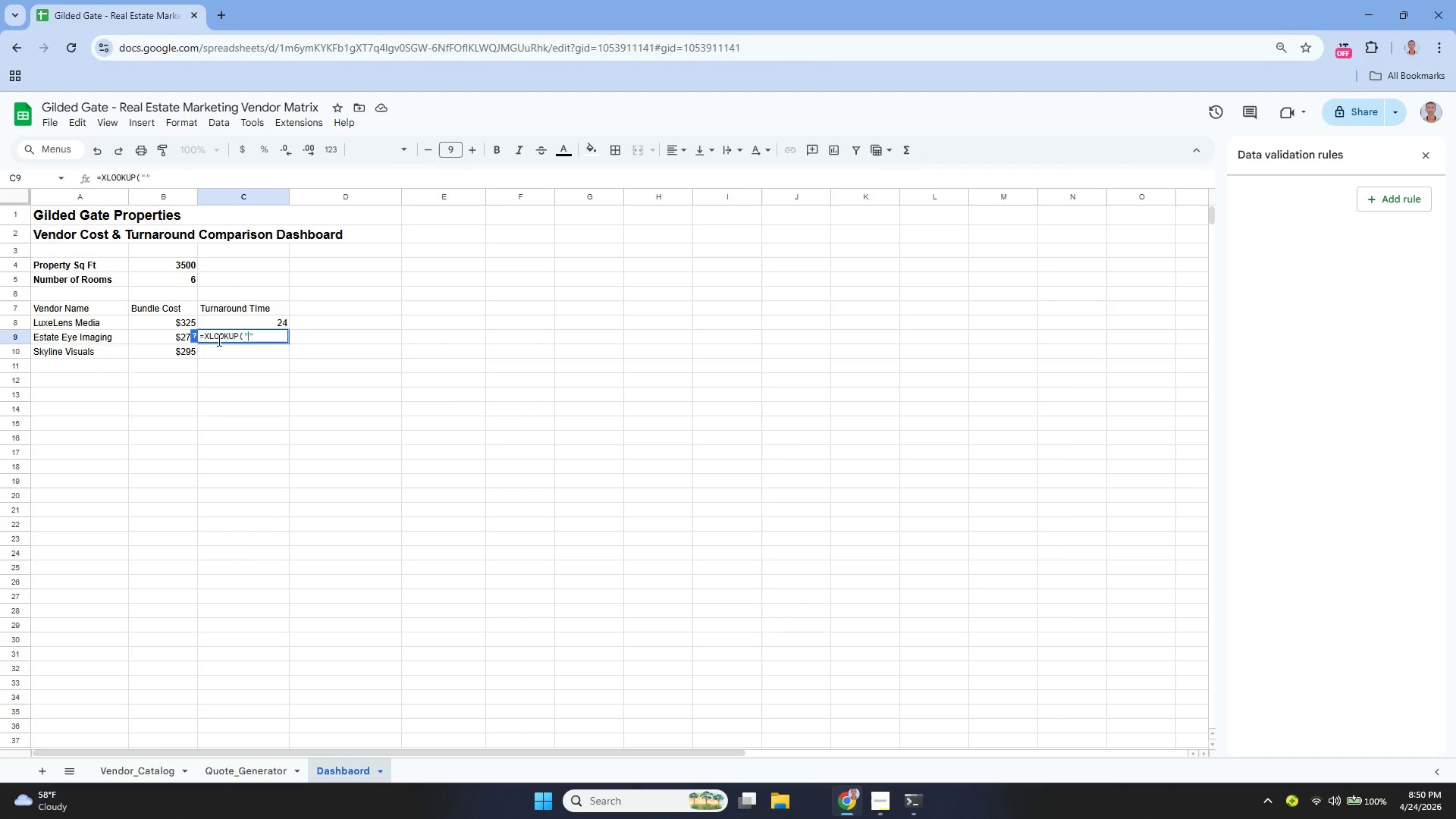 
type(SRV-000)
 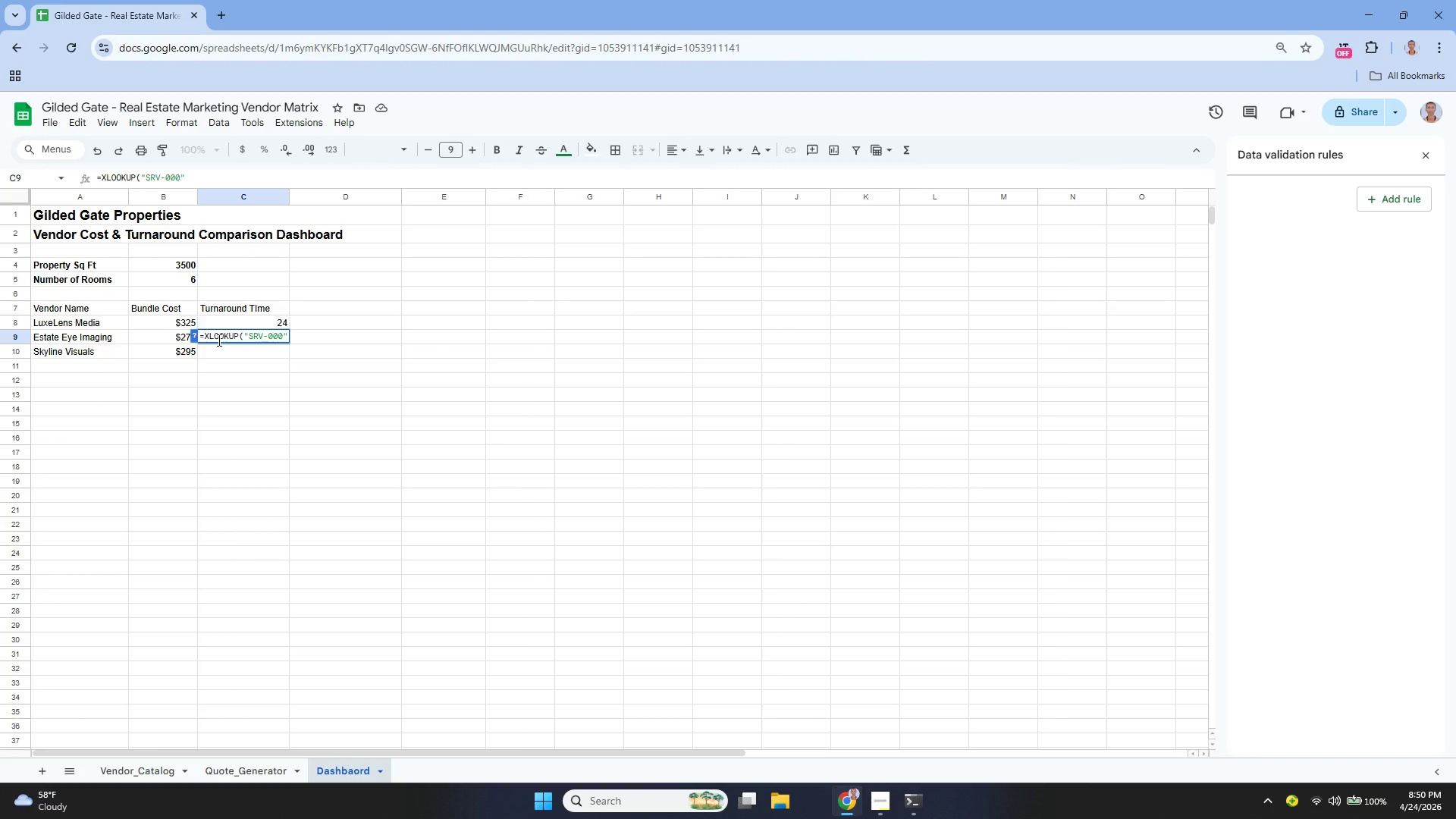 
key(Enter)
 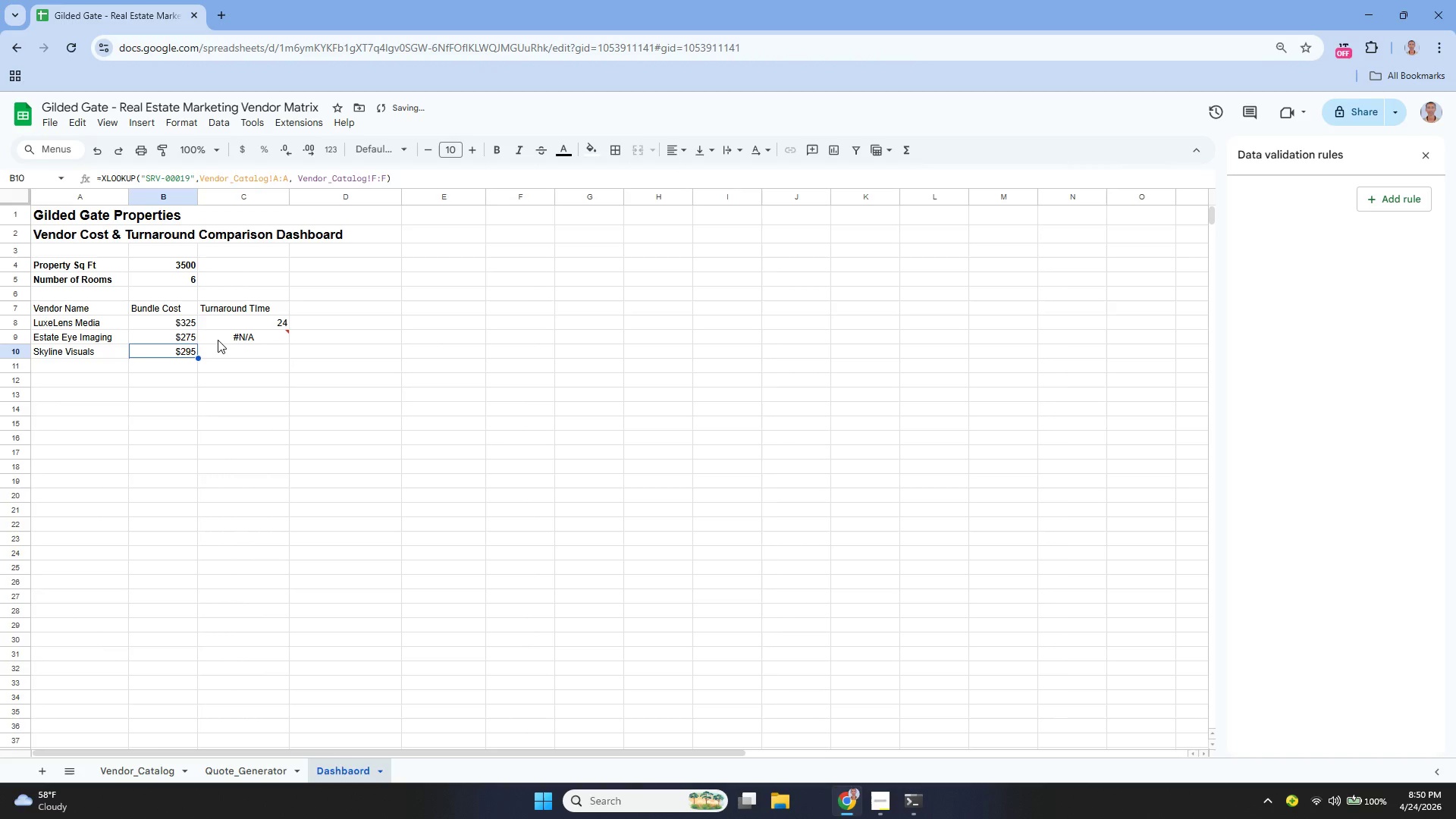 
key(ArrowLeft)
 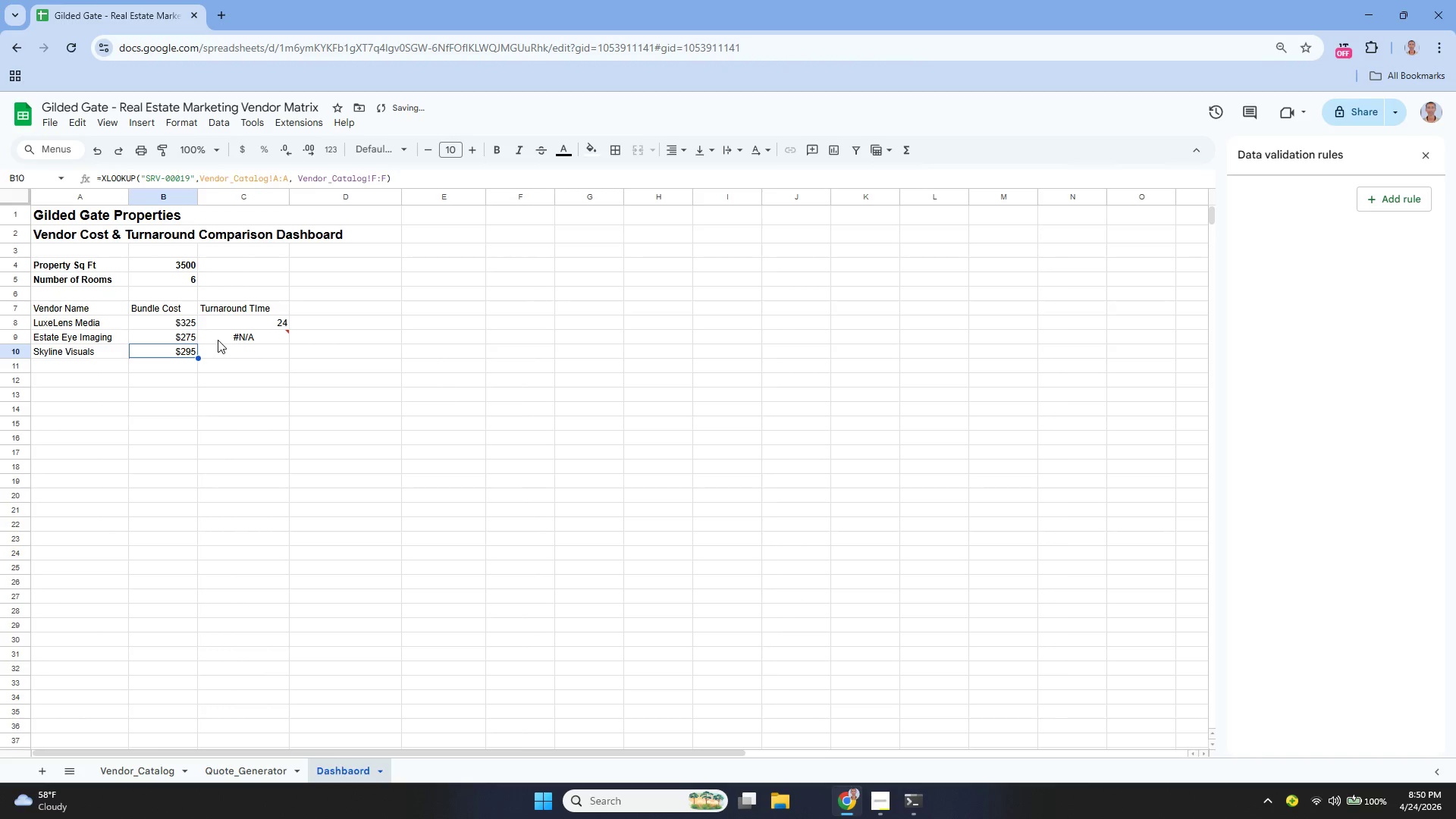 
key(ArrowUp)
 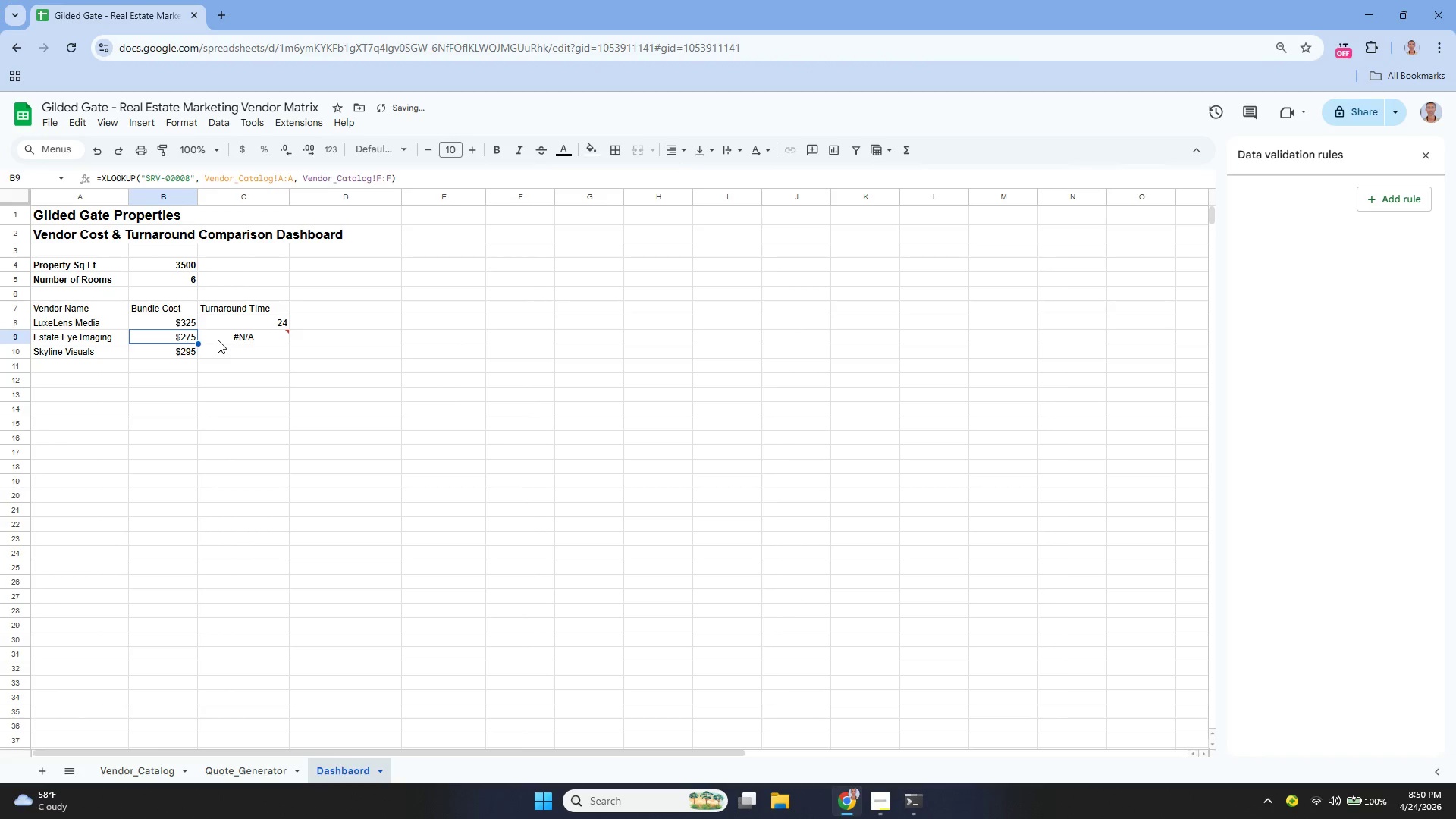 
key(Enter)
 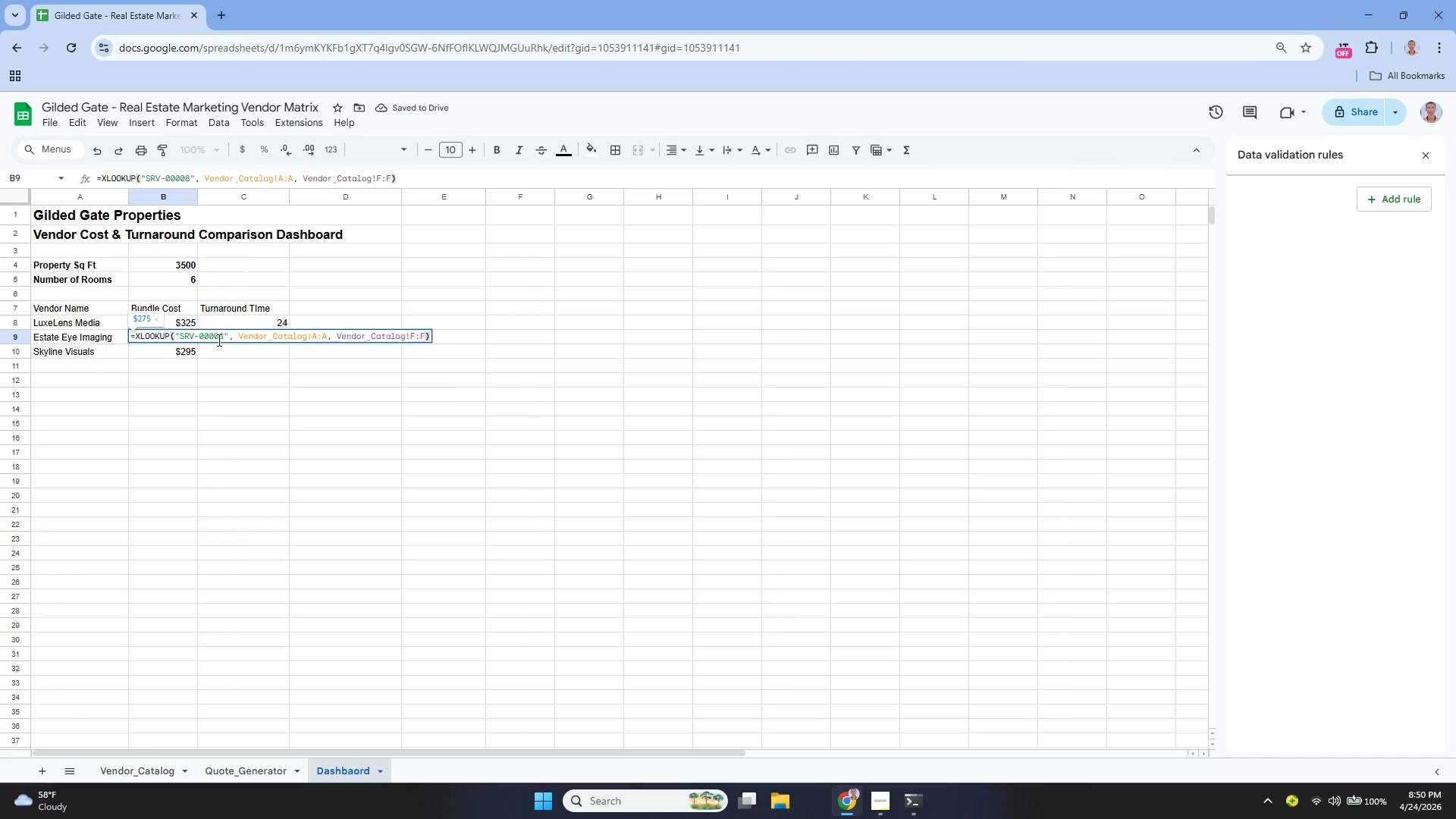 
key(Enter)
 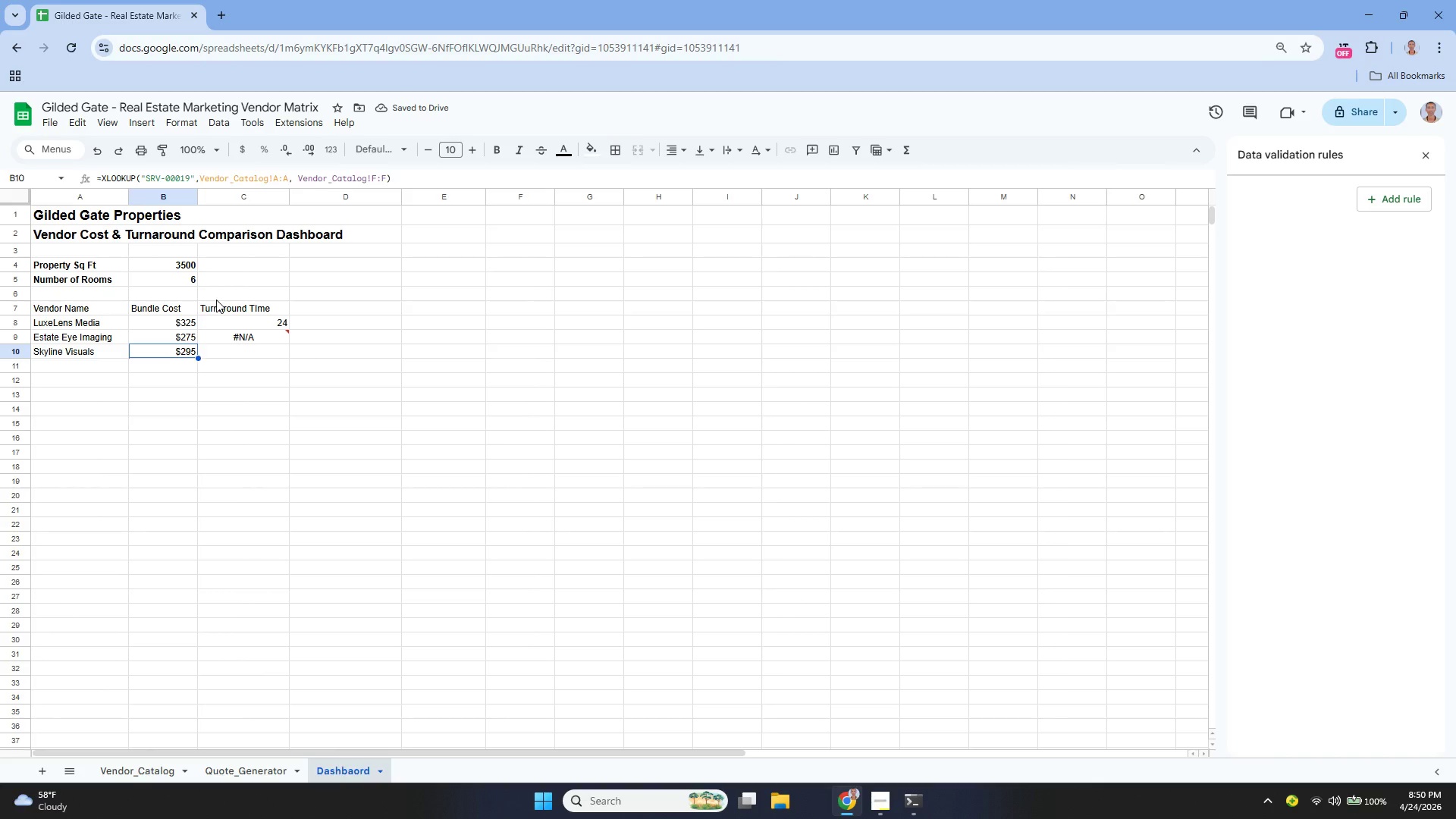 
key(ArrowUp)
 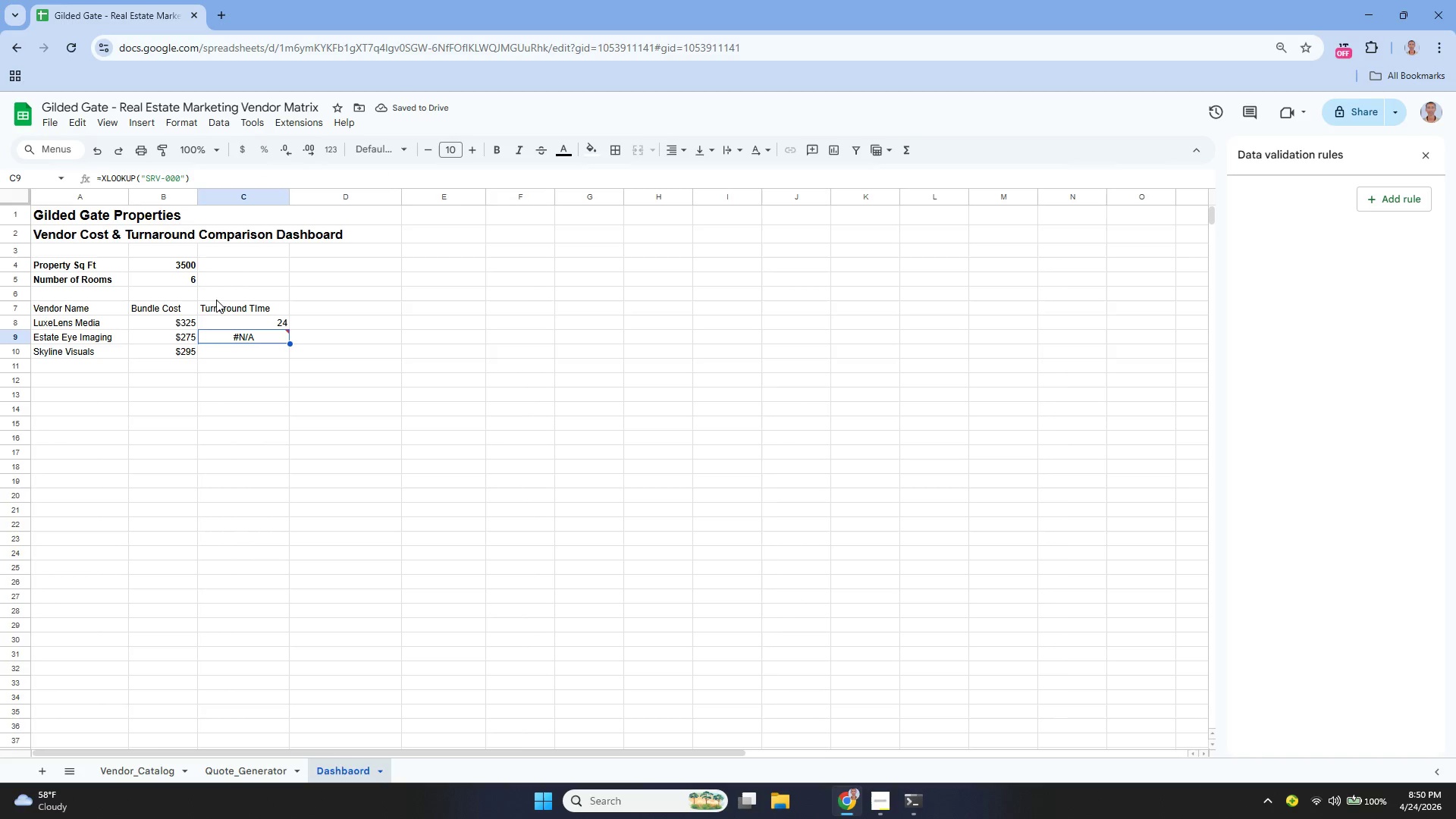 
key(ArrowRight)
 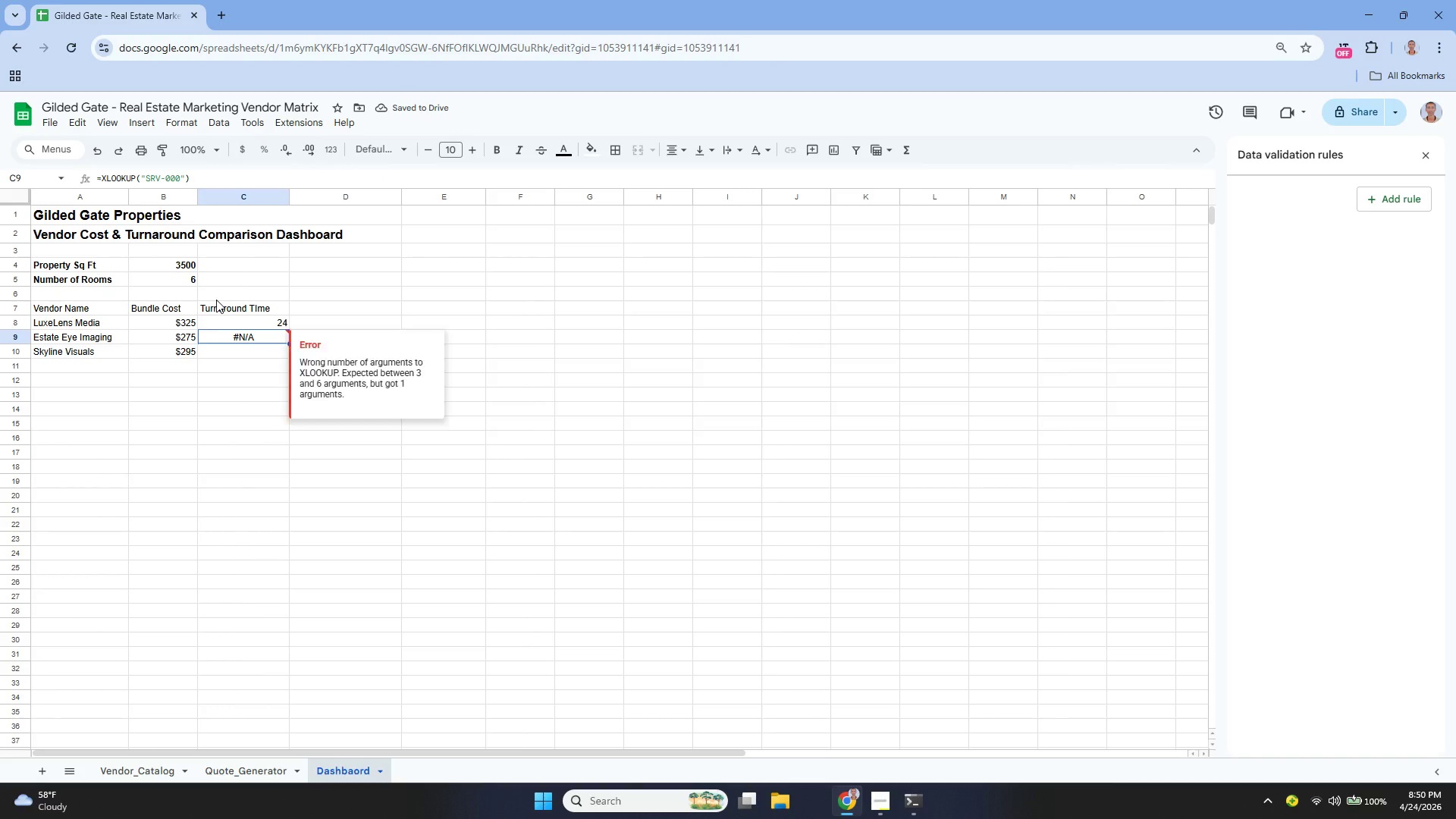 
key(Enter)
 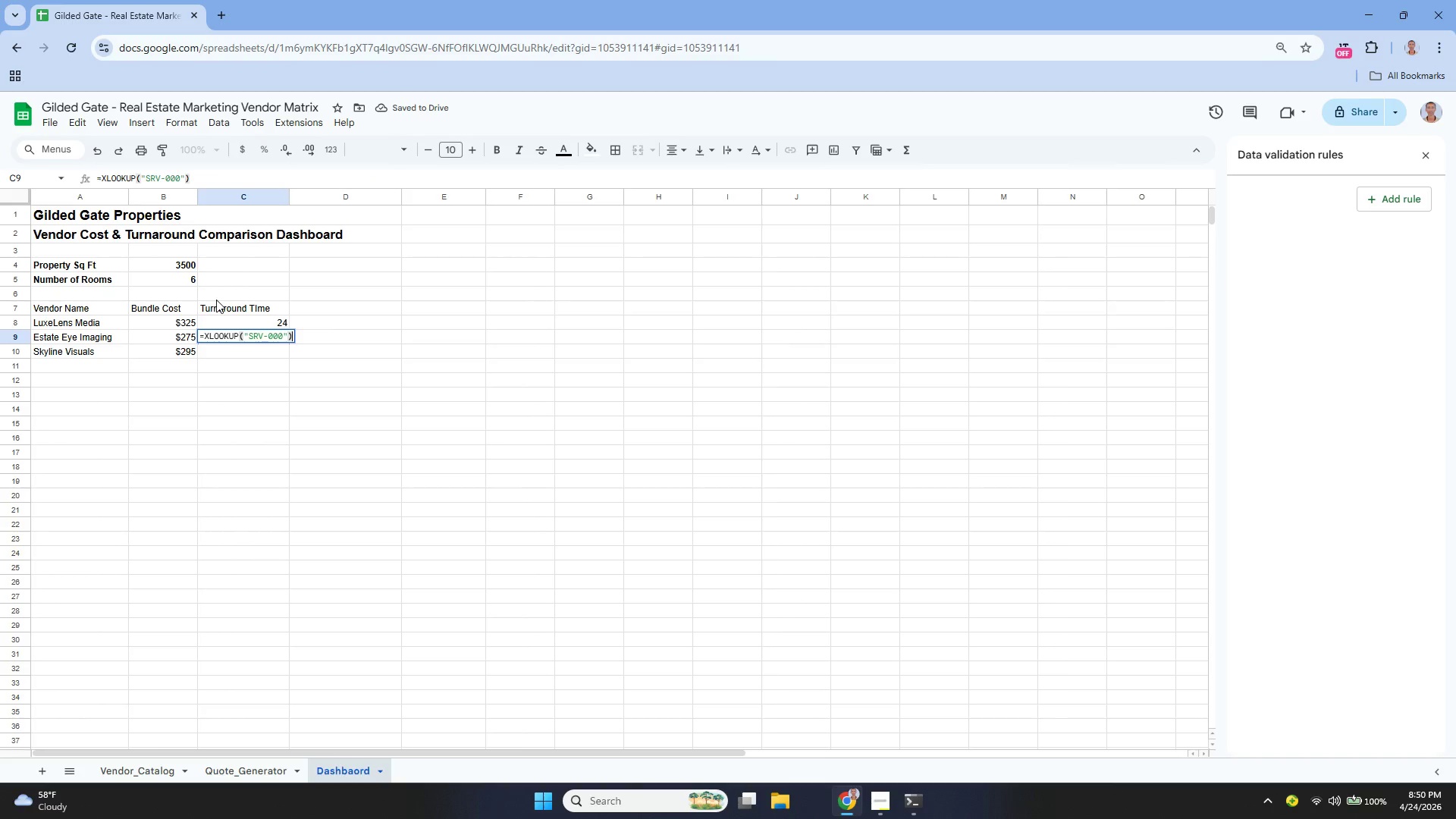 
key(ArrowLeft)
 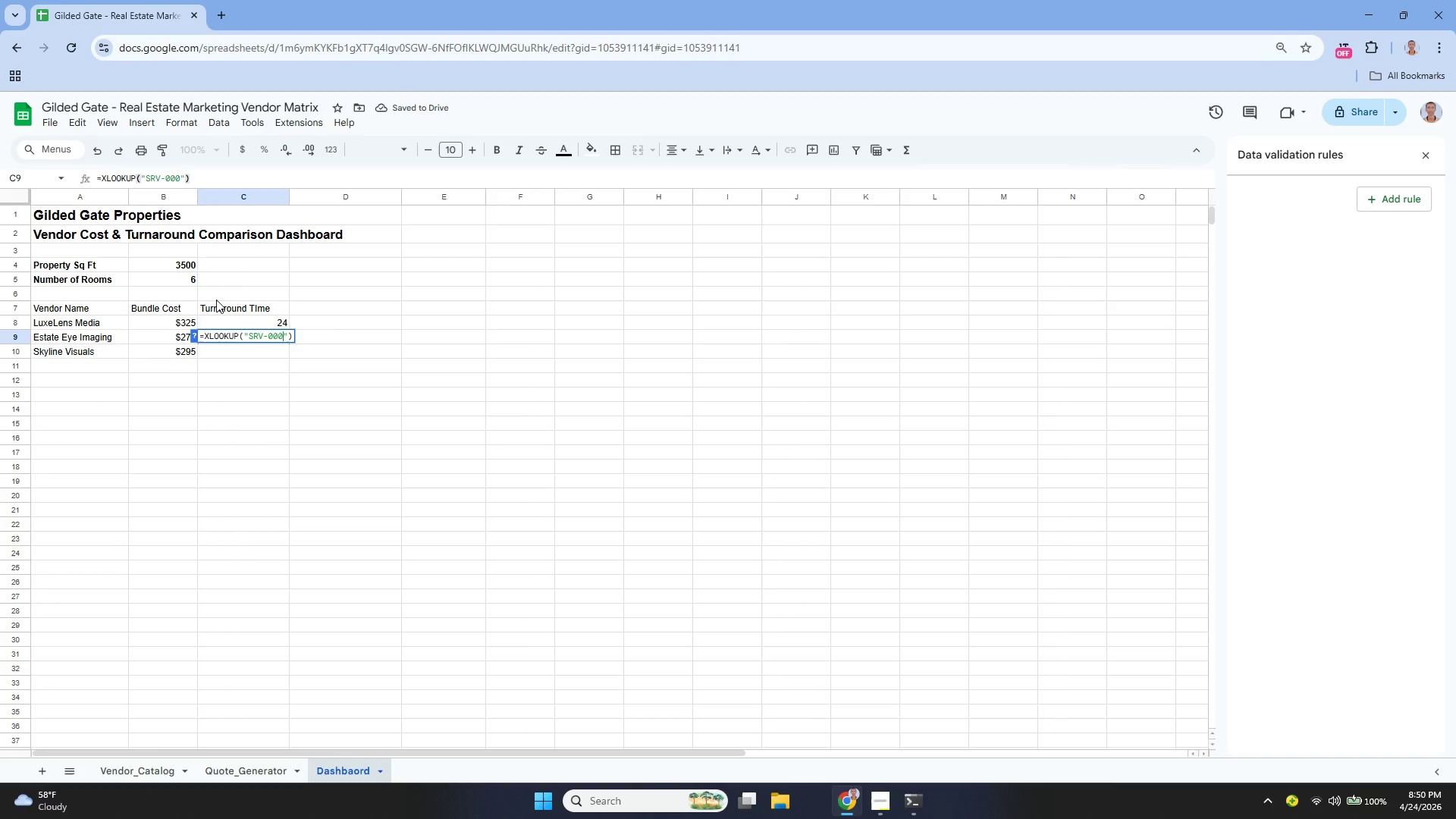 
key(ArrowLeft)
 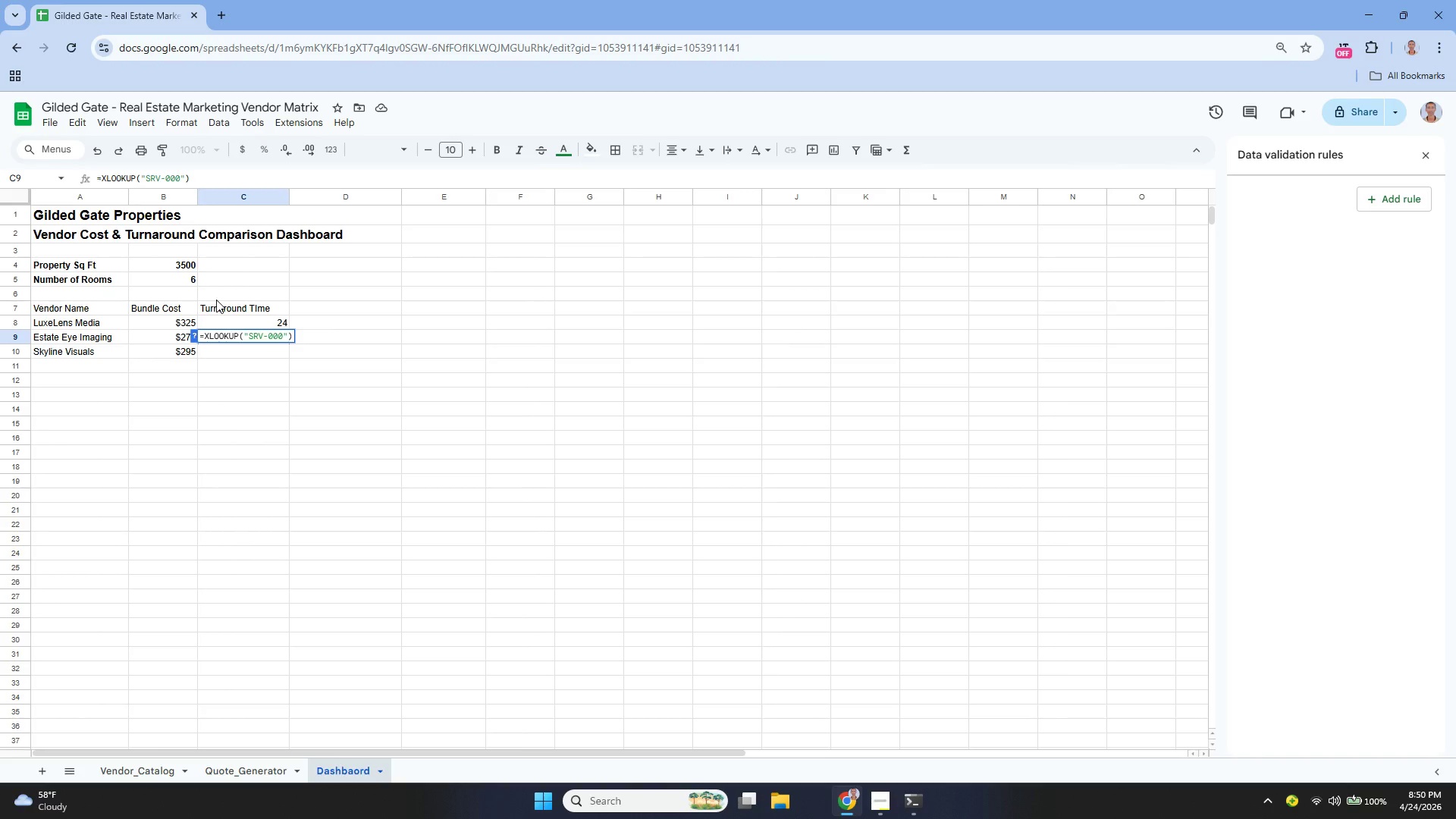 
type(08c, )
key(Backspace)
key(Backspace)
 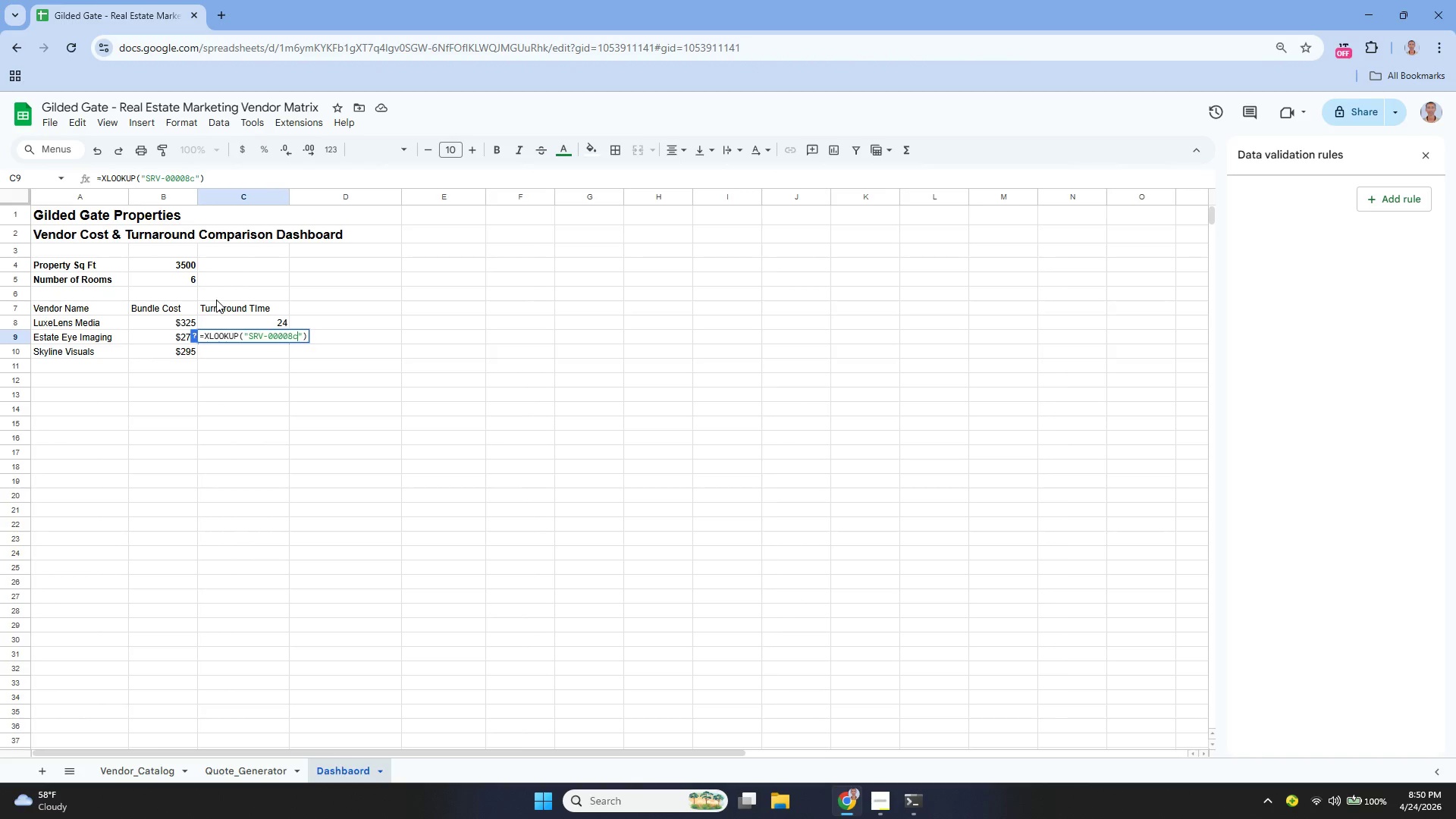 
key(ArrowRight)
 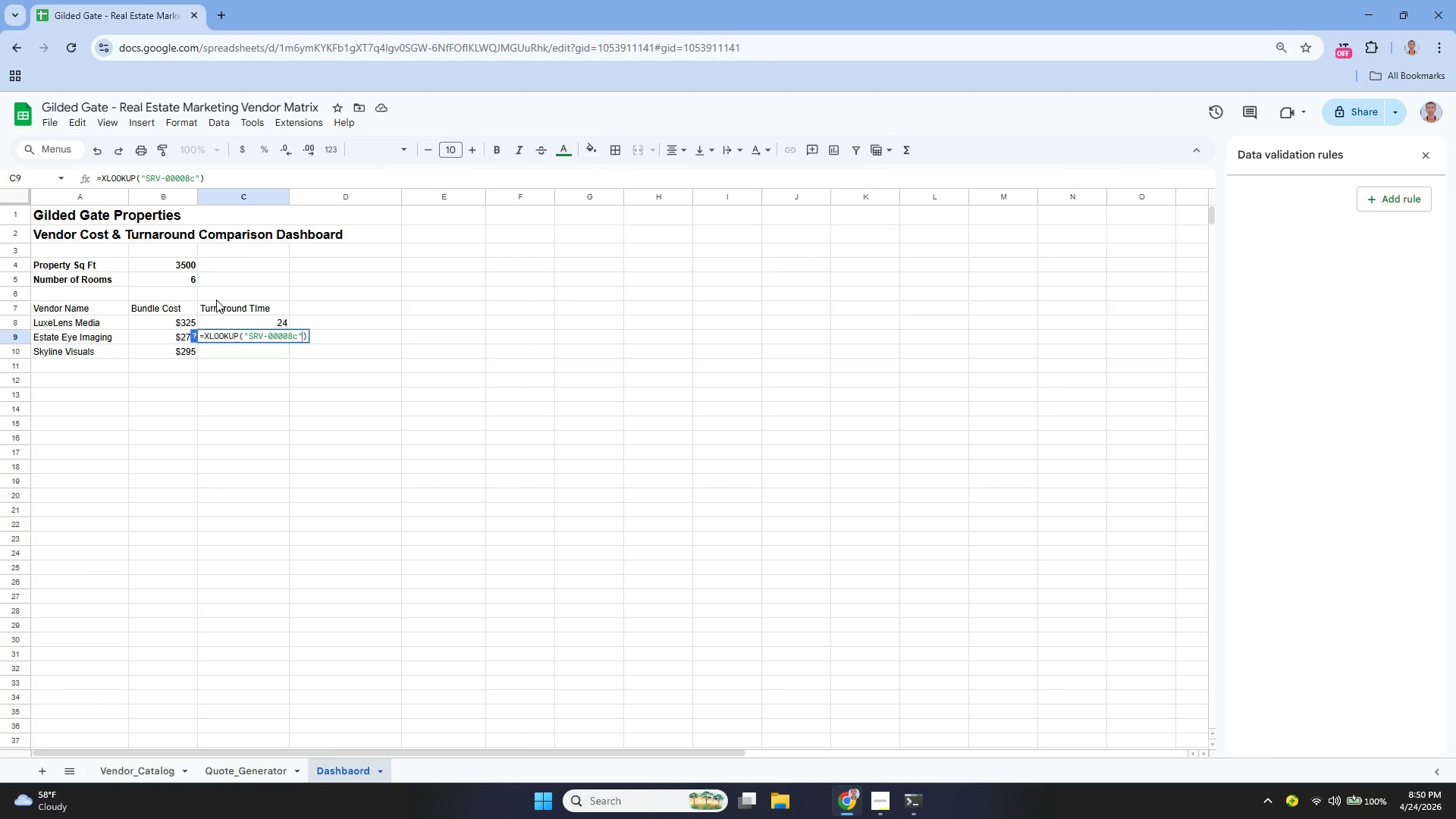 
type(, Vendor_Catalog!A;a)
key(Backspace)
type(a)
key(Backspace)
type(A)
 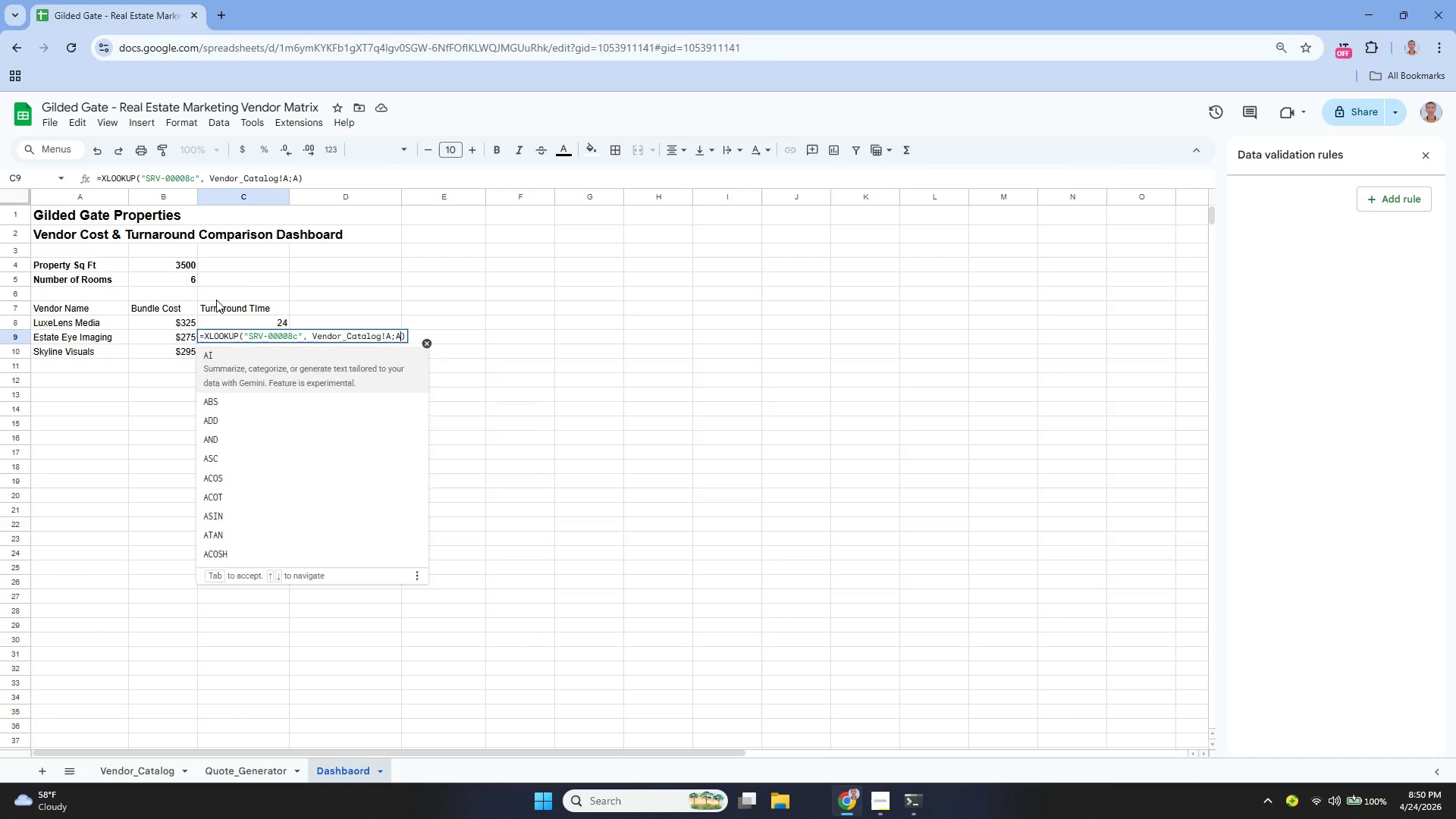 
key(ArrowLeft)
 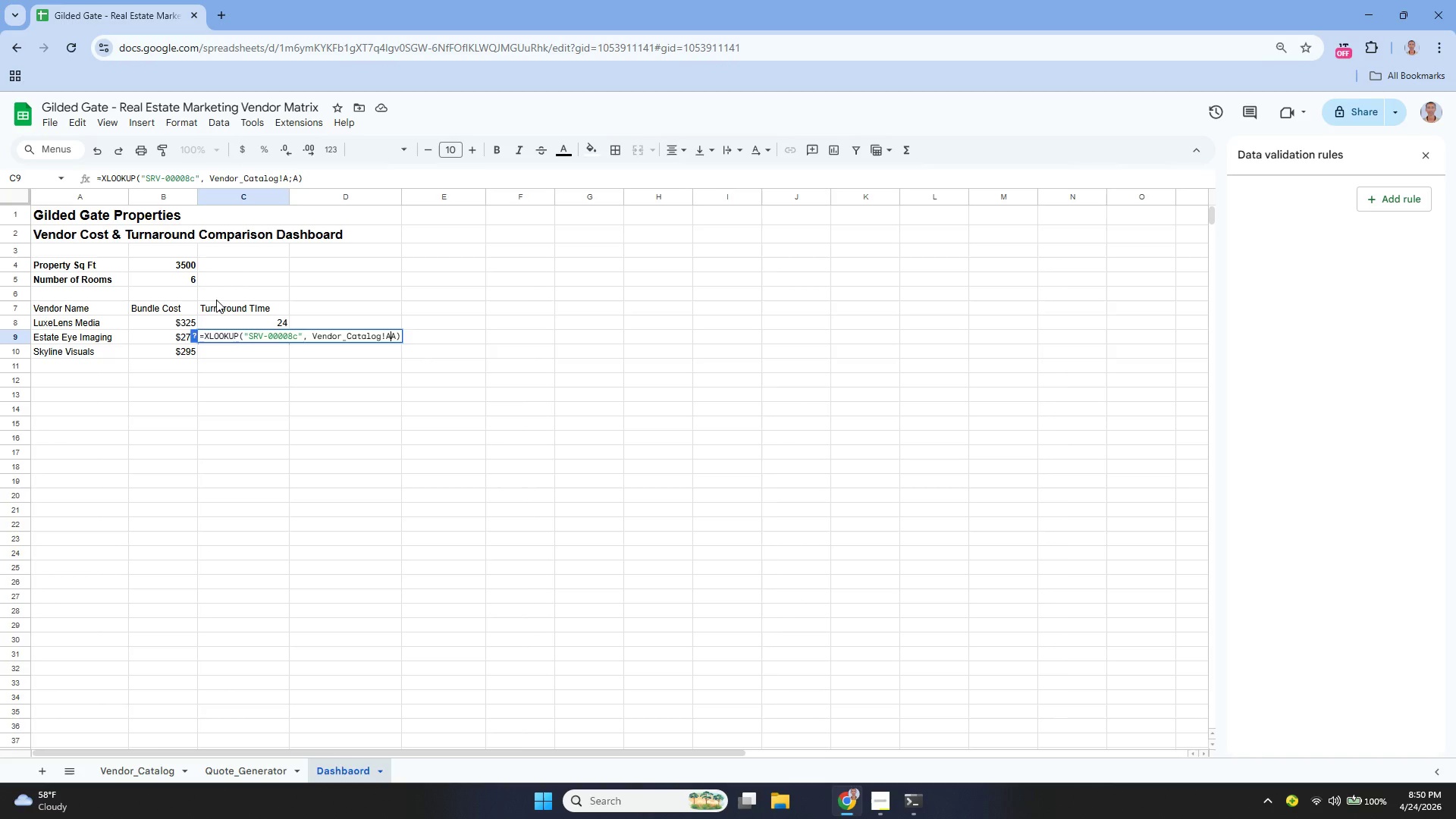 
key(Backspace)
 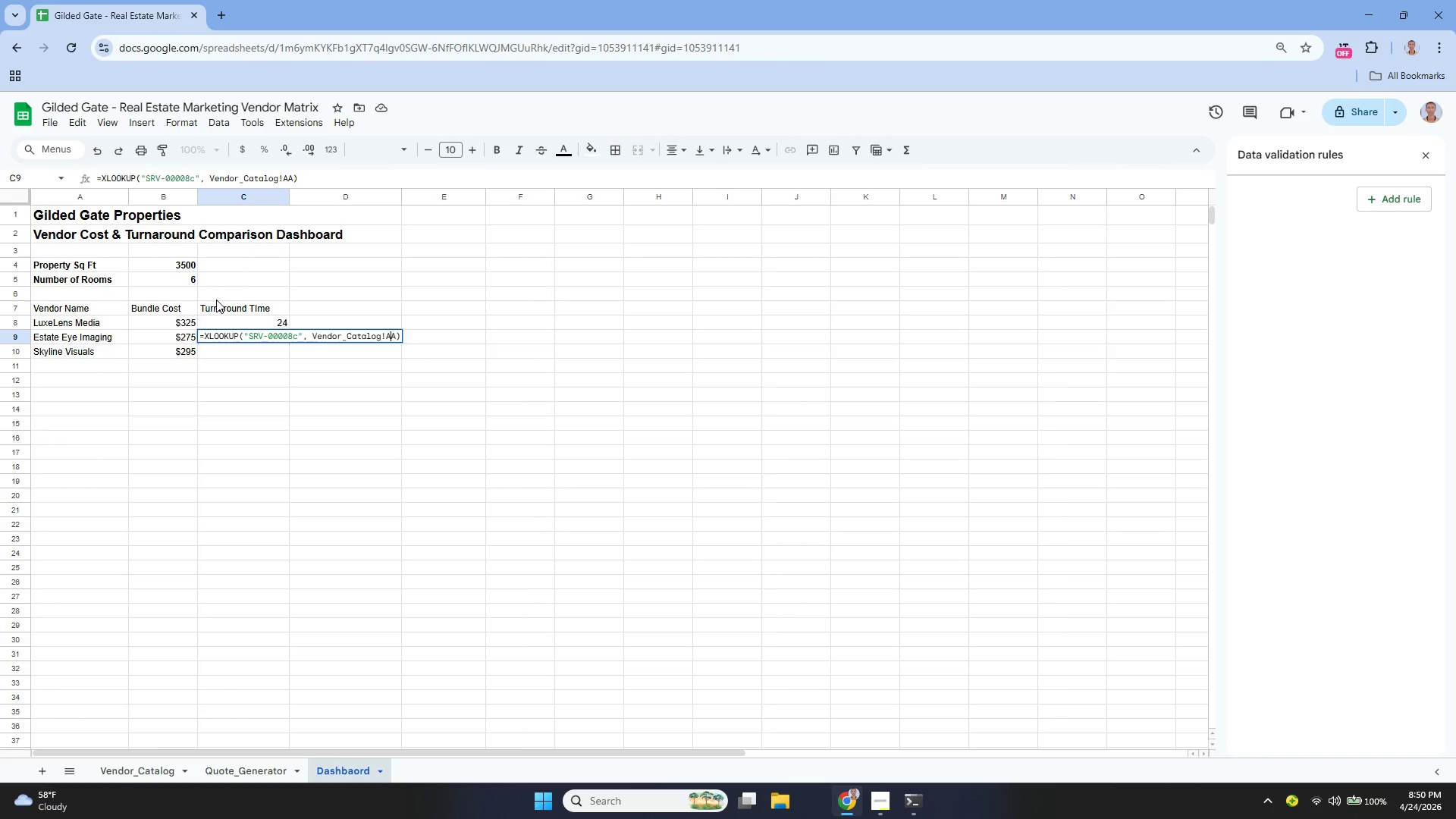 
key(Shift+Semicolon)
 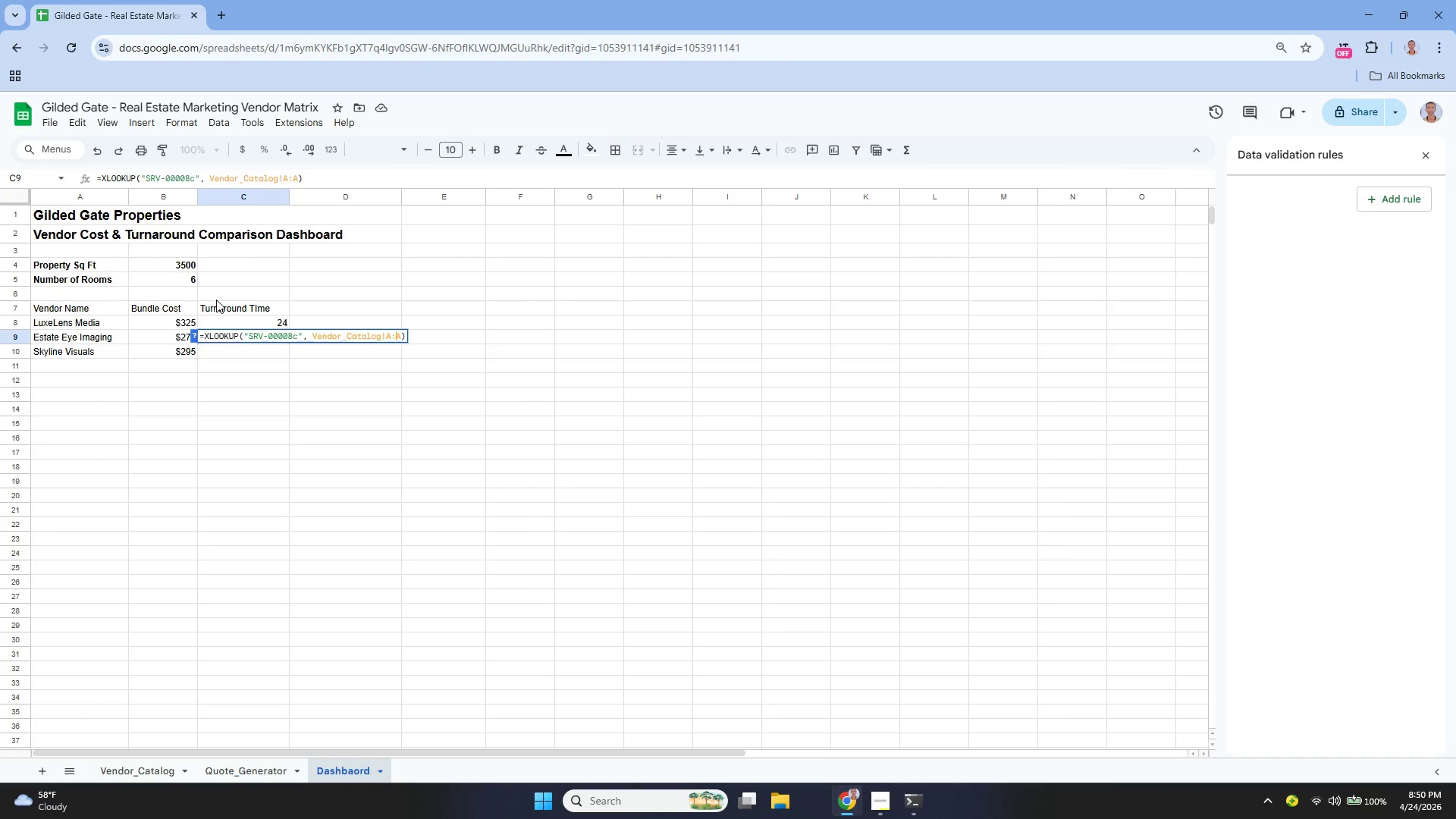 
key(ArrowDown)
 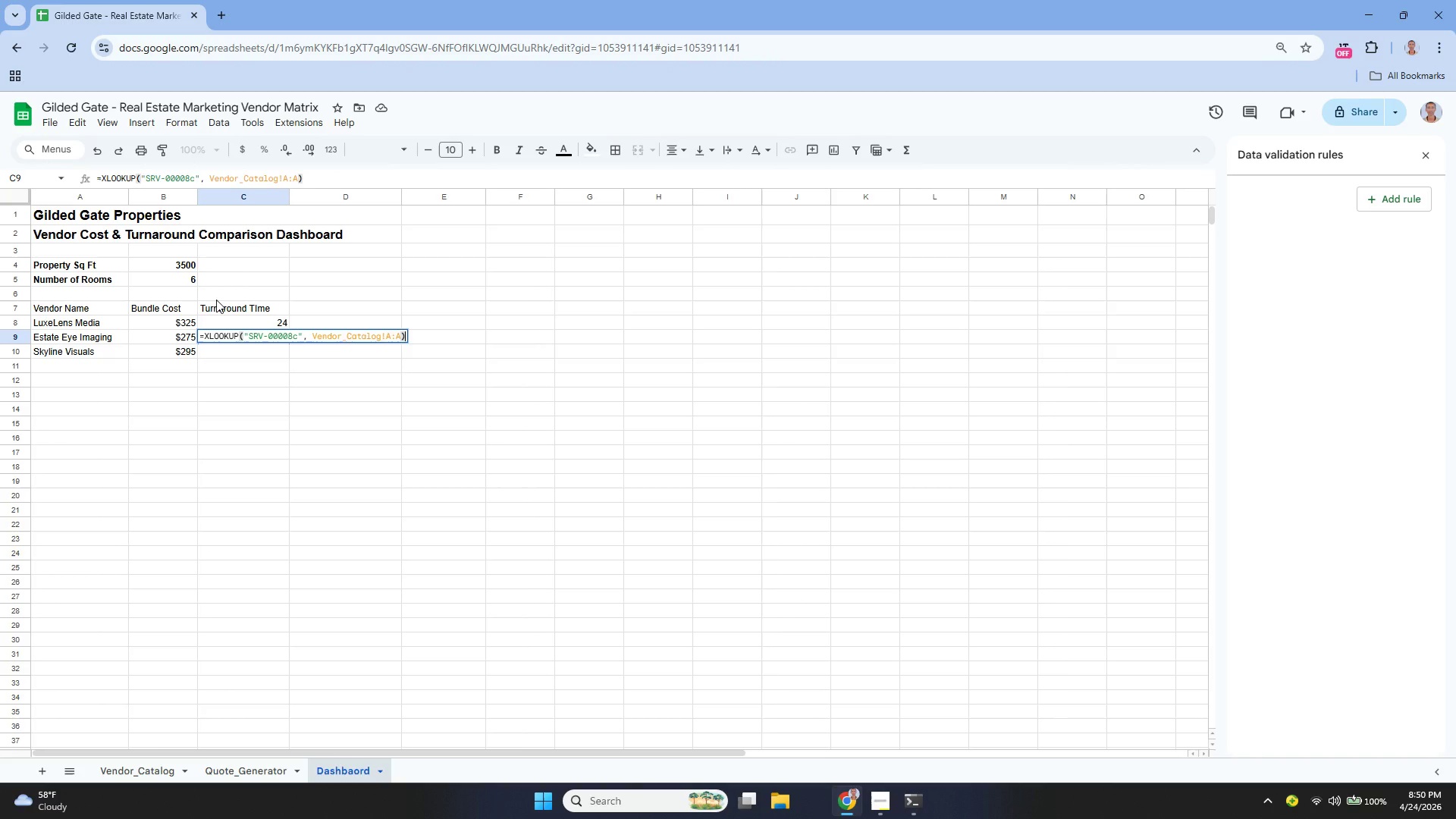 
type(, Vendor_Catalog!H:H))
 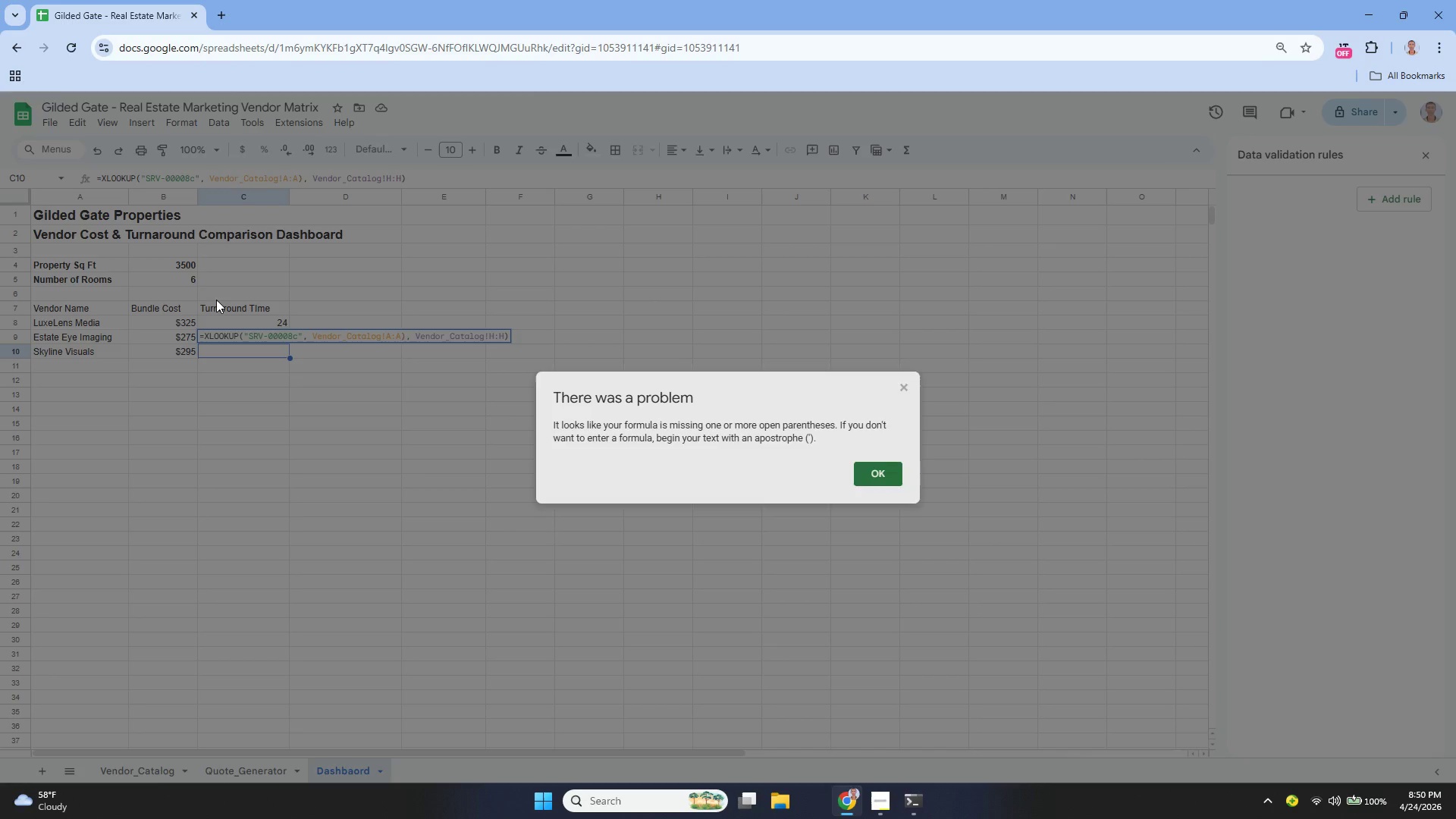 
 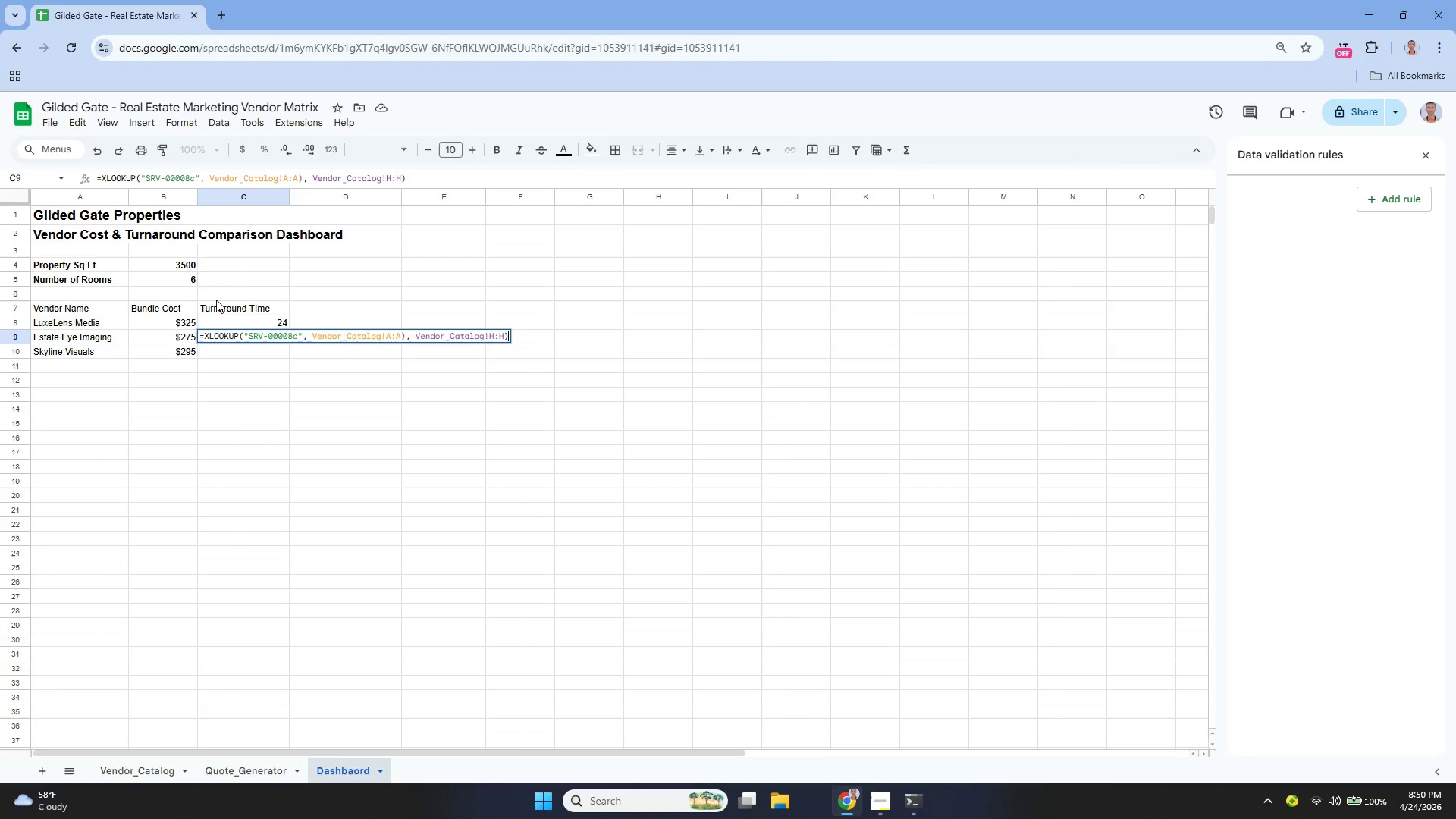 
key(Enter)
 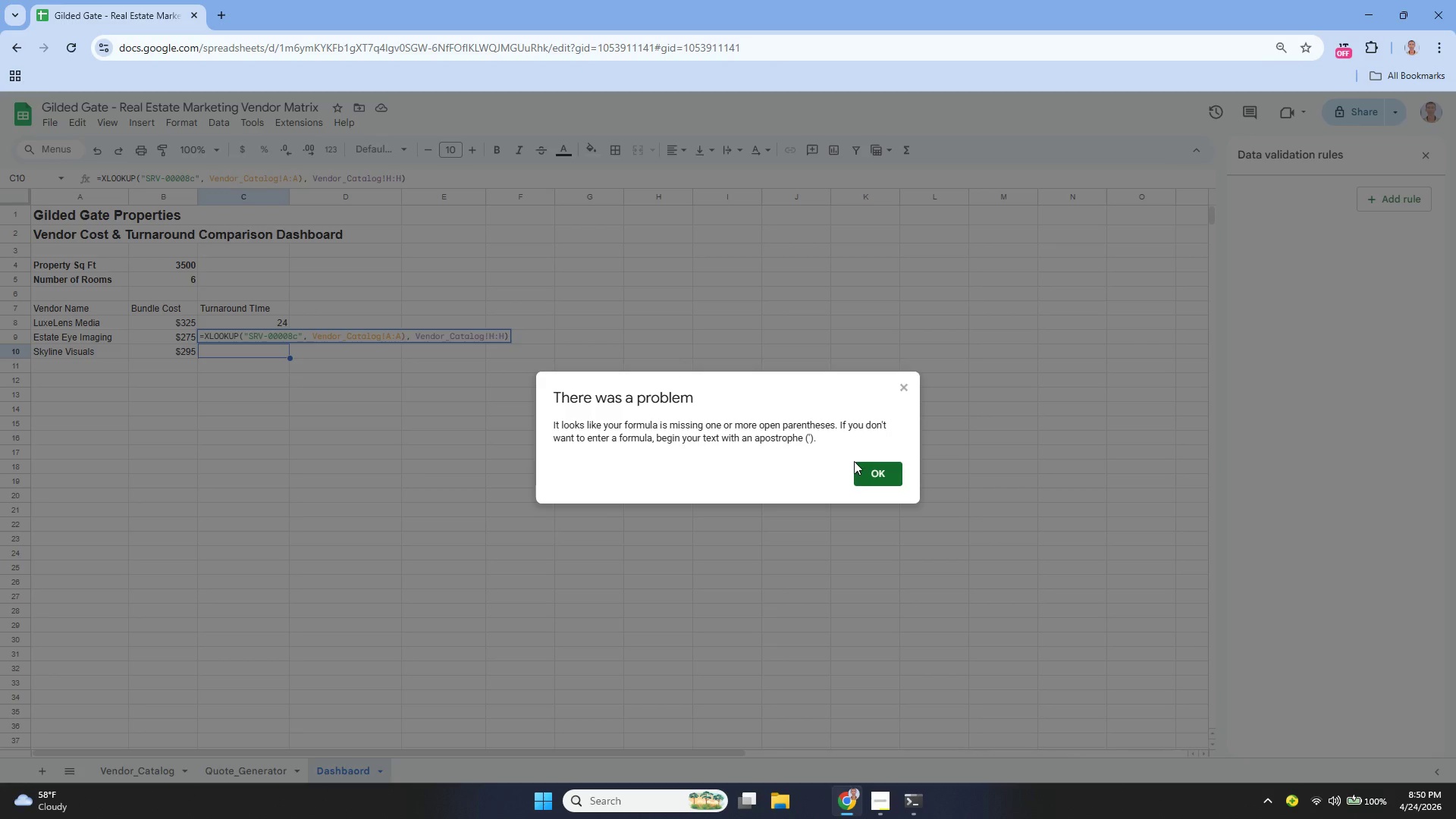 
left_click([872, 475])
 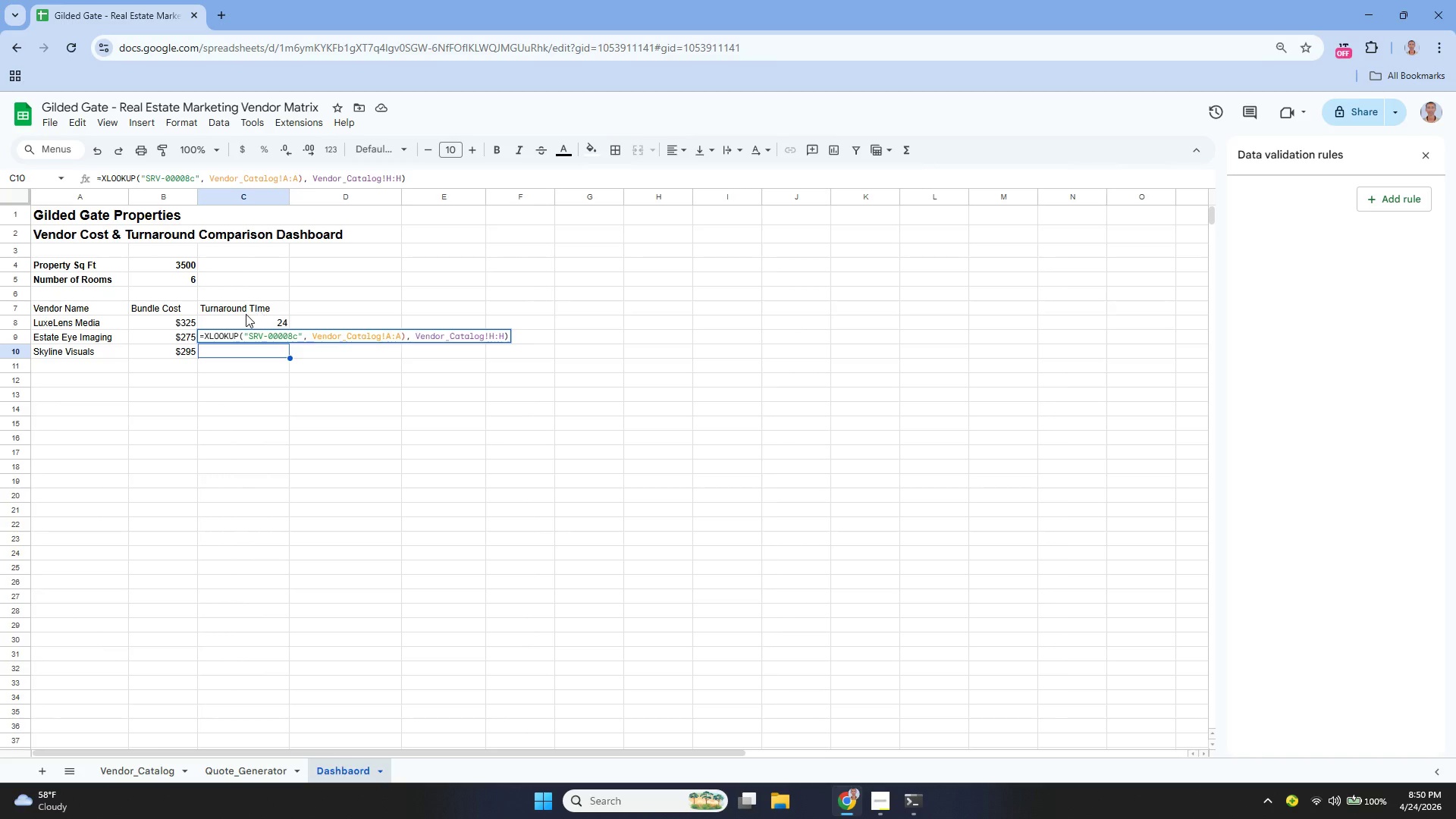 
left_click([241, 315])
 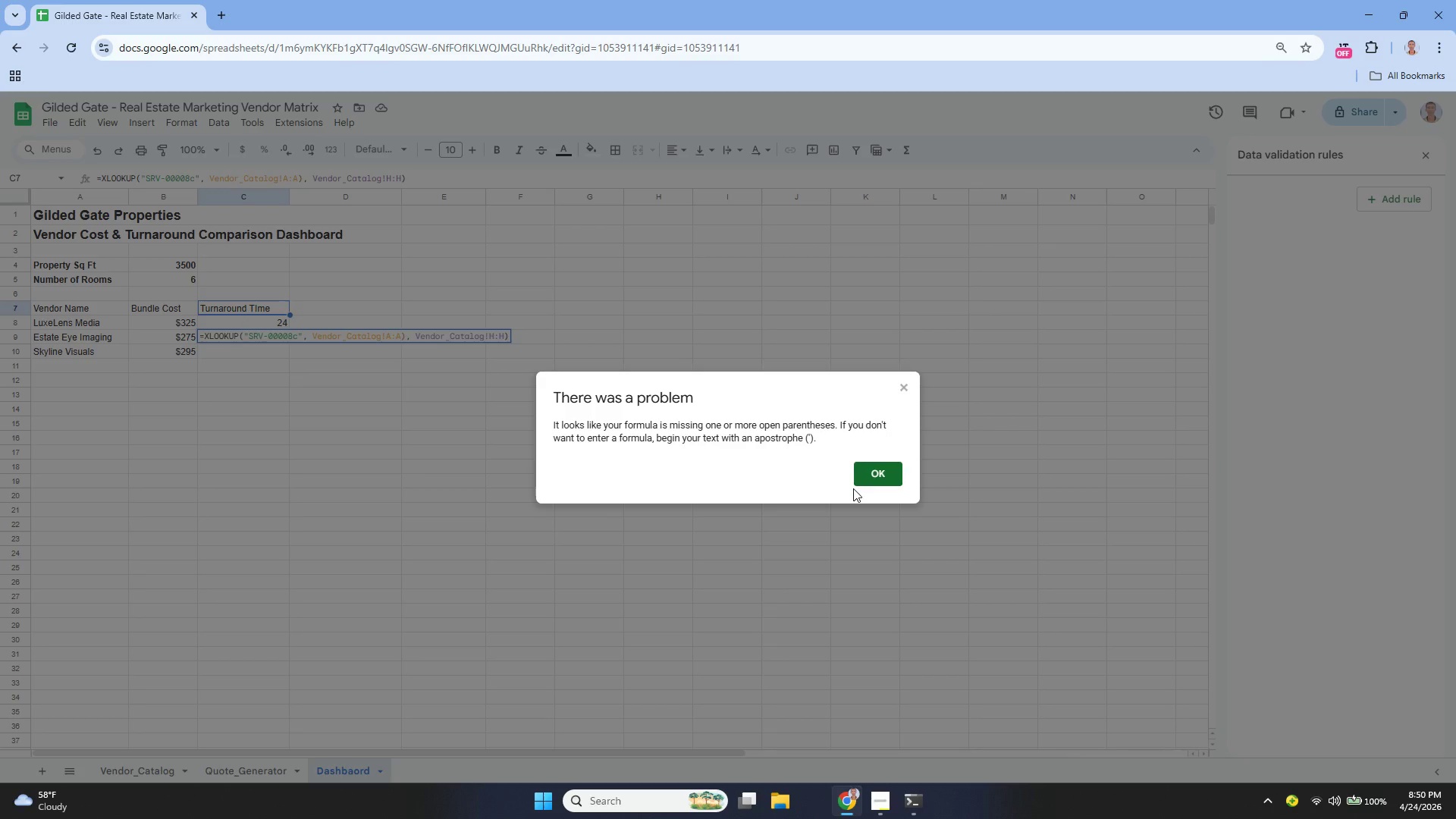 
left_click([871, 477])
 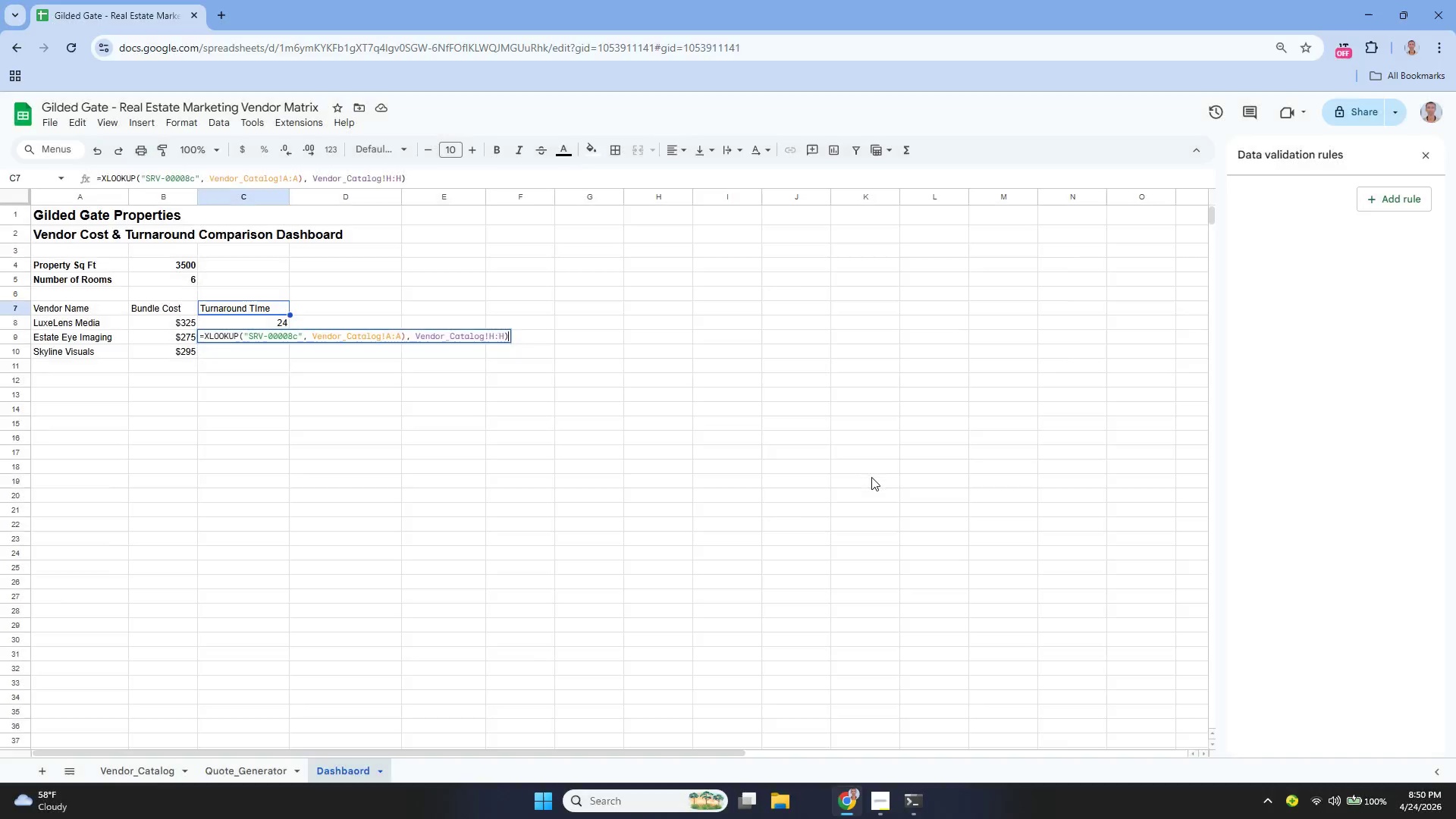 
key(Backspace)
 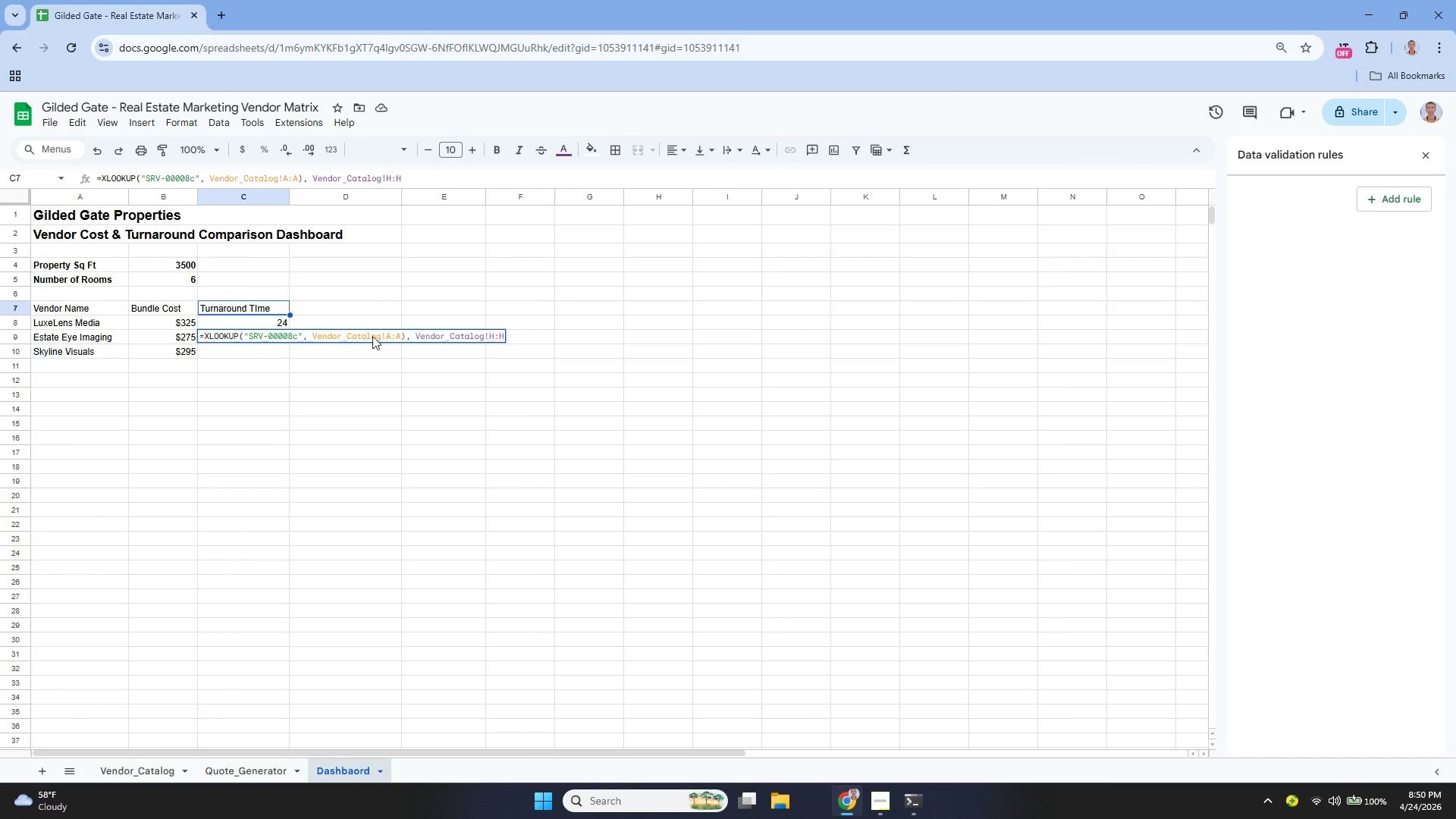 
key(Backspace)
 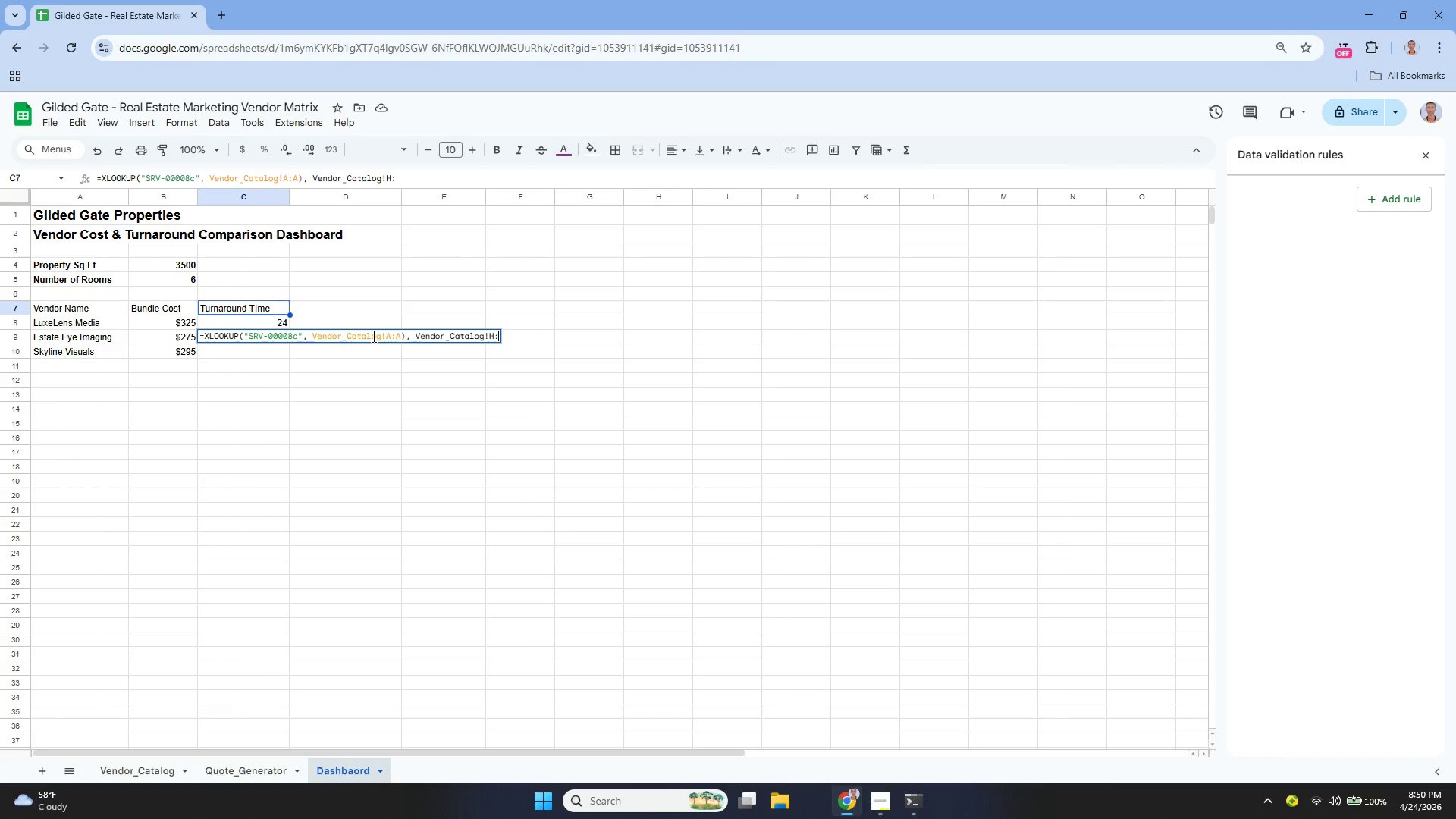 
key(Enter)
 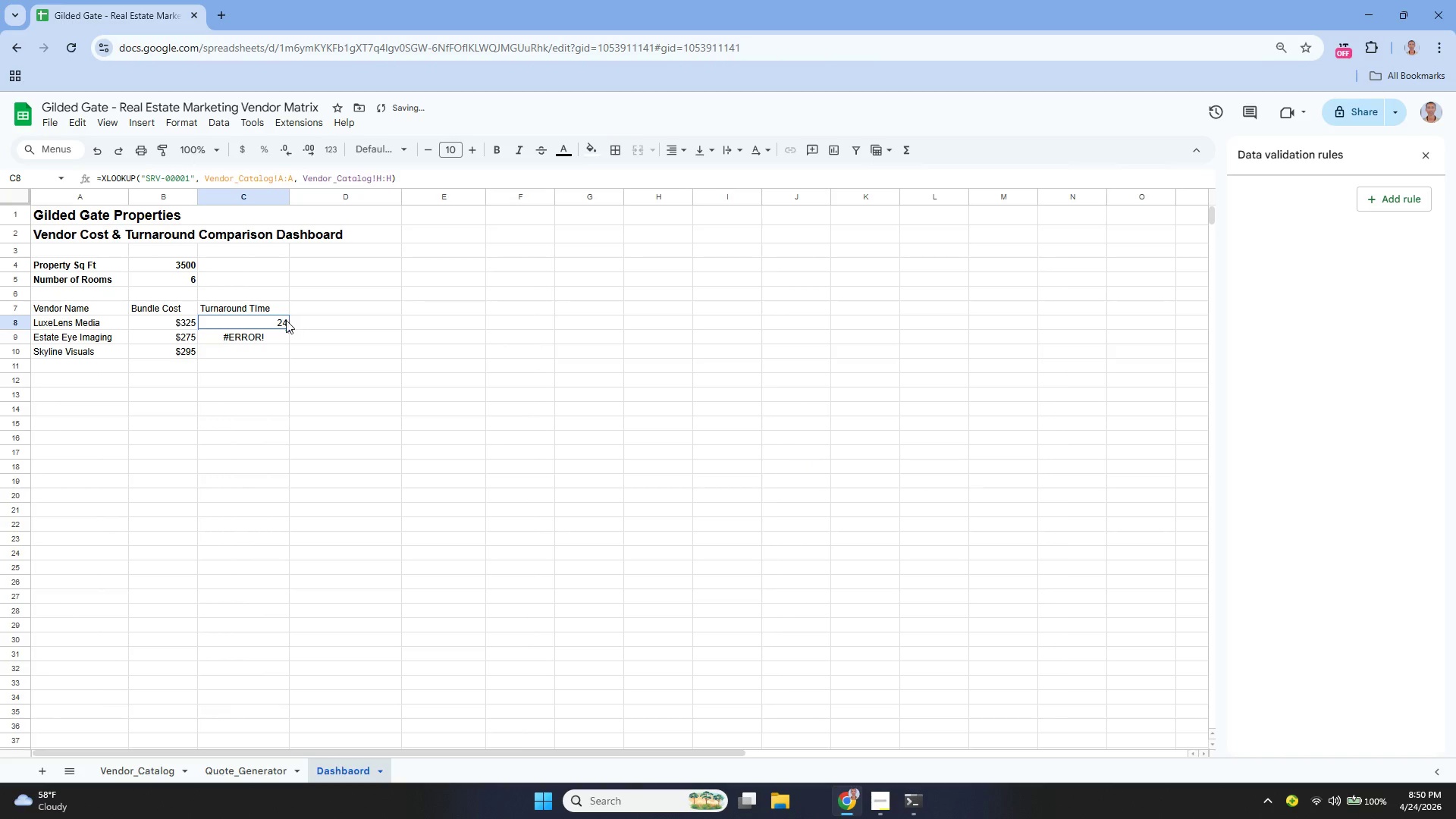 
key(Enter)
 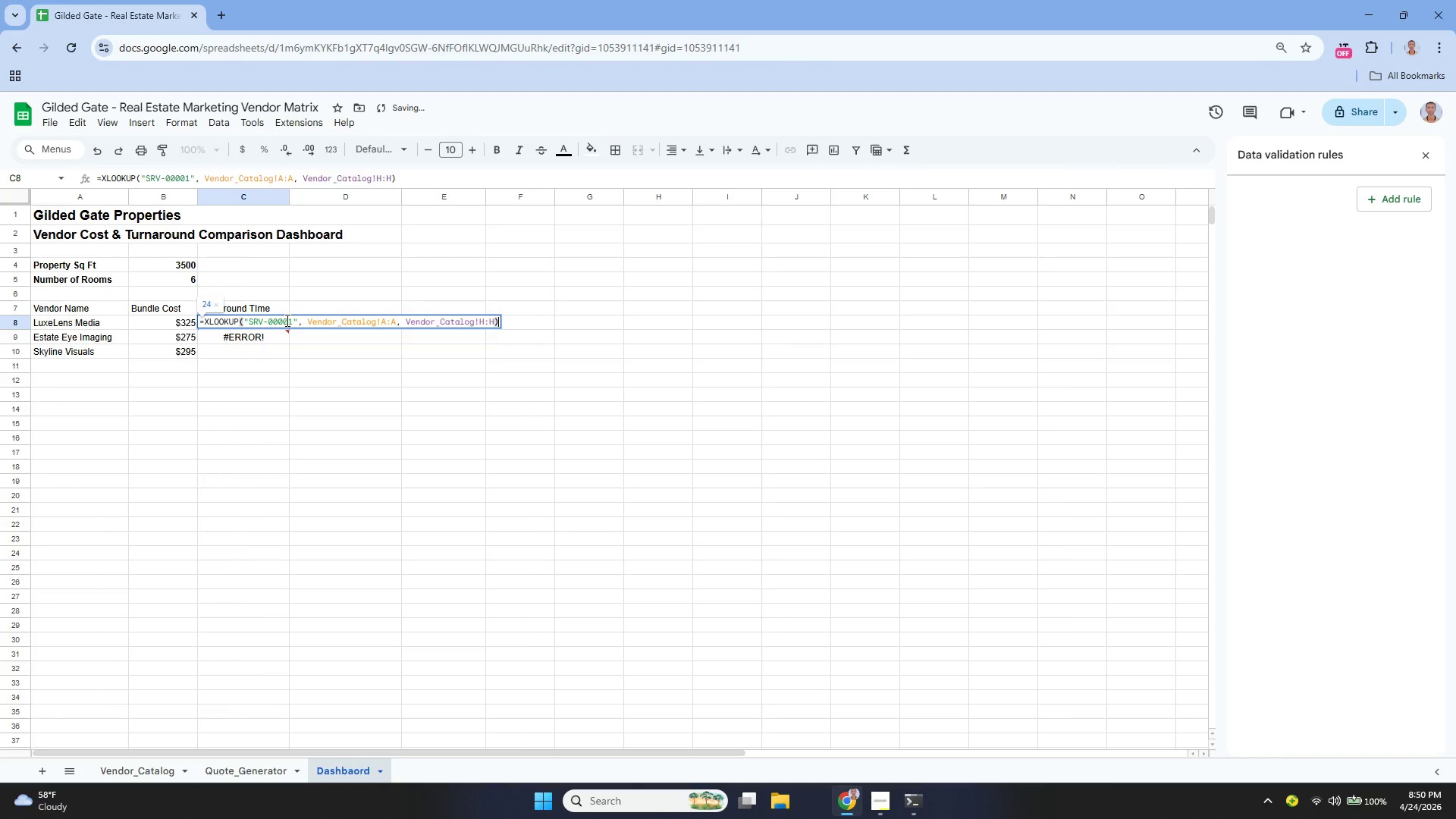 
key(Control+A)
 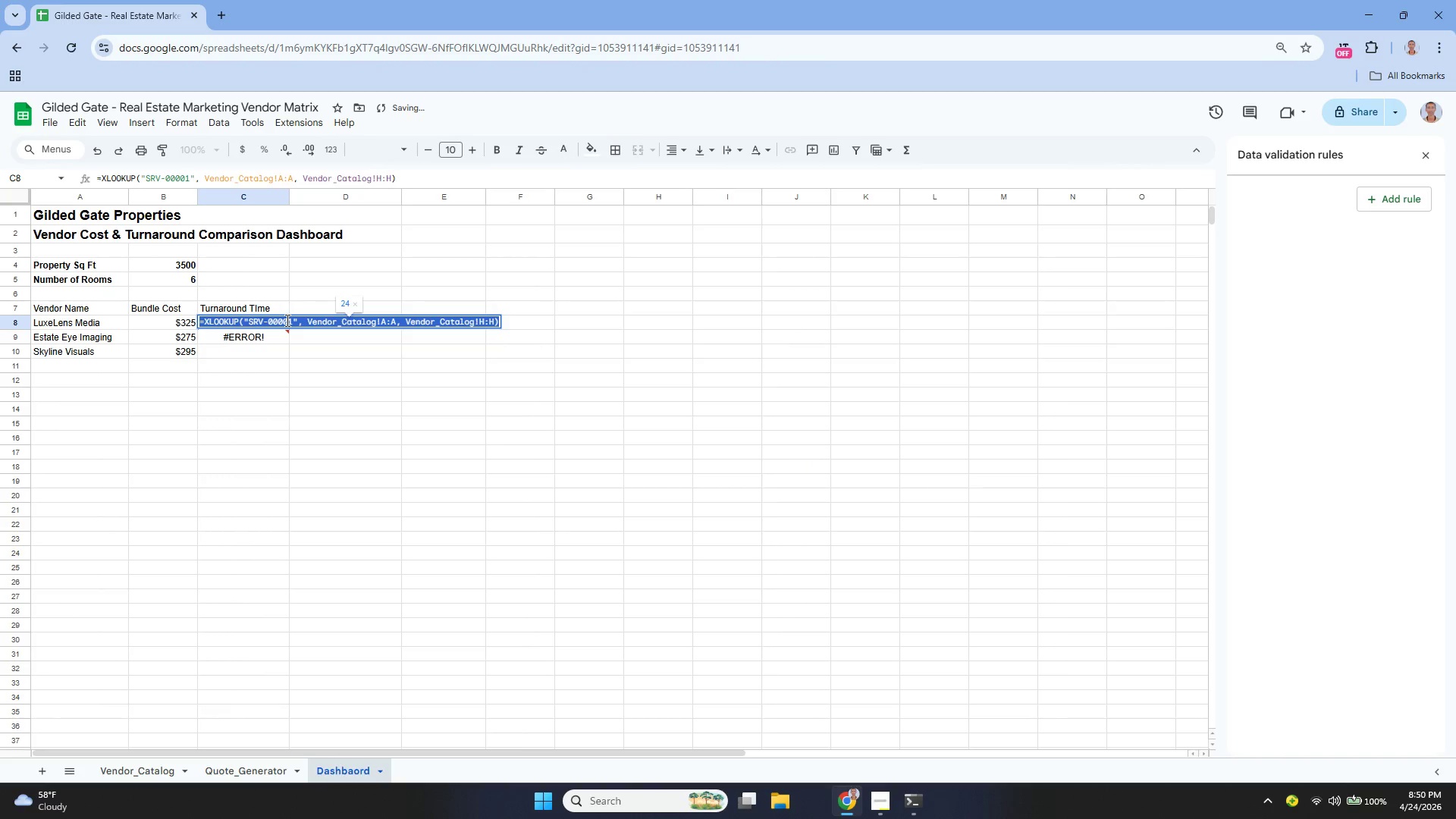 
key(Control+C)
 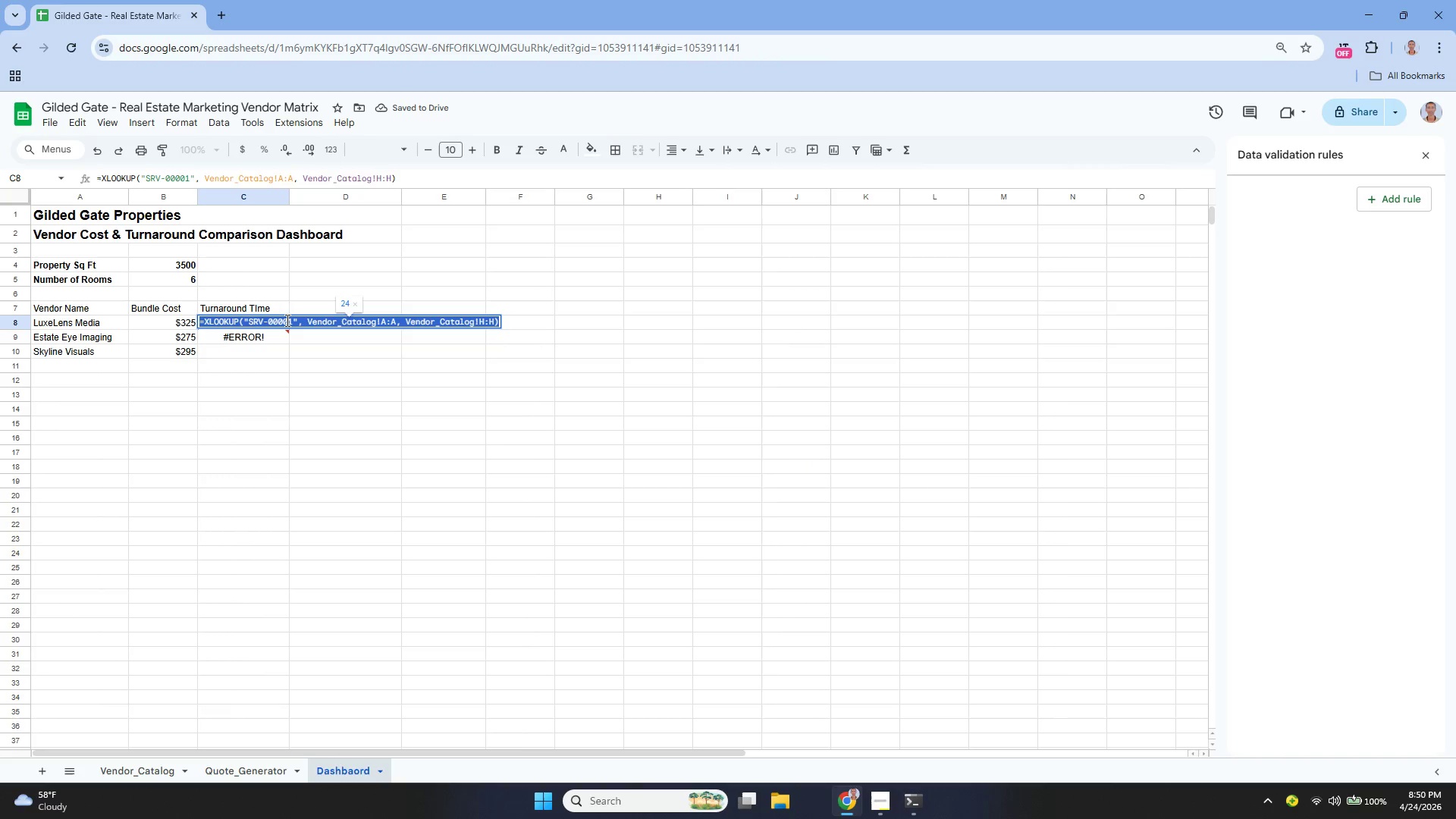 
key(Control+C)
 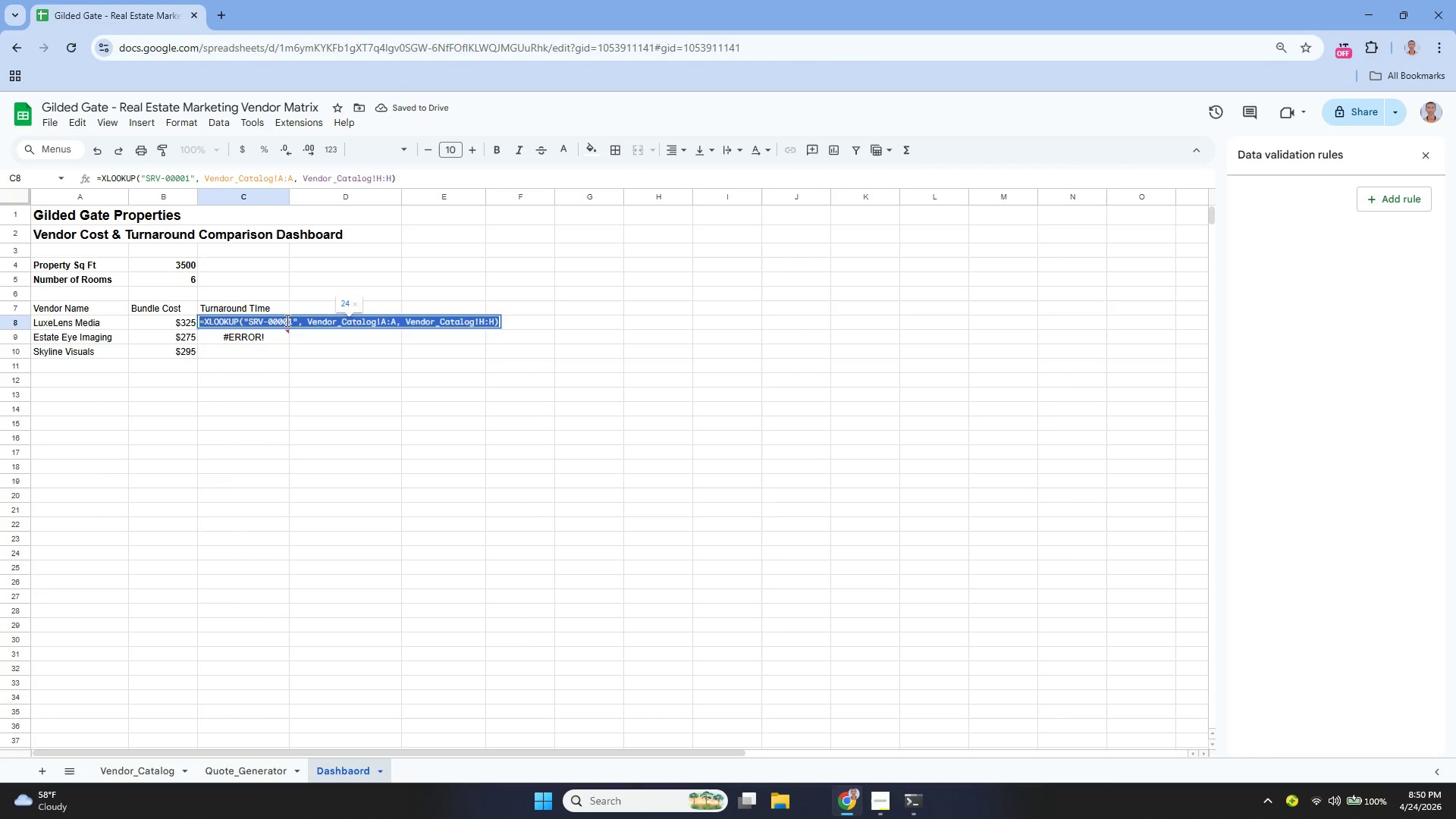 
key(Enter)
 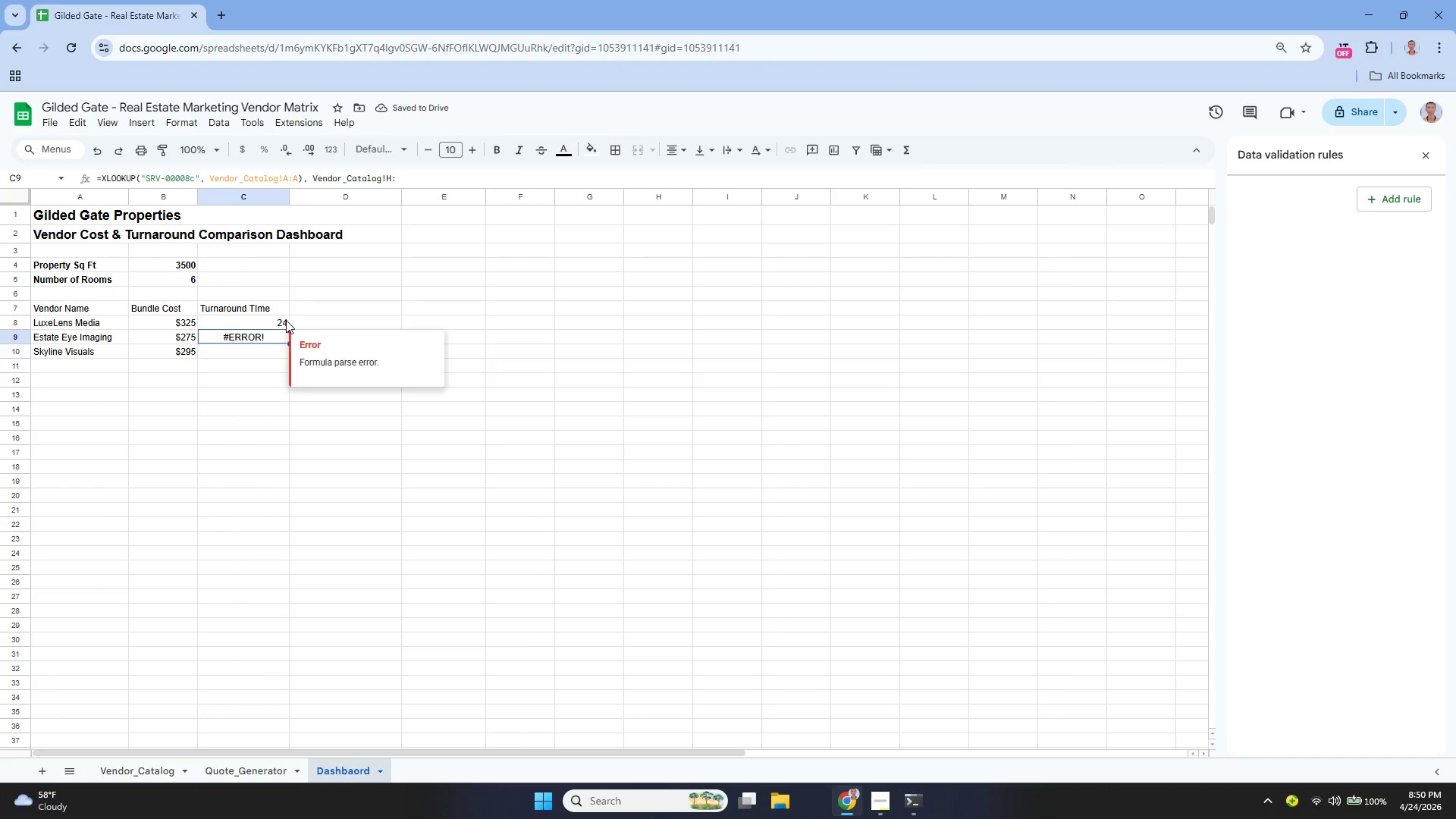 
key(Enter)
 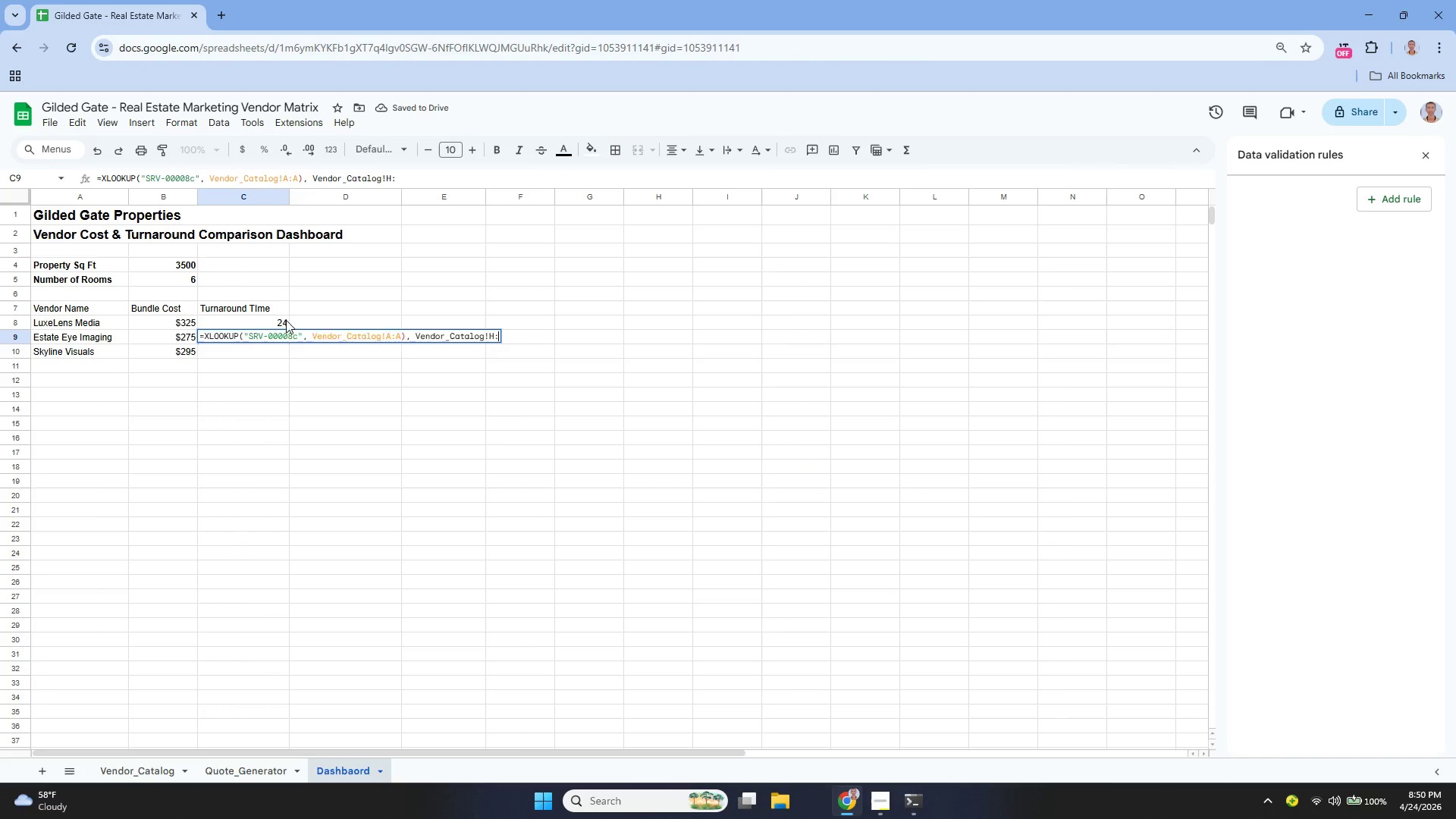 
key(Control+A)
 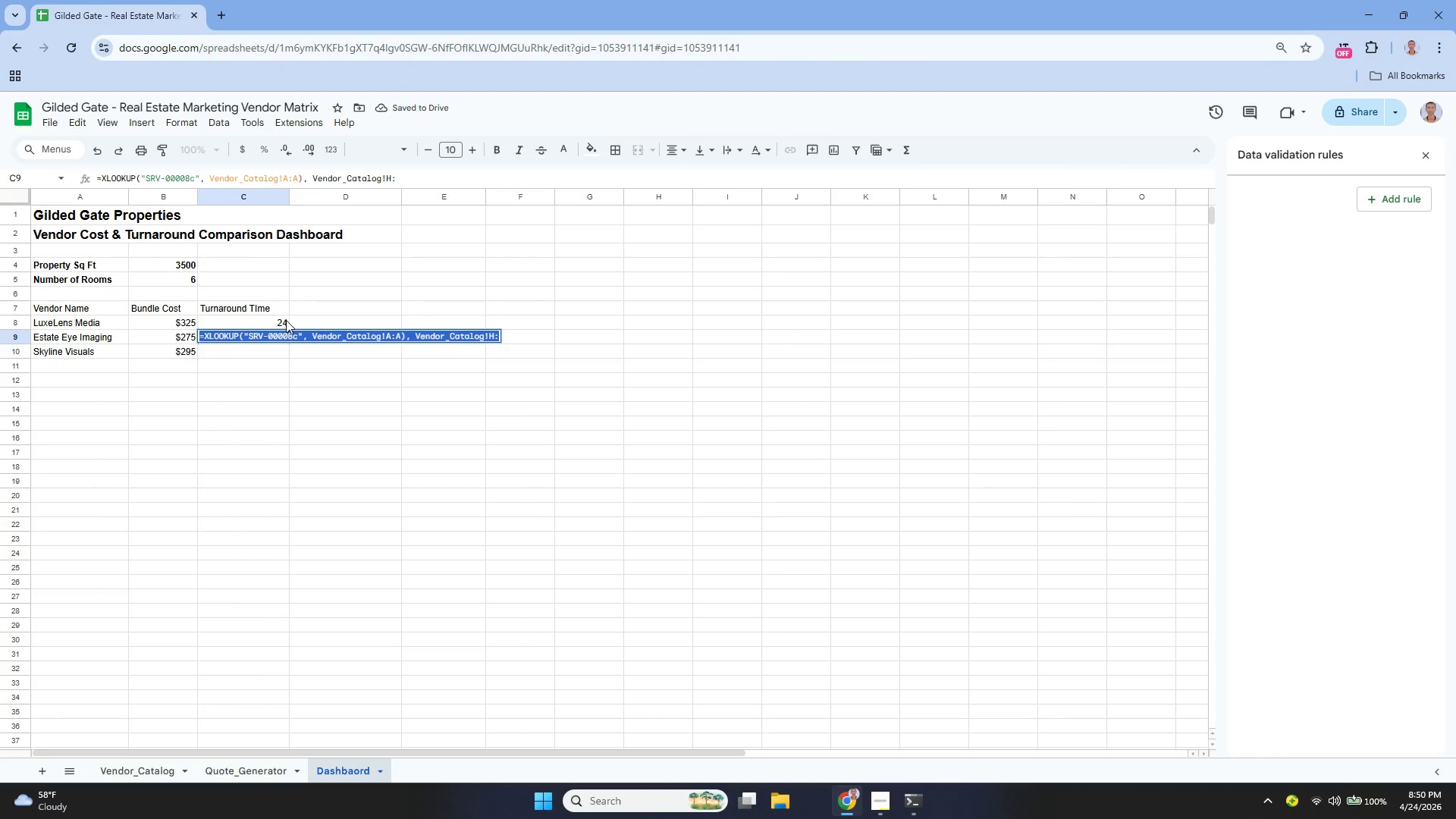 
key(Control+V)
 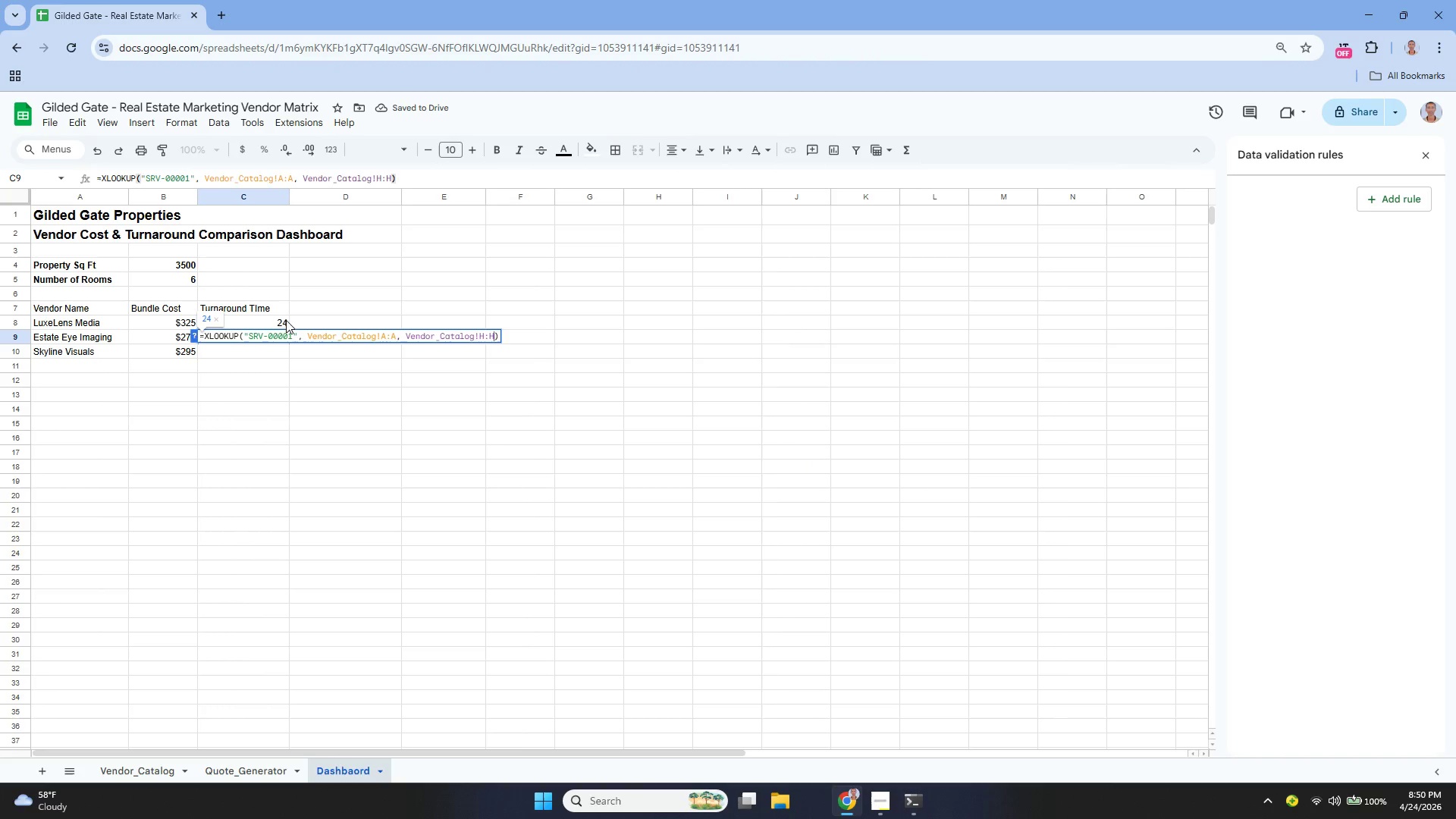 
hold_key(key=ArrowLeft, duration=1.51)
 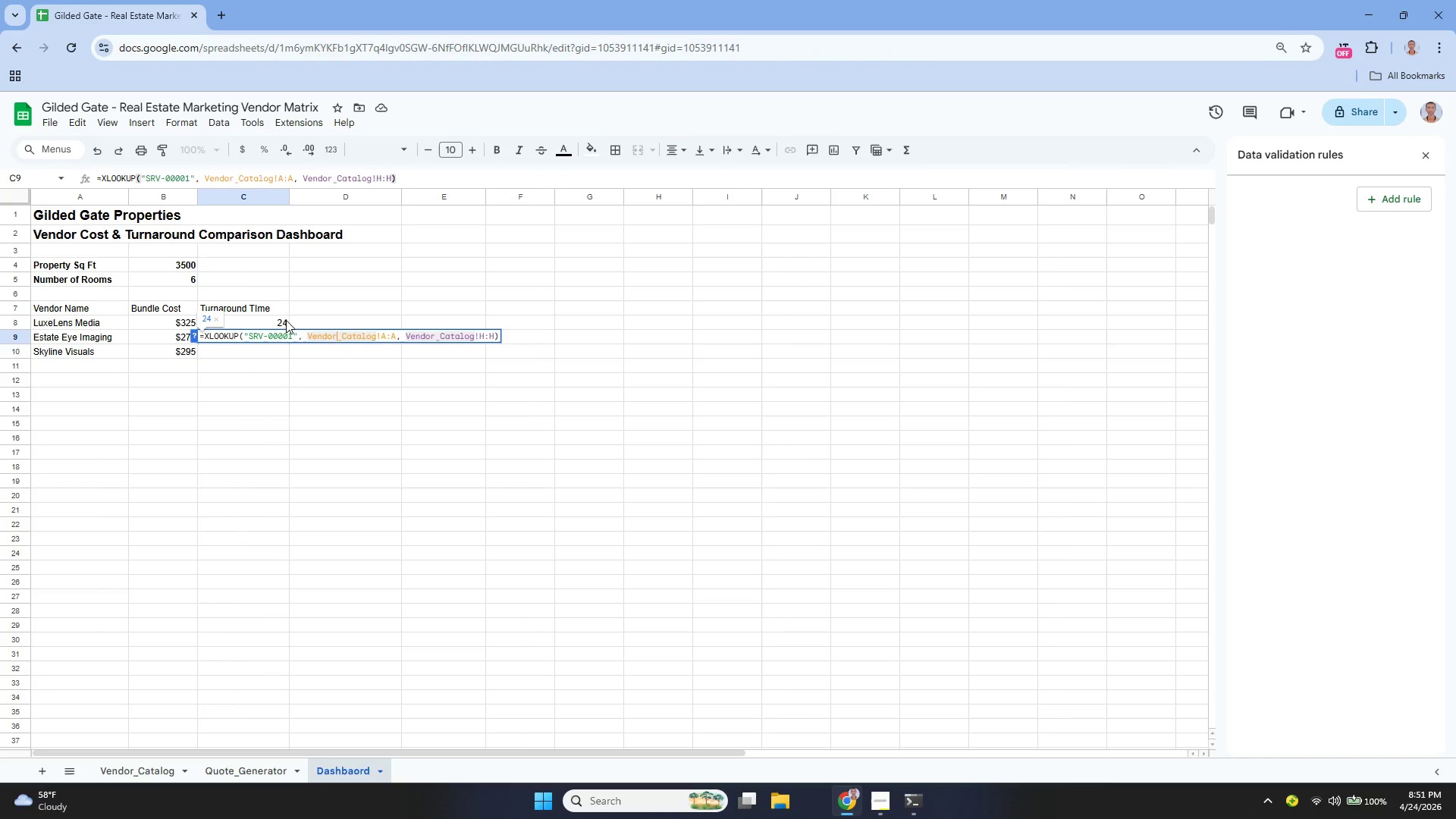 
key(ArrowLeft)
 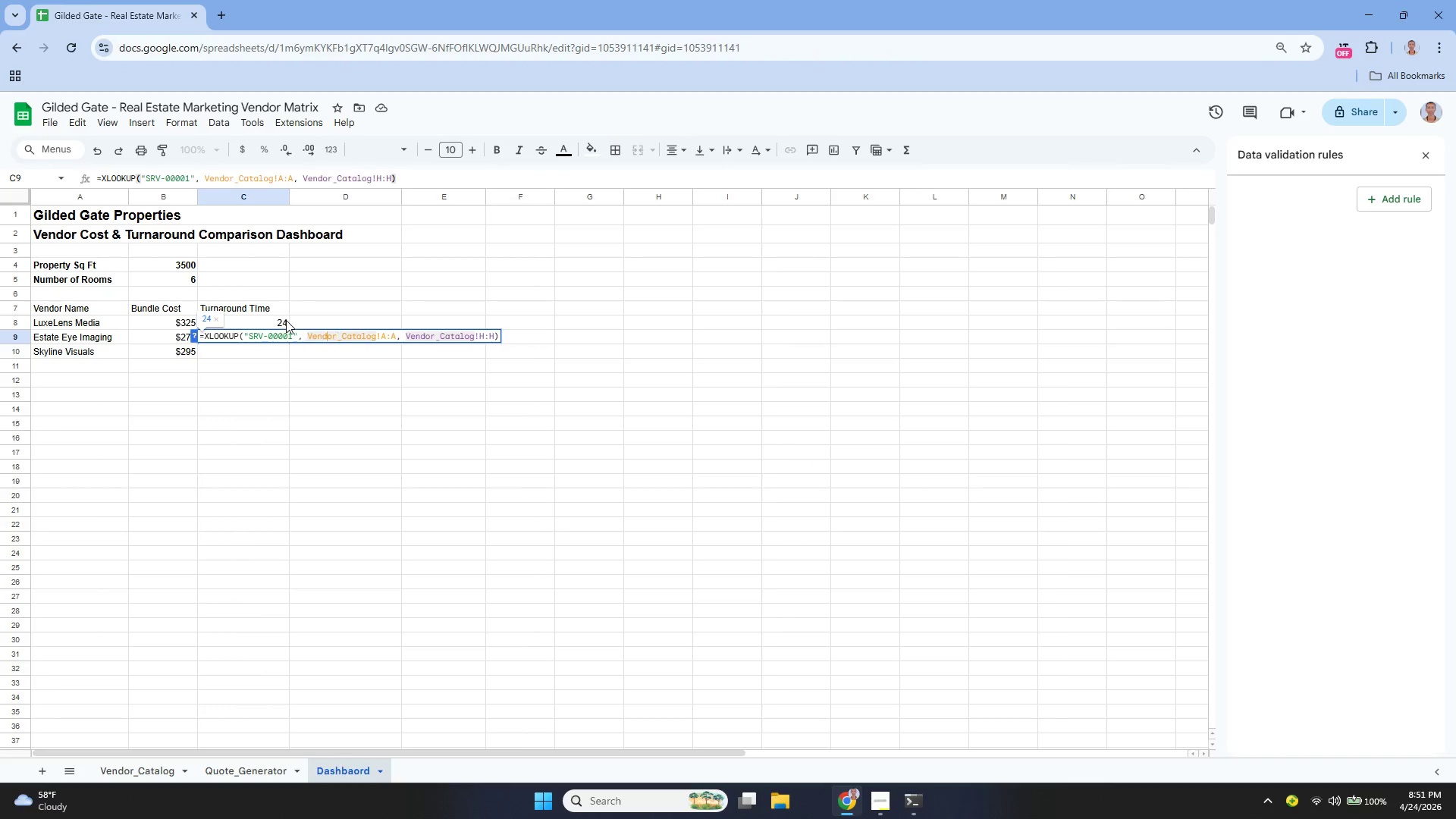 
key(ArrowLeft)
 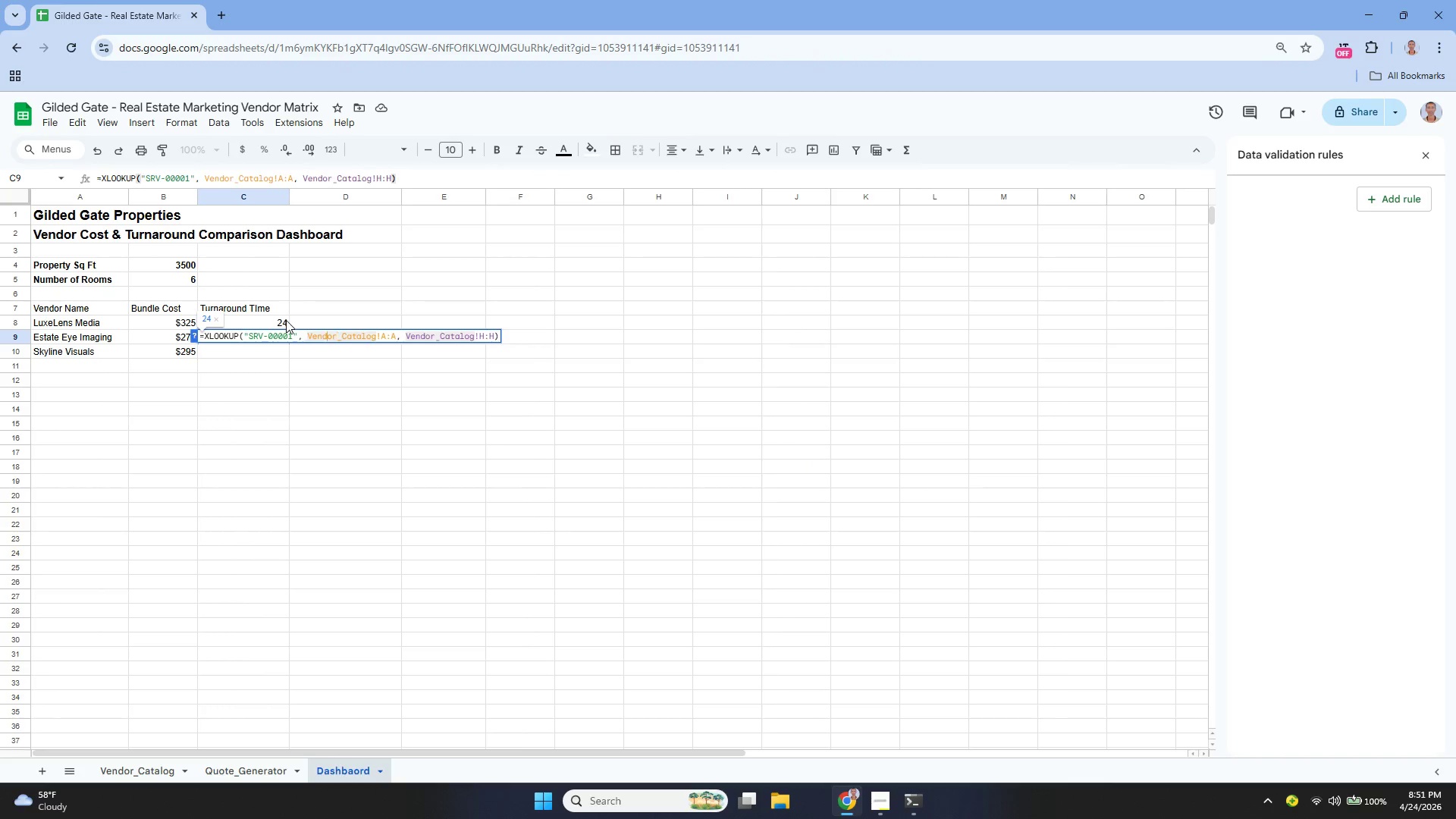 
key(ArrowLeft)
 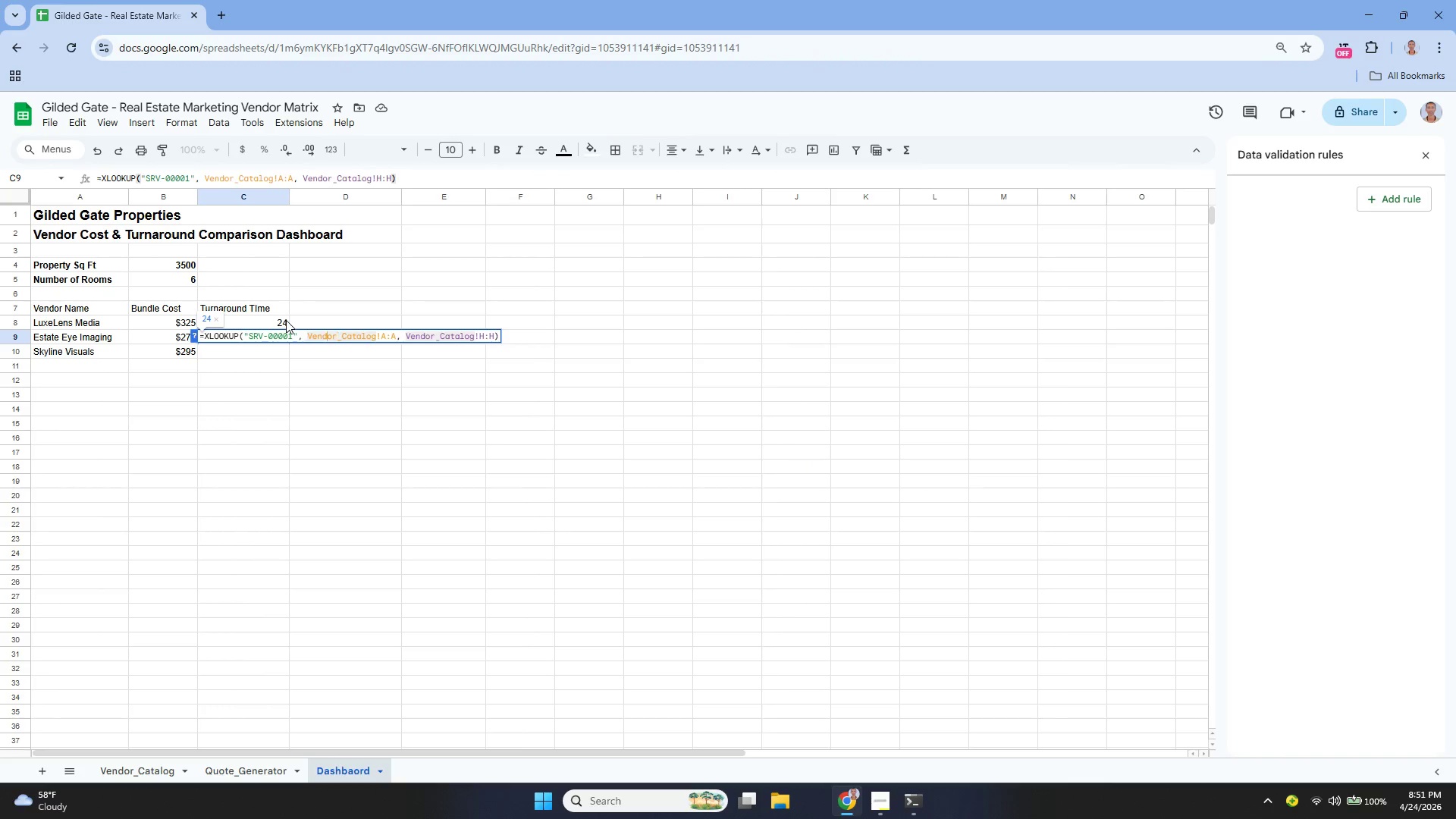 
key(ArrowLeft)
 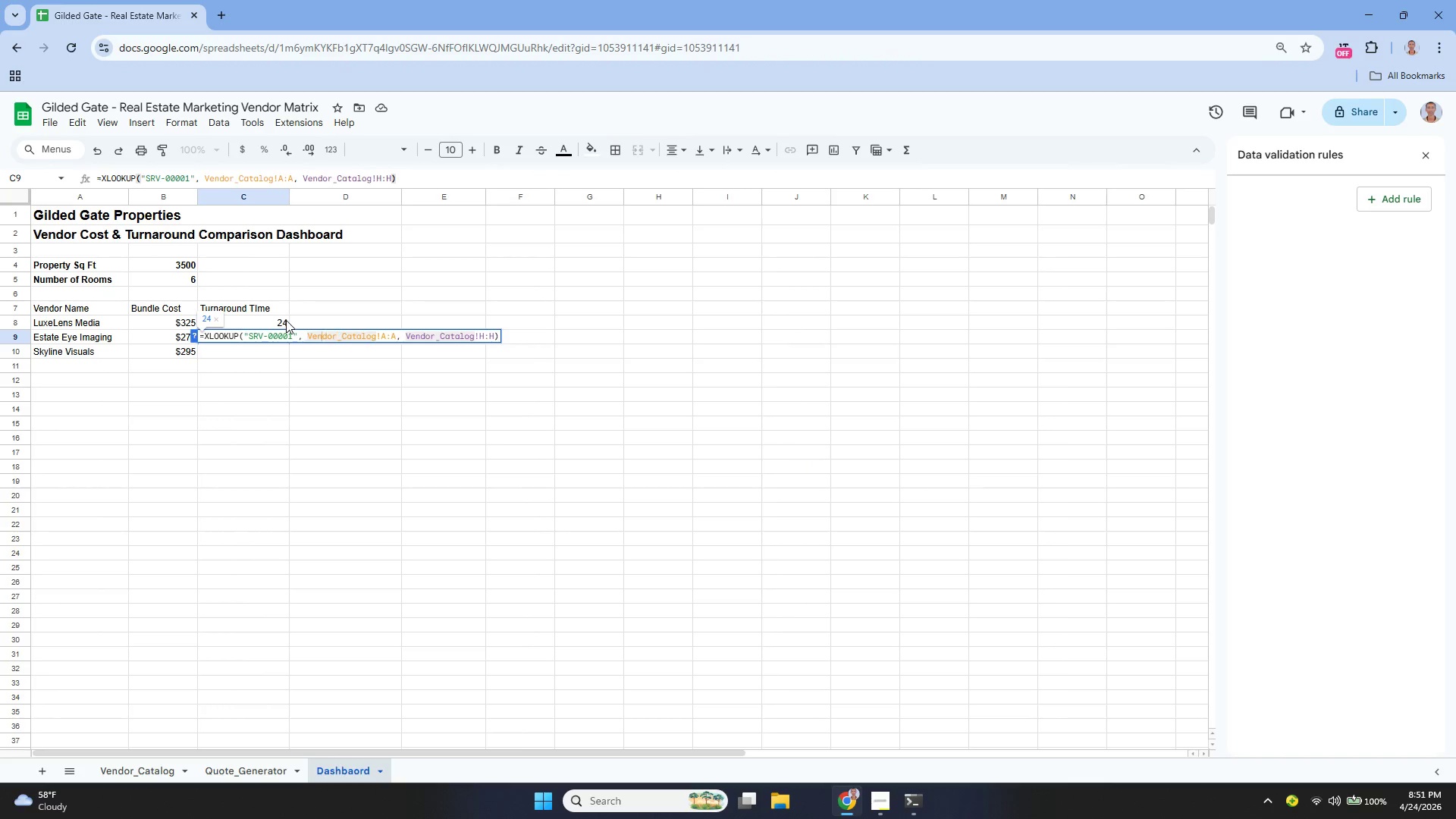 
key(ArrowLeft)
 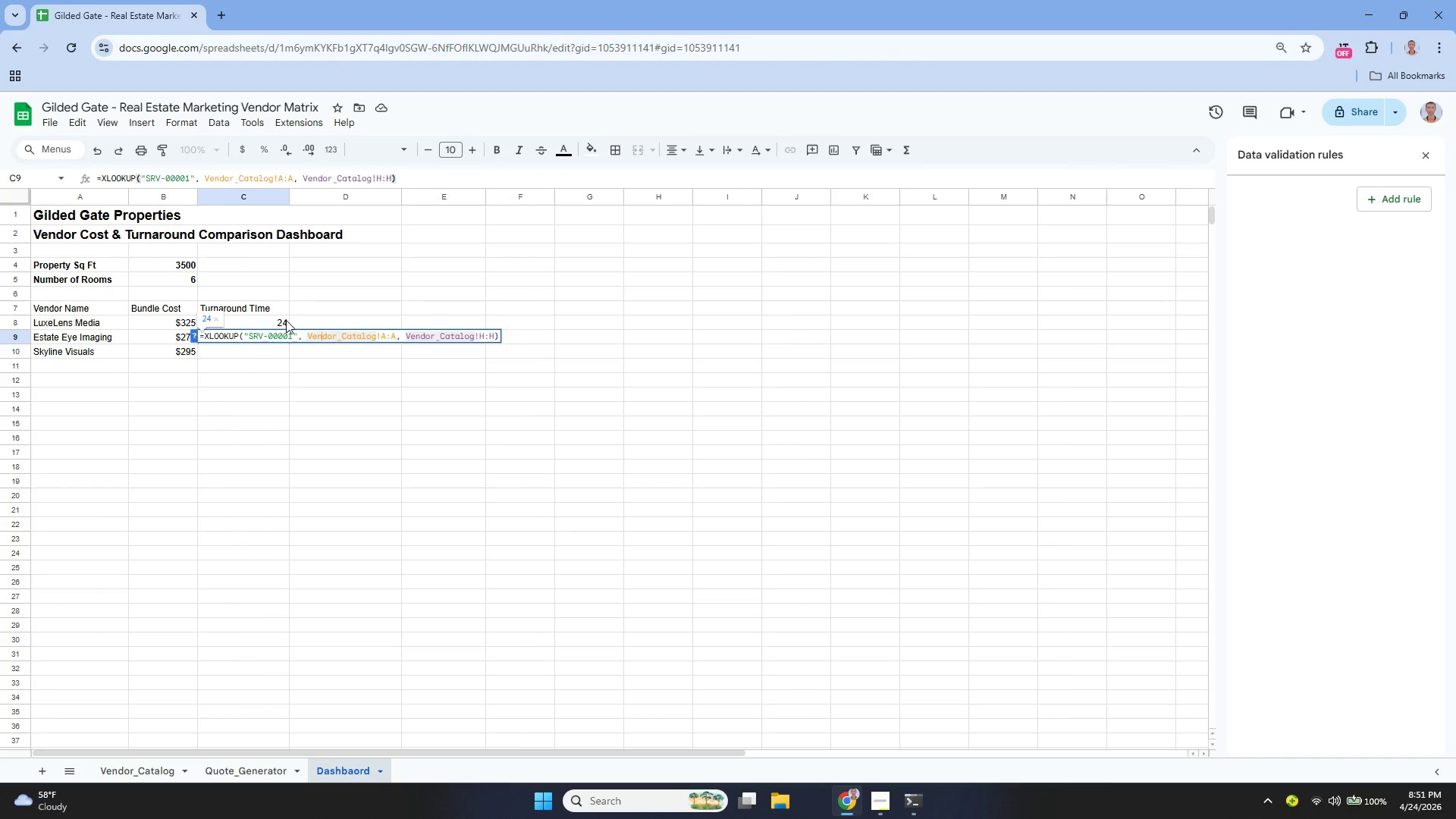 
key(ArrowLeft)
 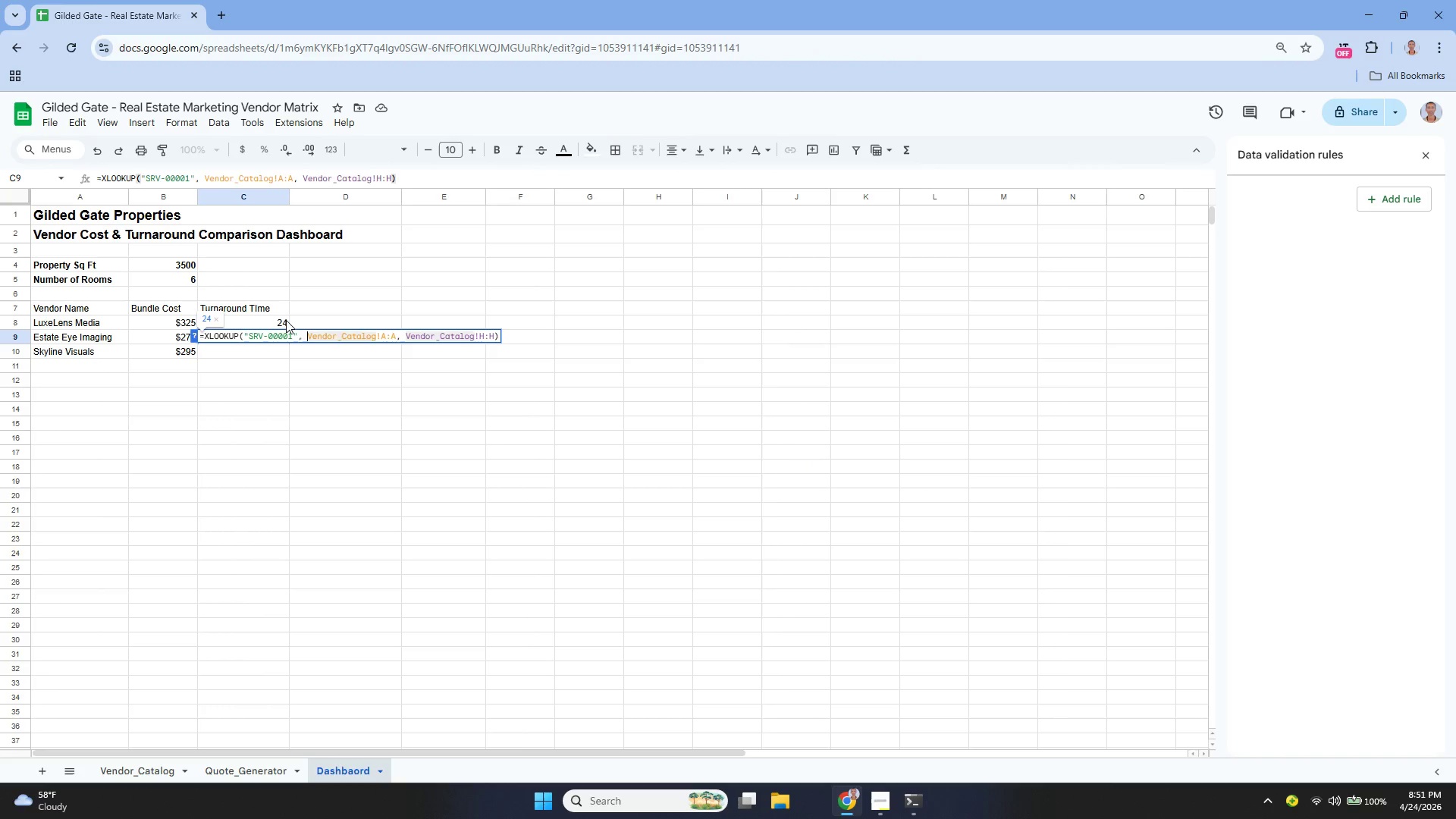 
key(ArrowLeft)
 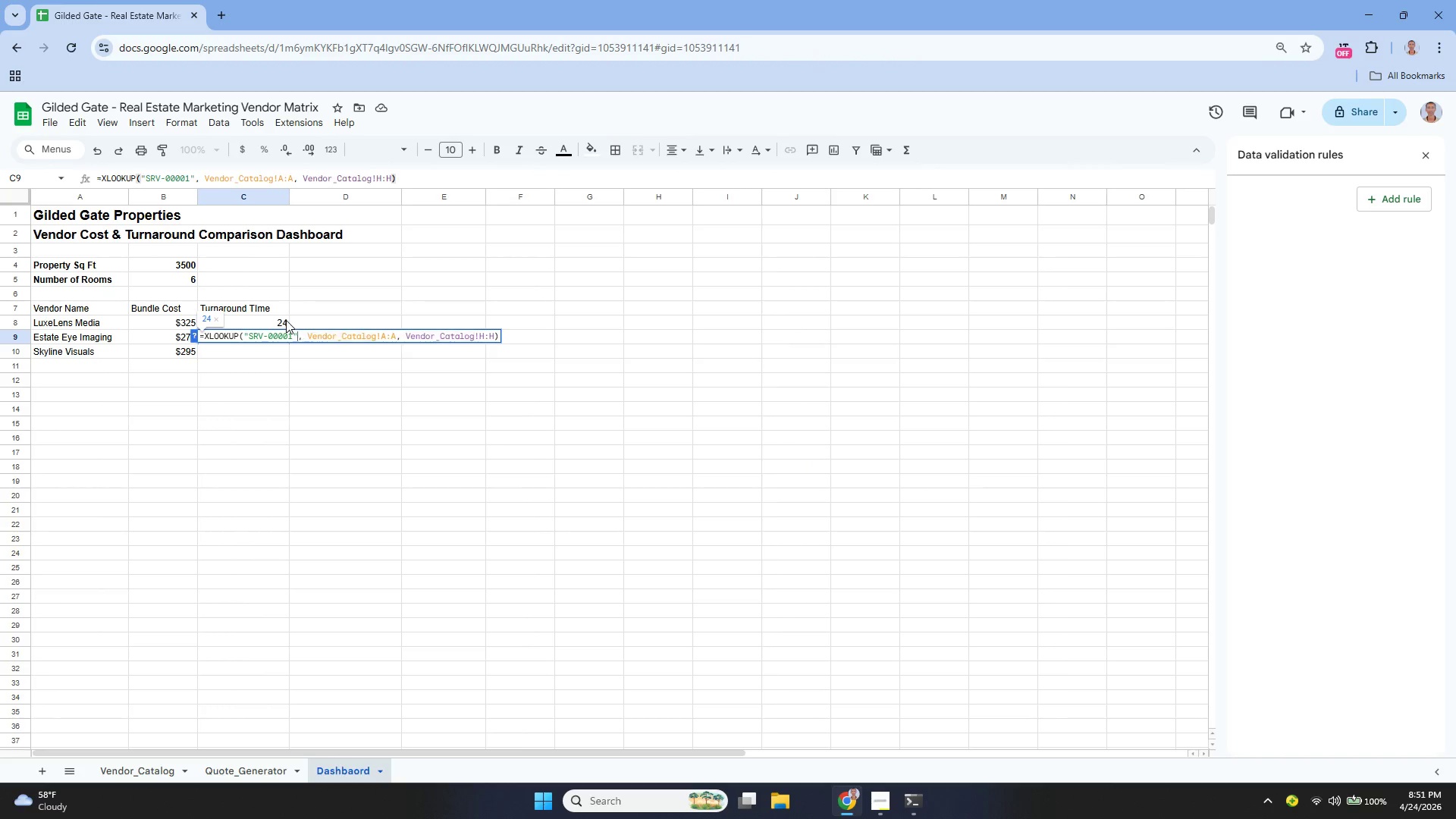 
key(ArrowLeft)
 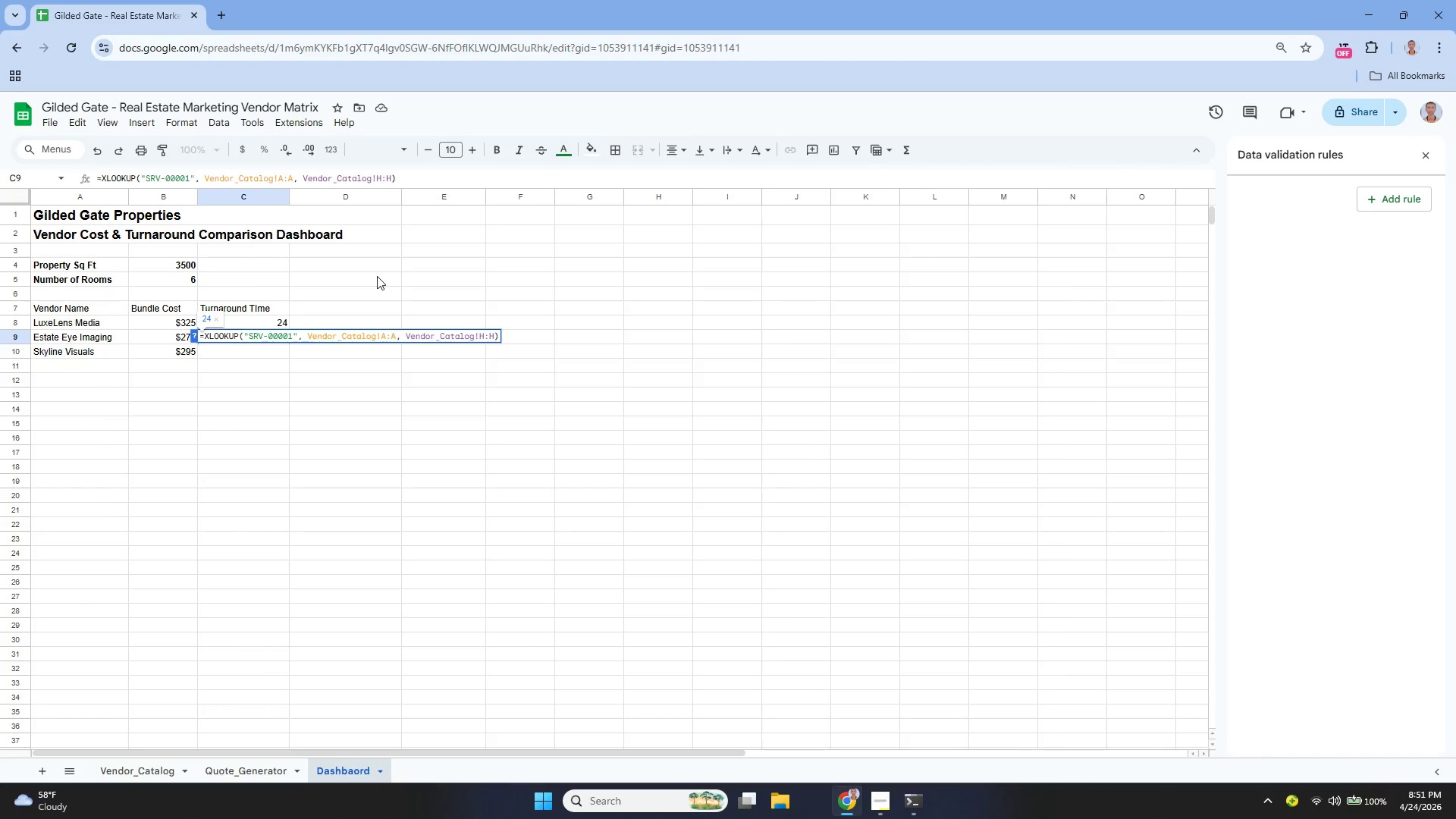 
key(Backspace)
 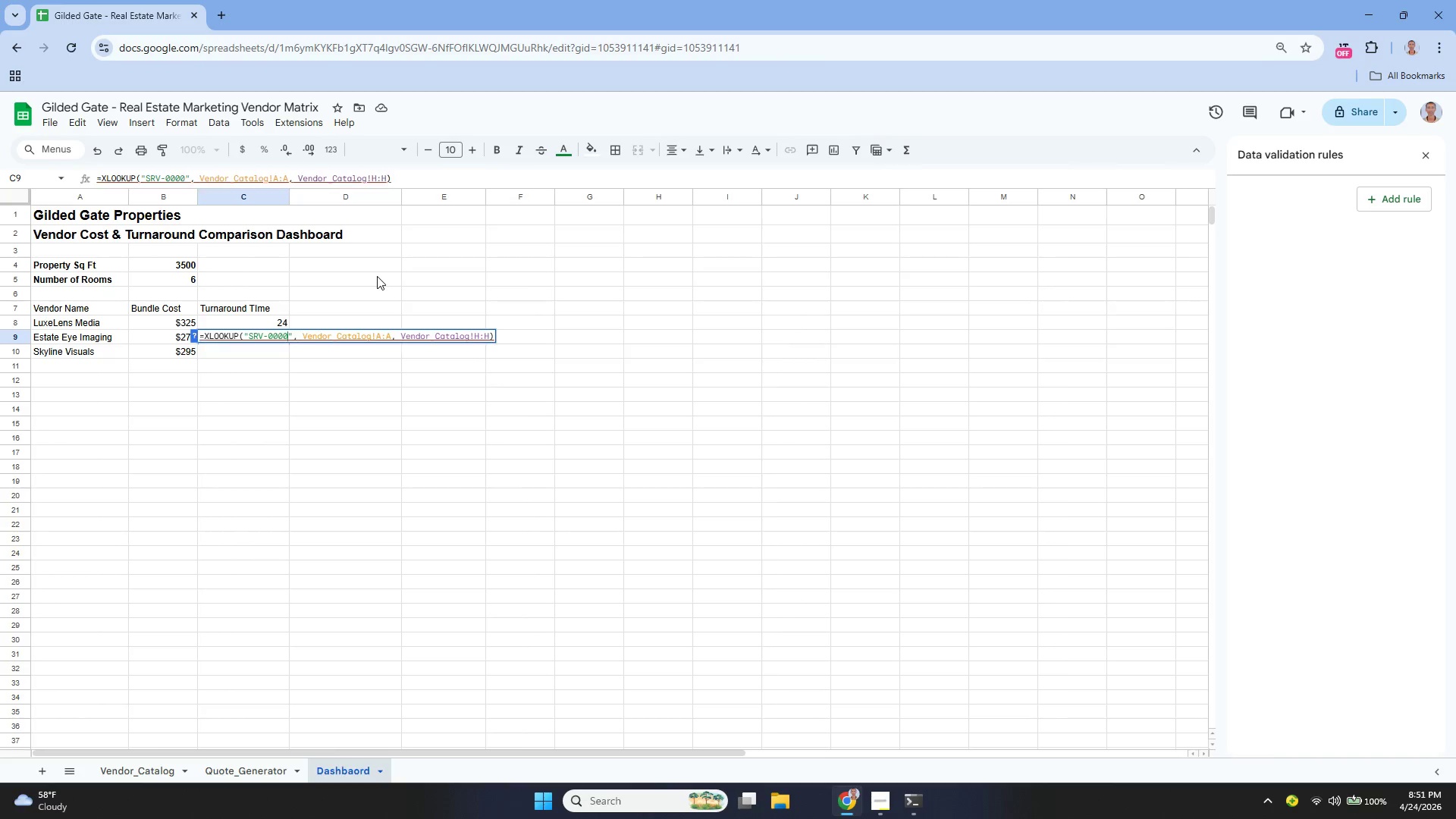 
key(8)
 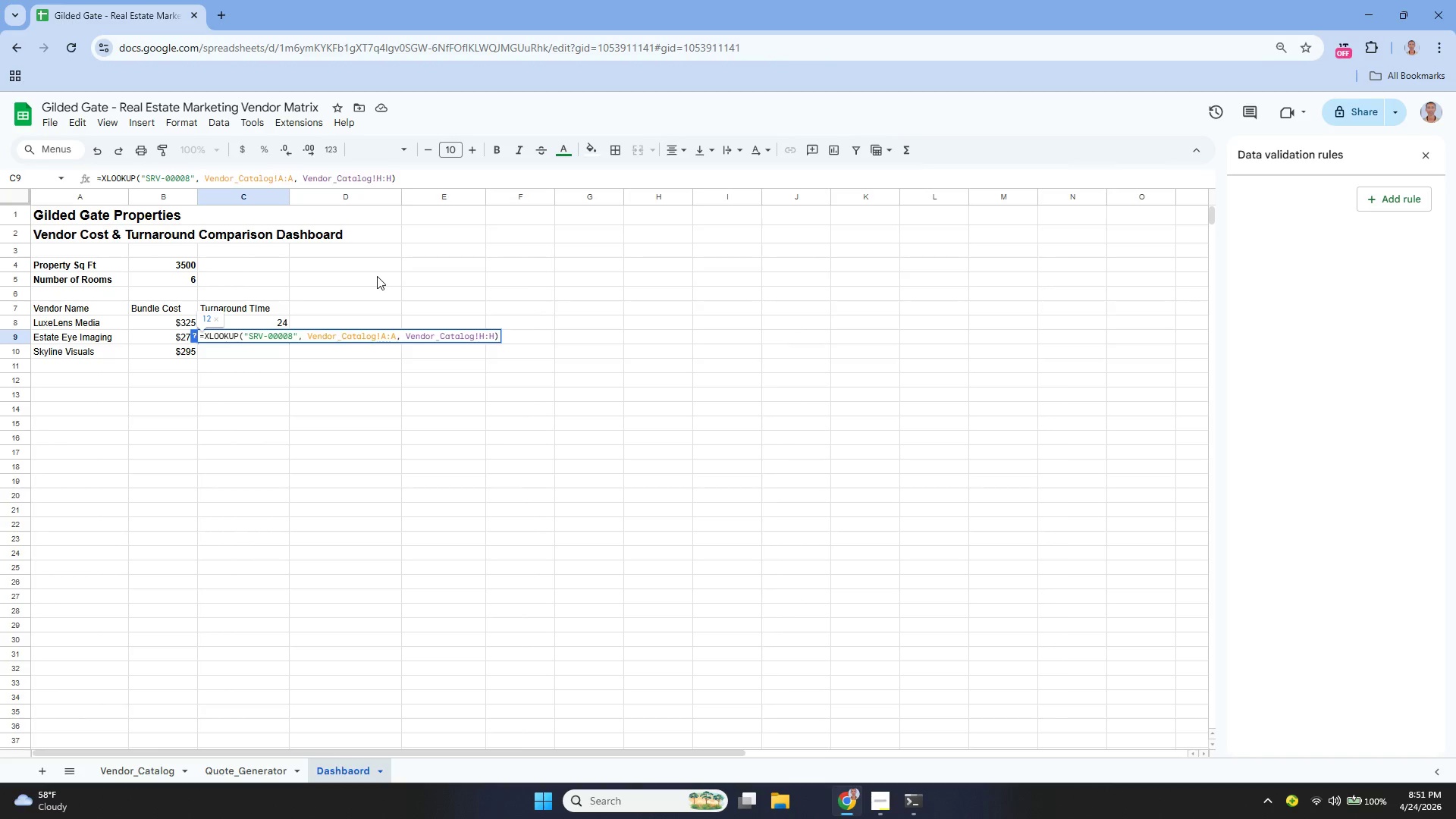 
key(Enter)
 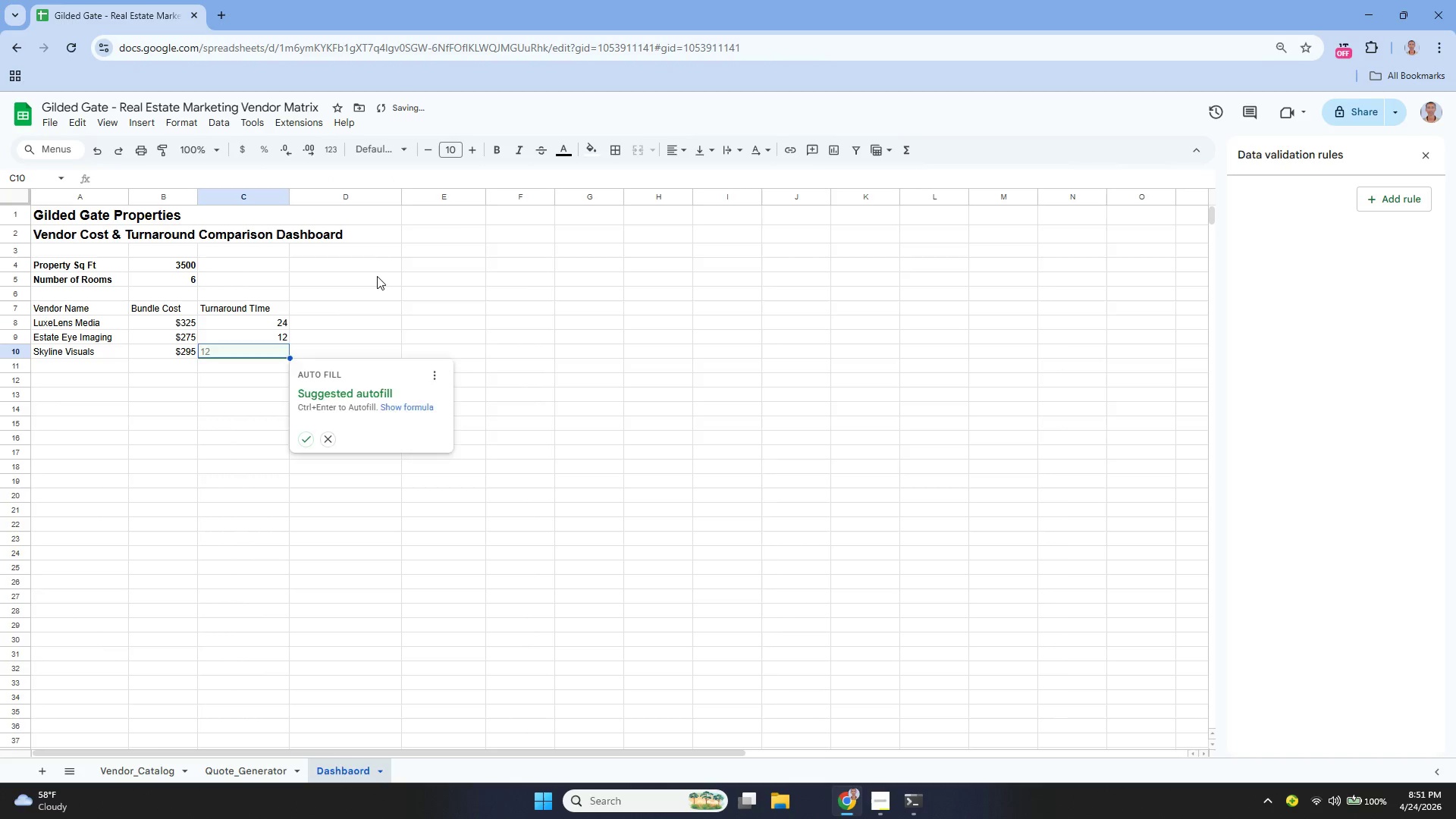 
key(Enter)
 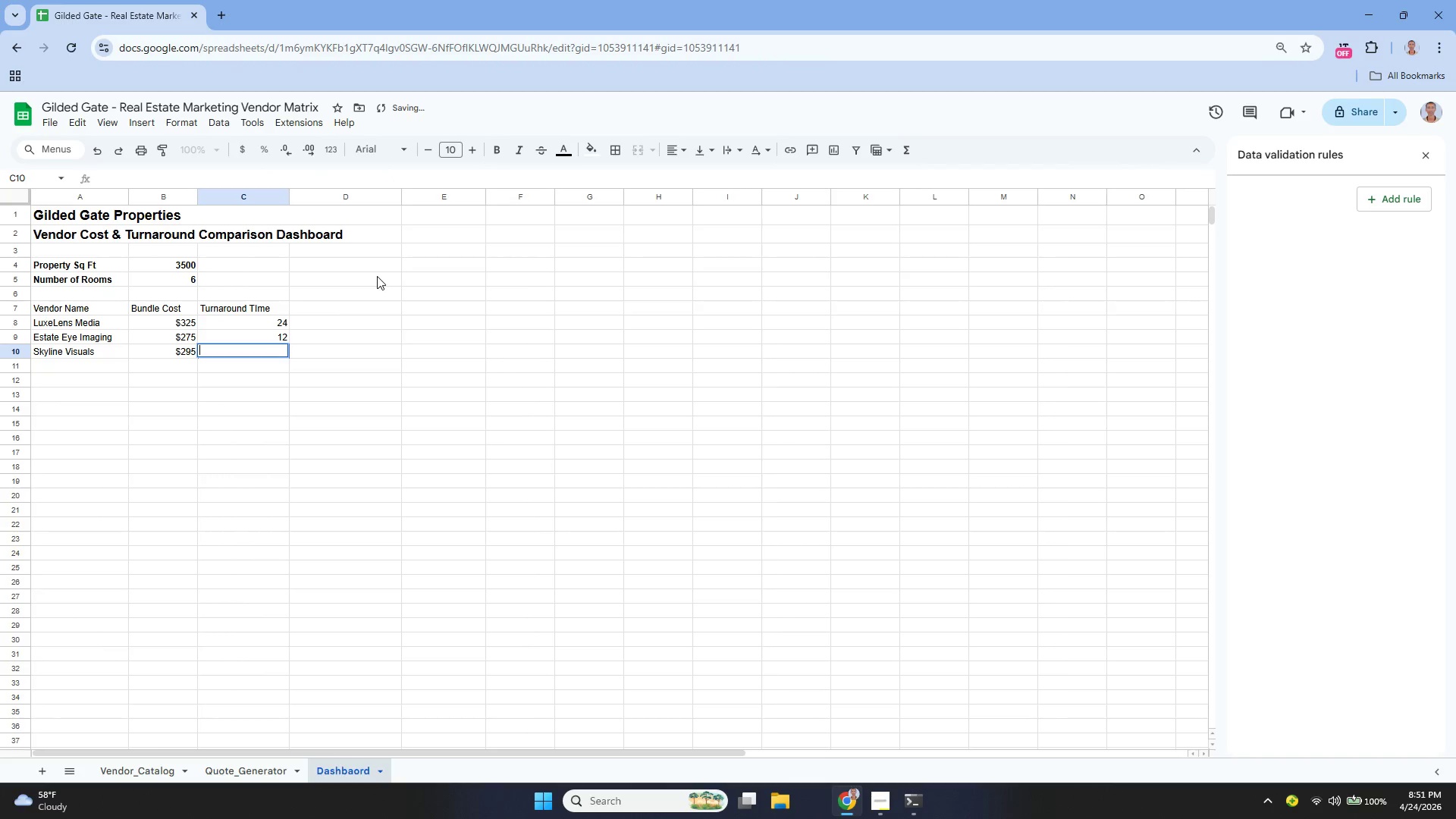 
key(Control+V)
 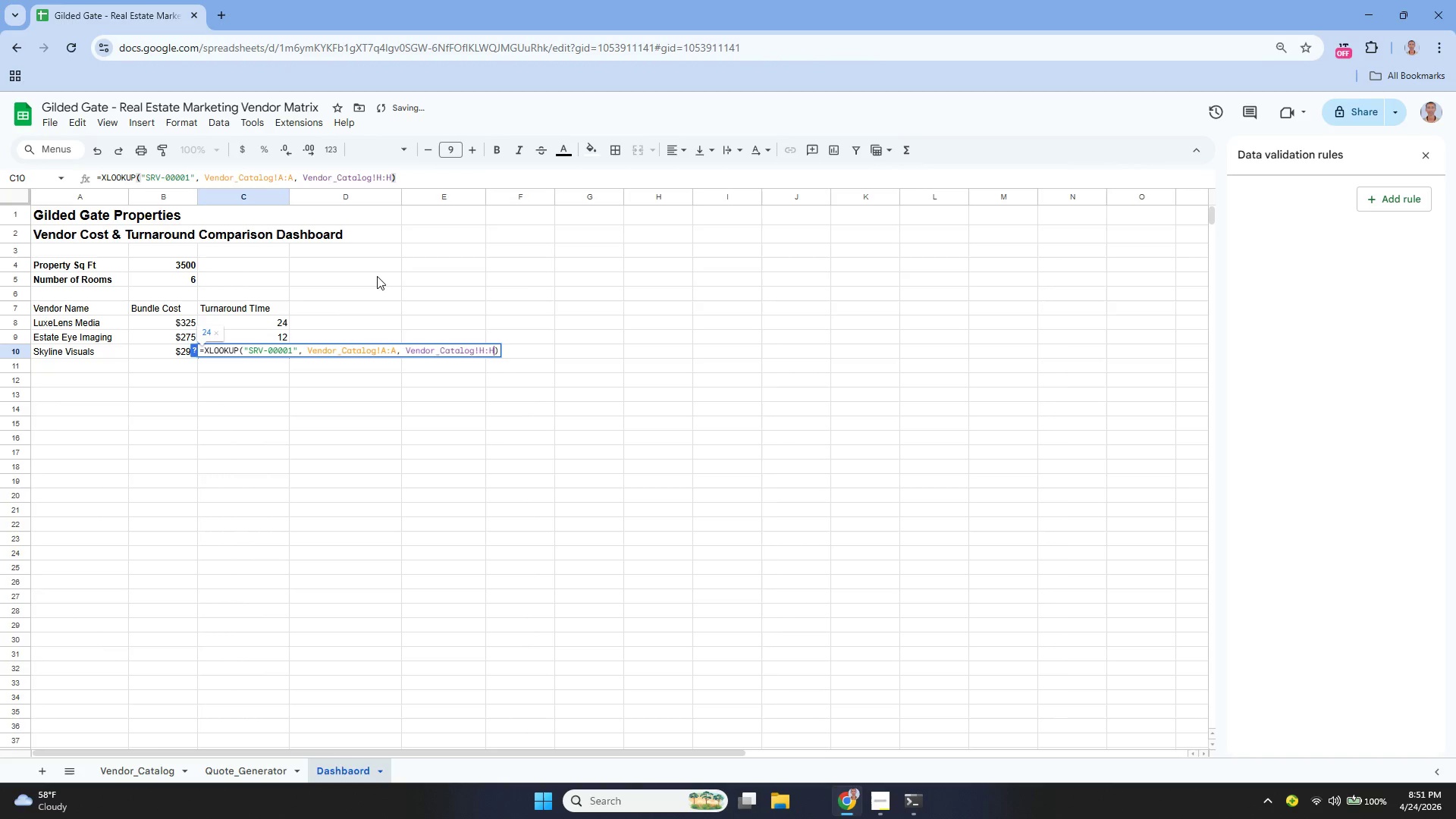 
hold_key(key=ArrowLeft, duration=1.38)
 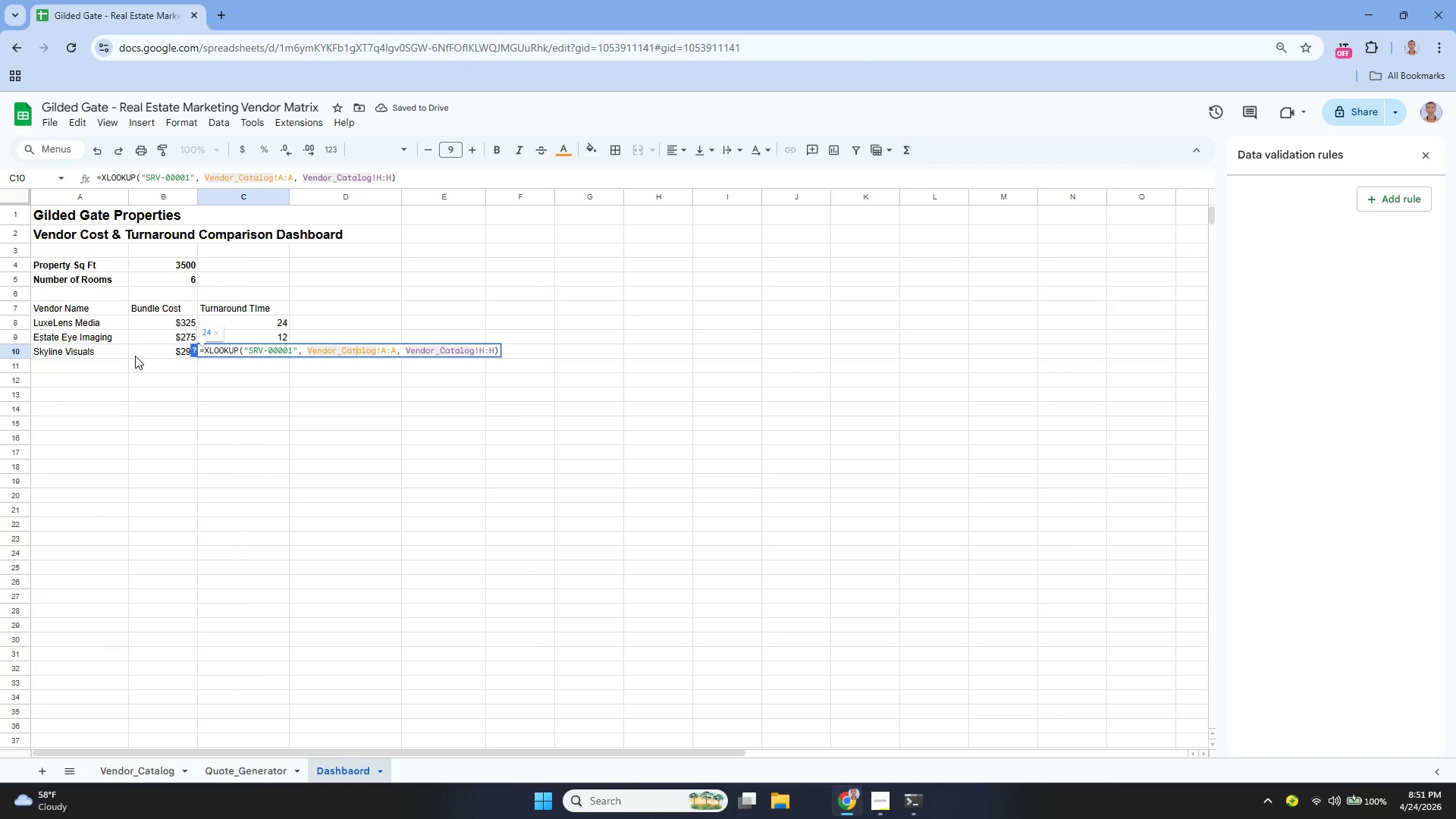 
left_click([134, 357])
 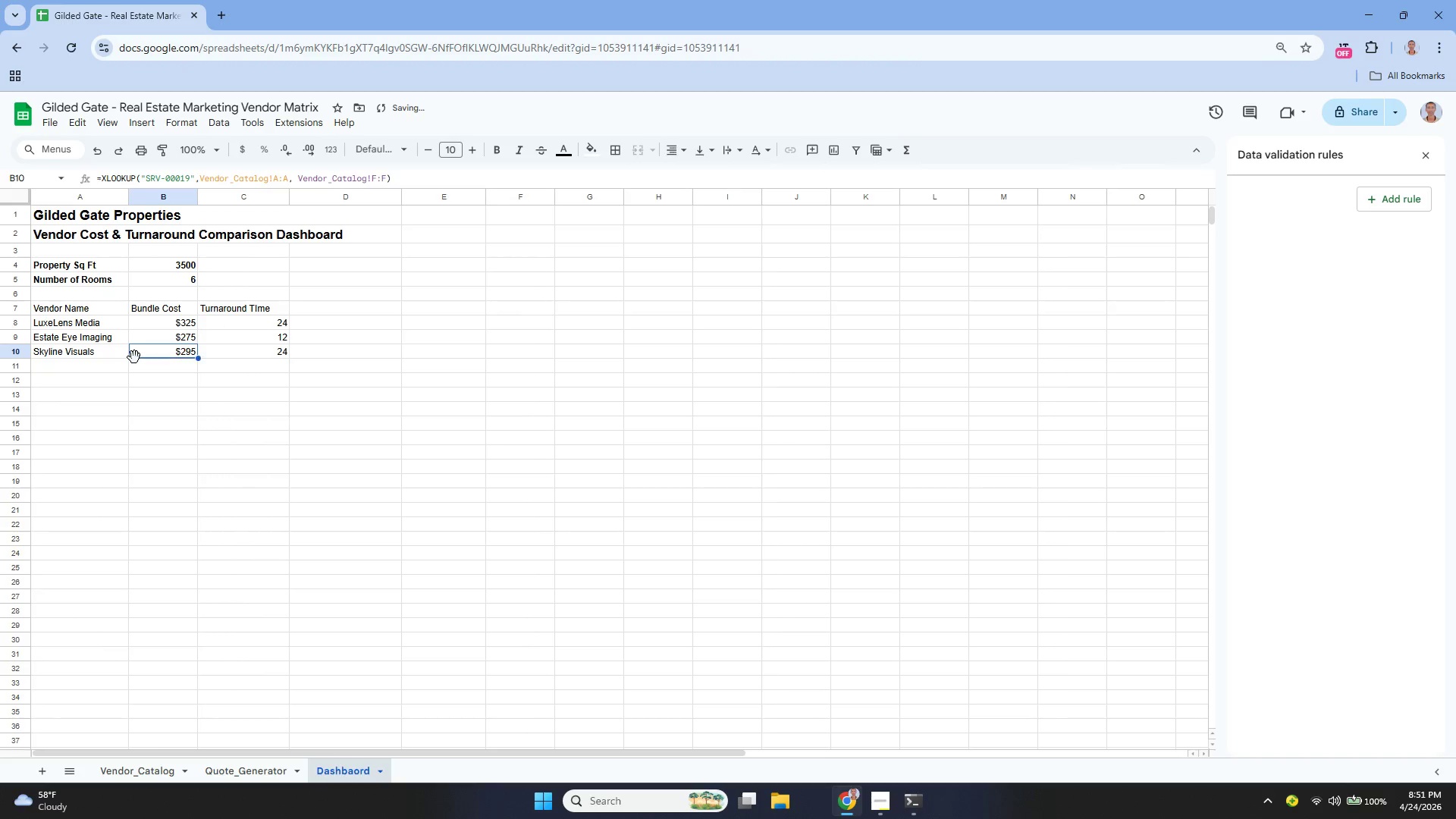 
key(Enter)
 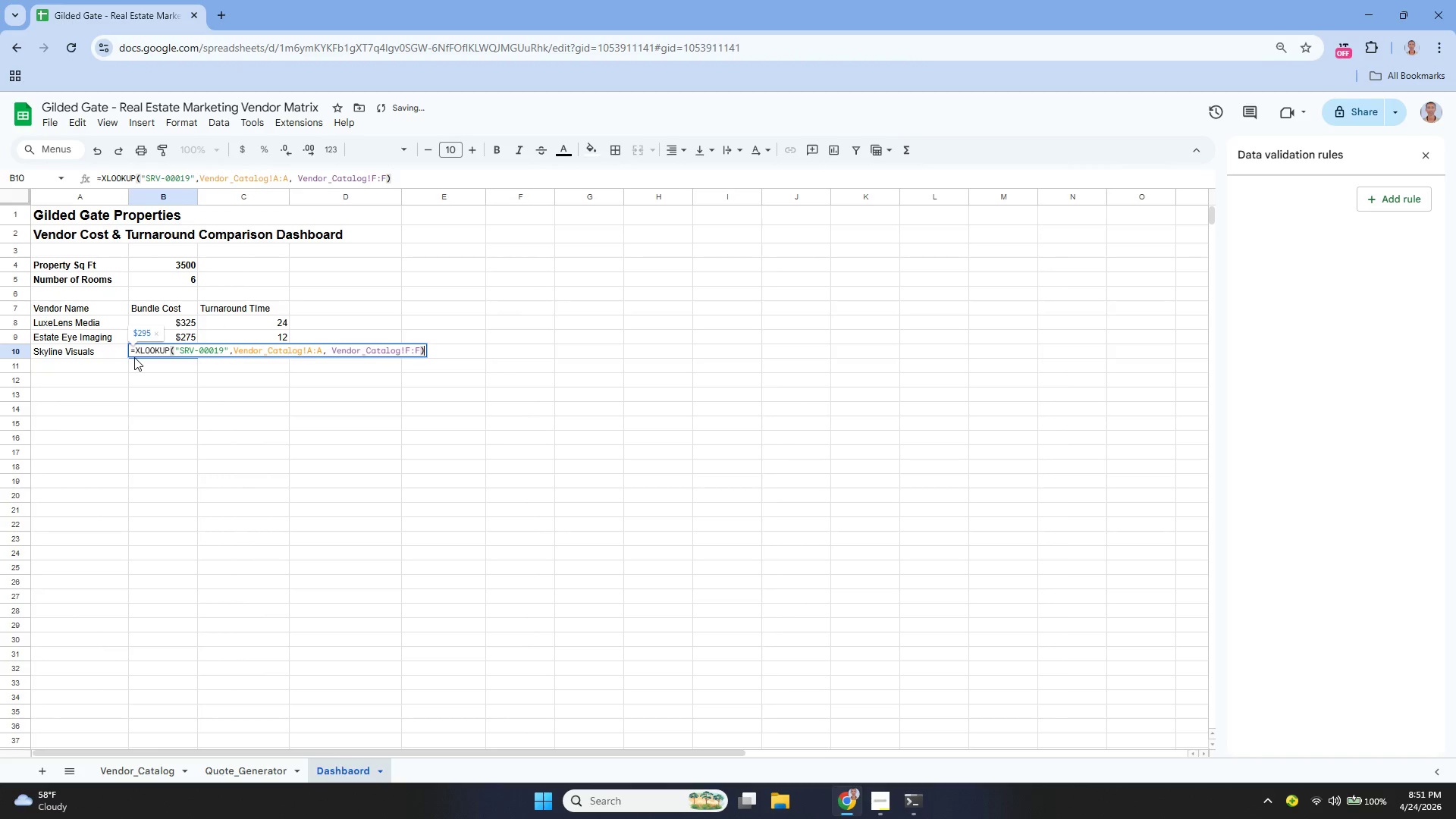 
key(Enter)
 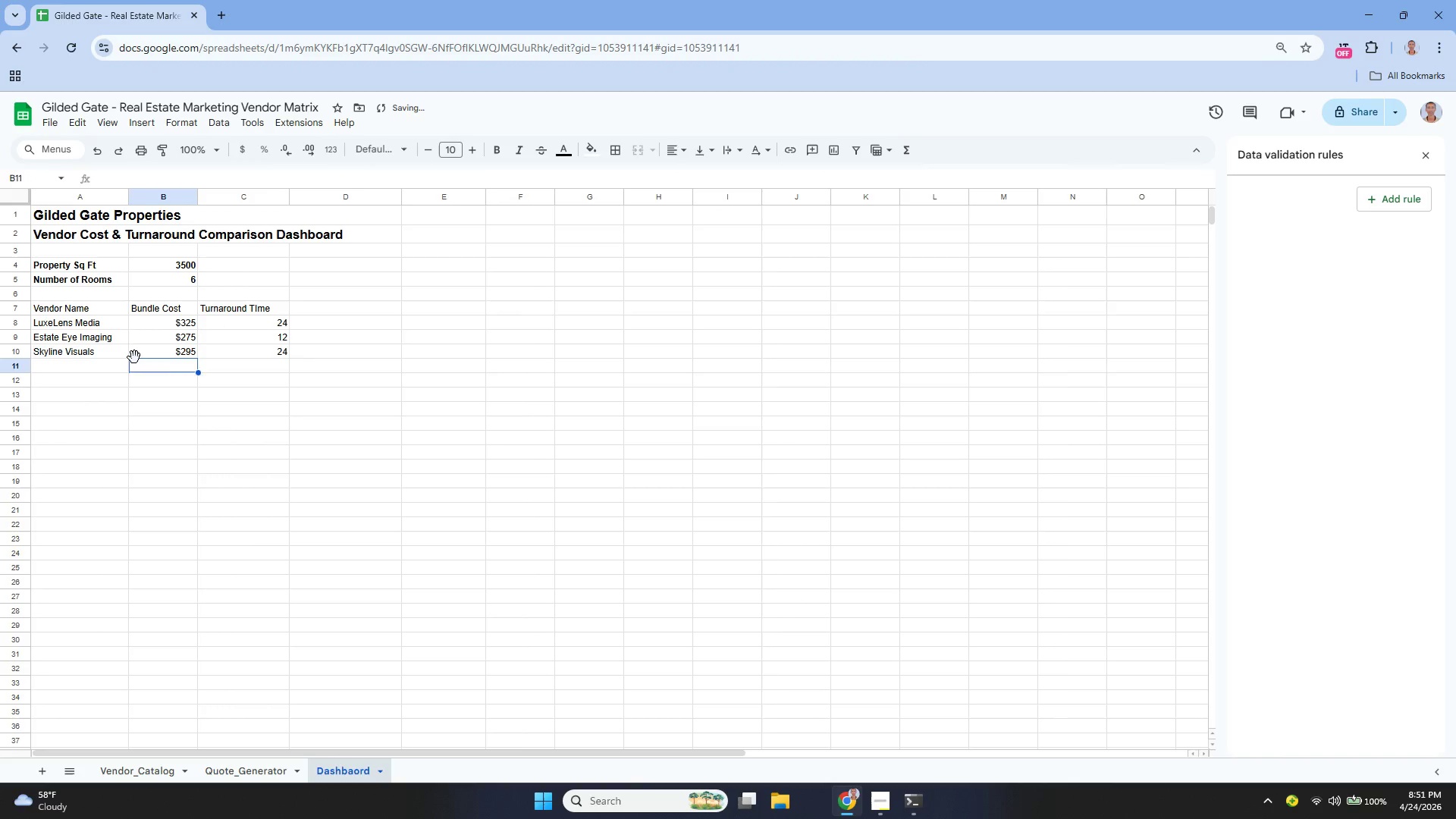 
key(ArrowUp)
 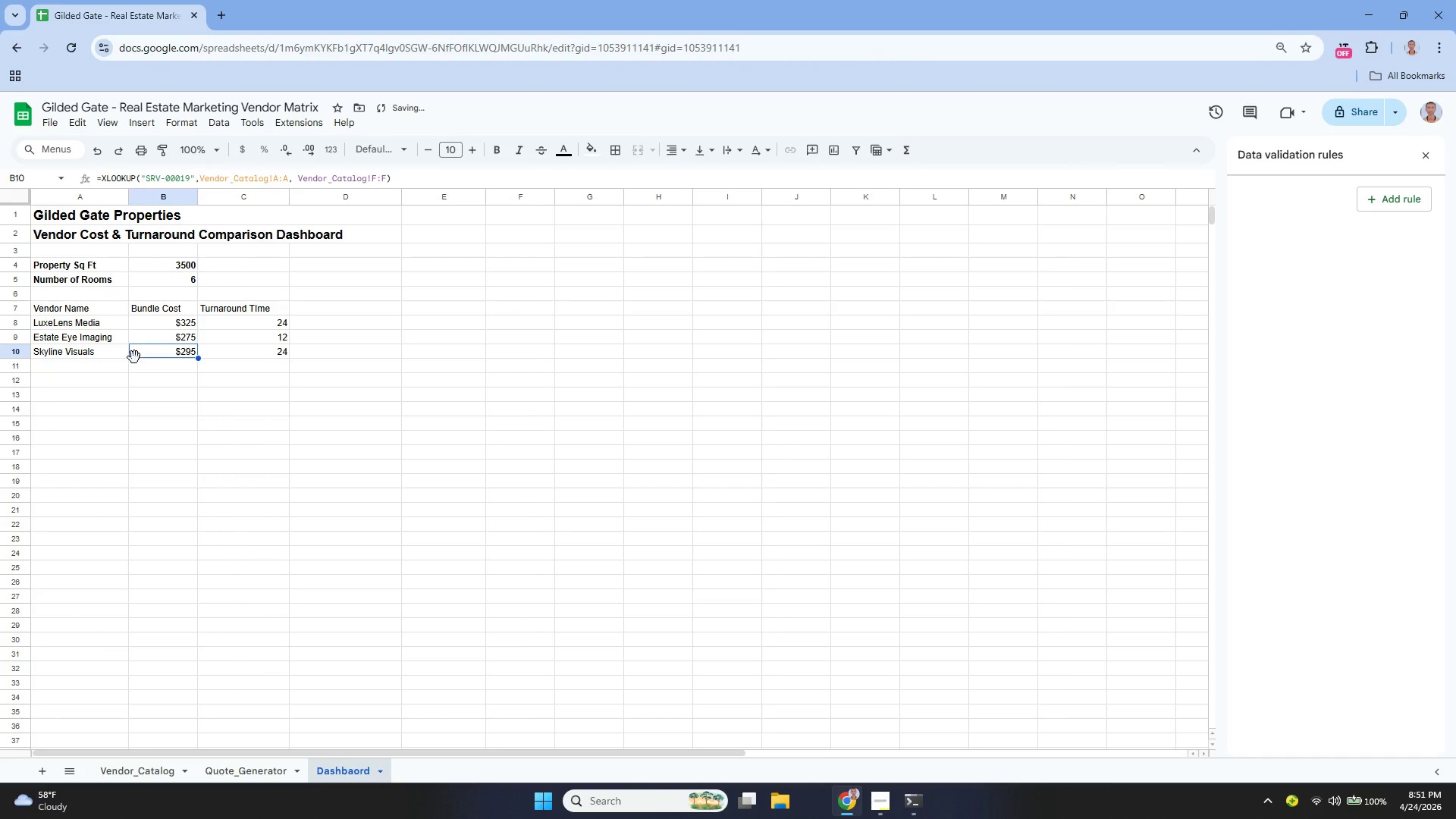 
key(ArrowRight)
 